 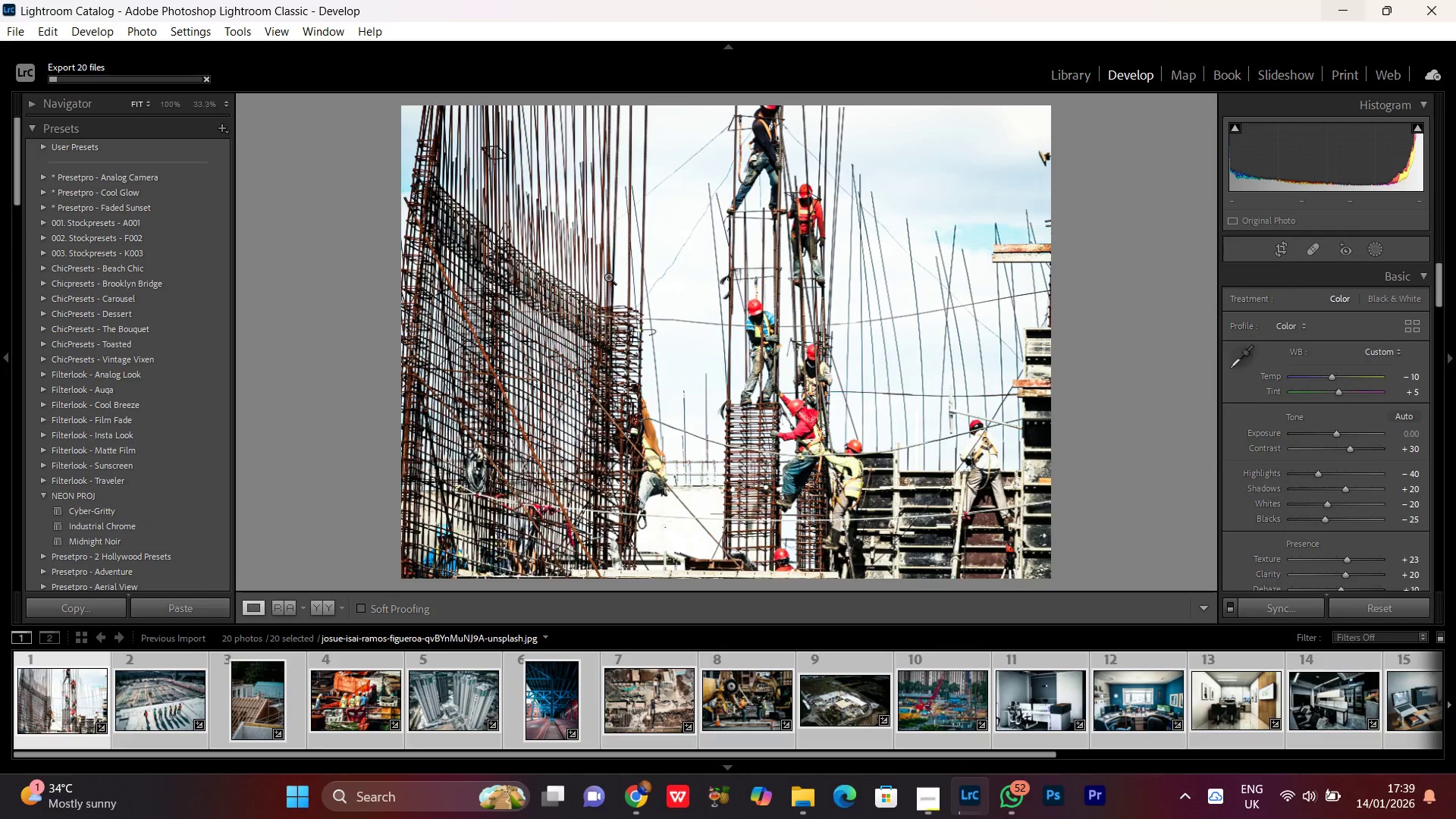 
left_click([261, 696])
 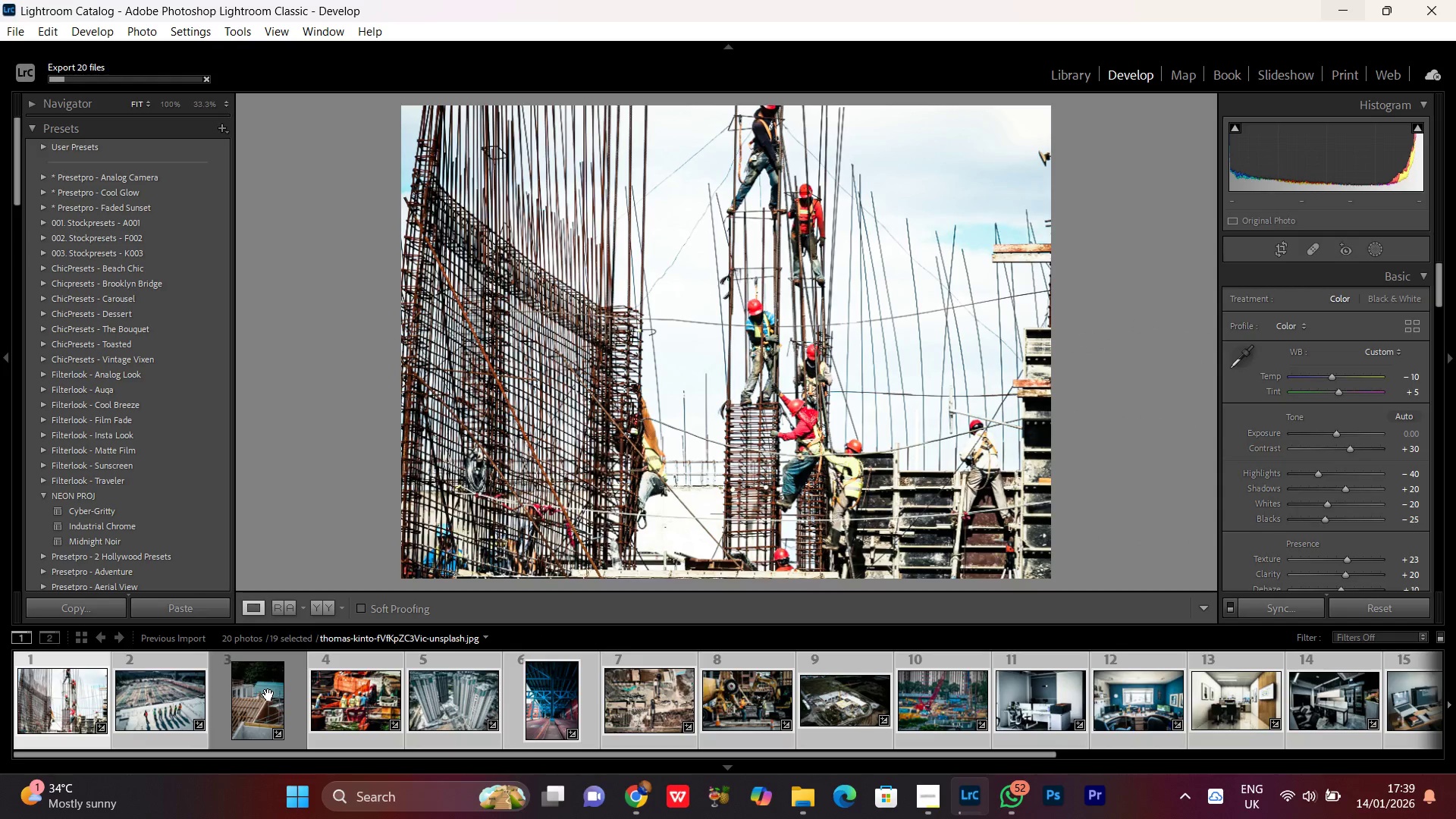 
left_click([263, 692])
 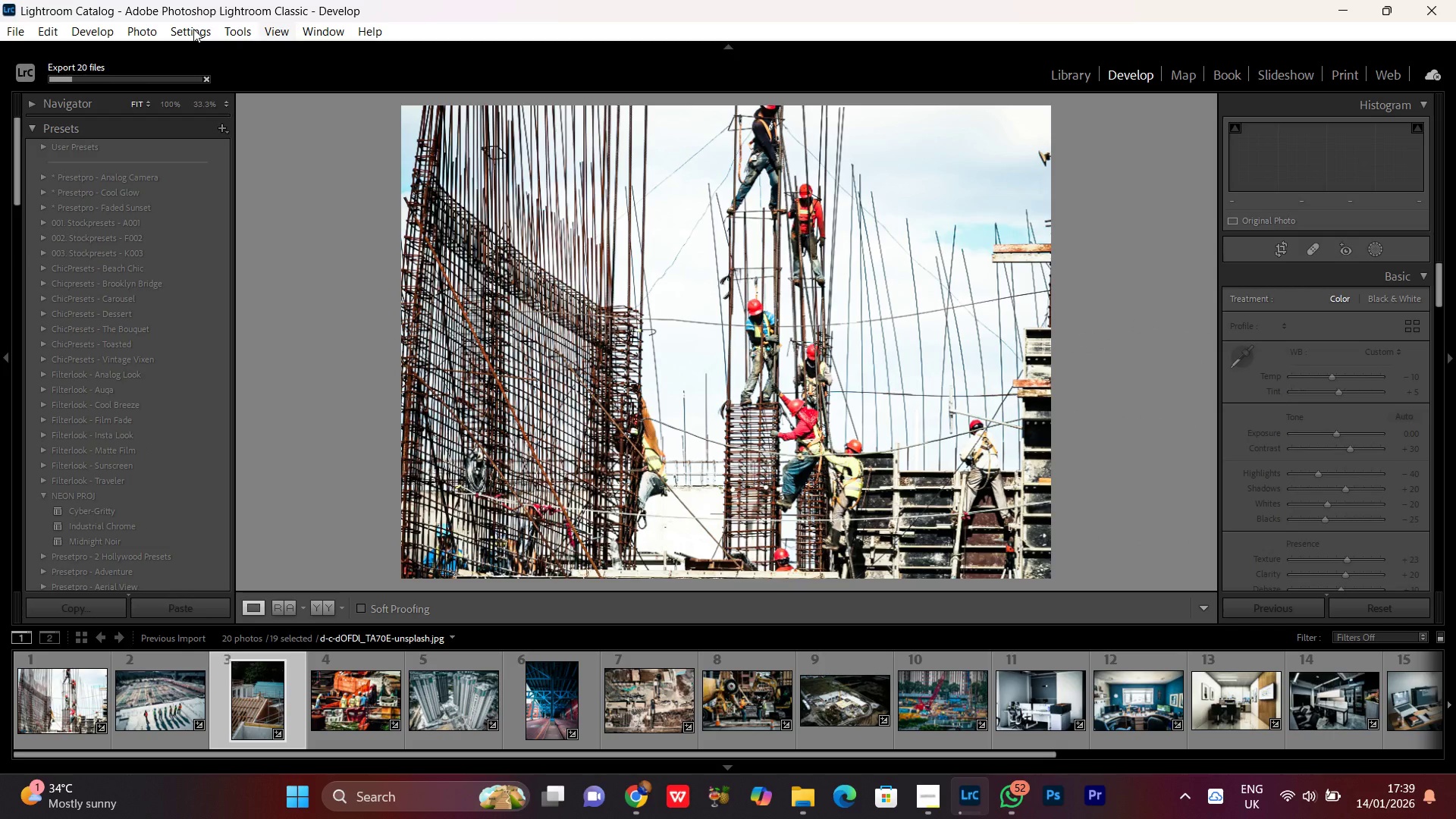 
left_click([154, 30])
 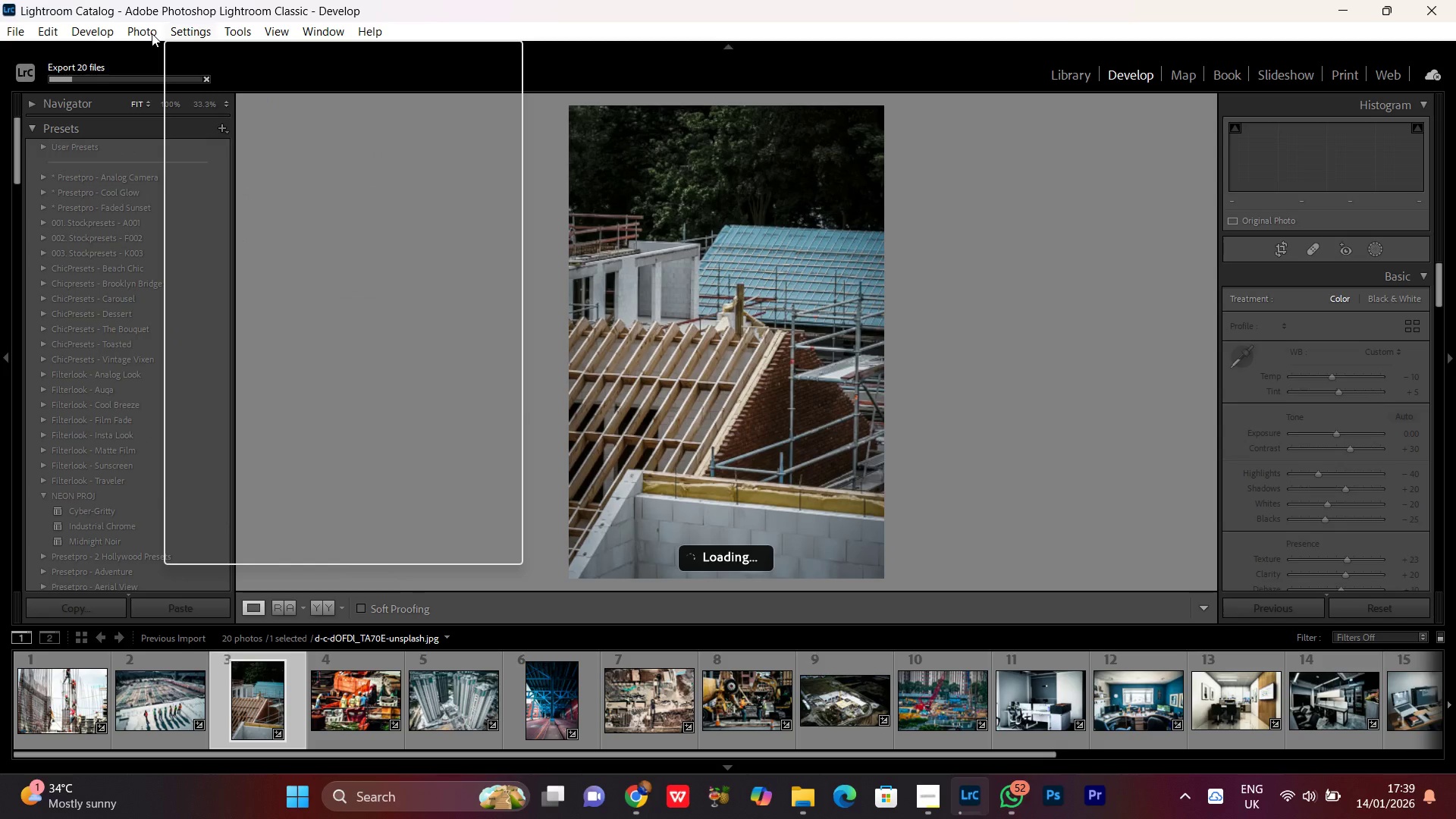 
left_click([91, 29])
 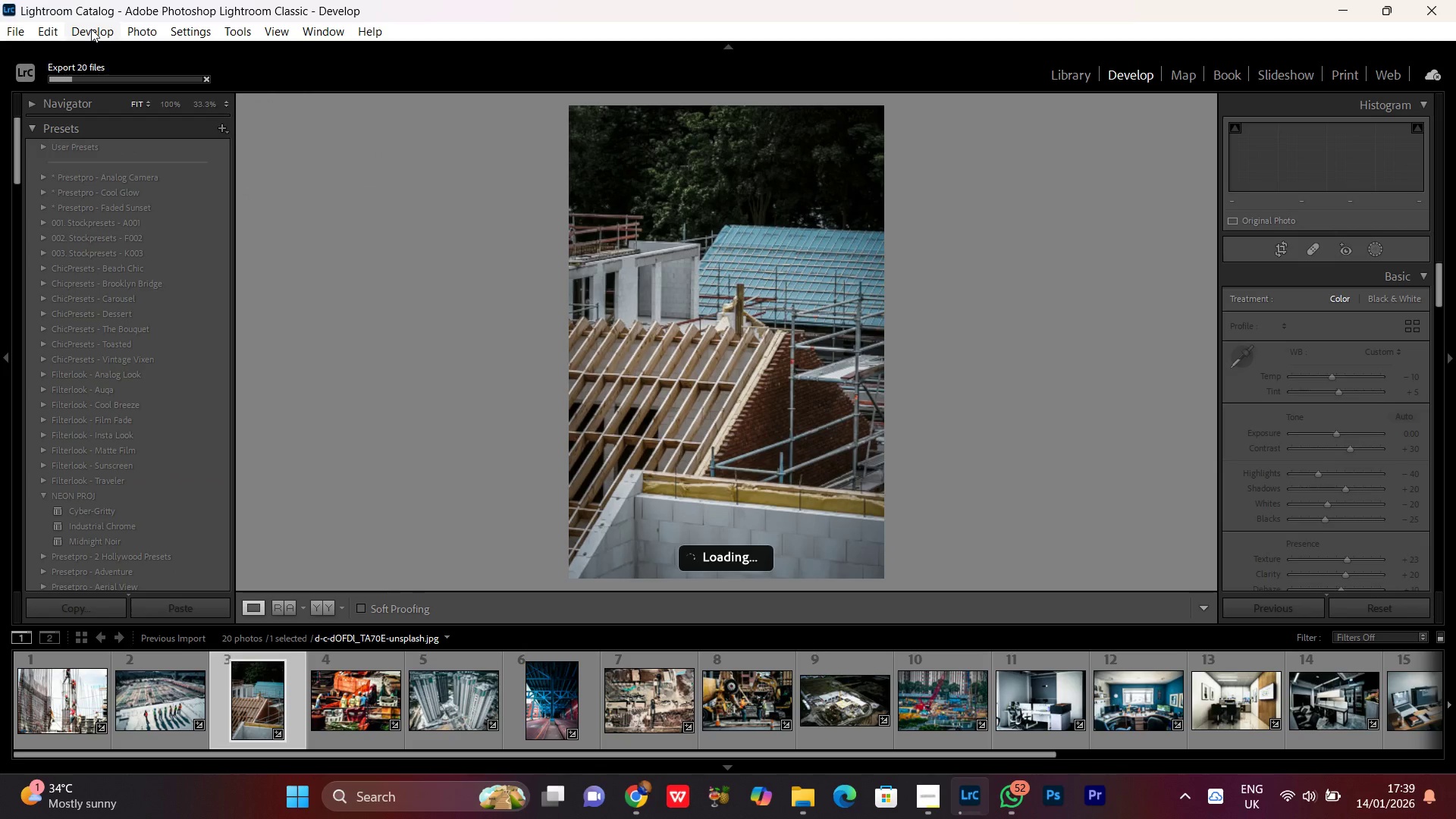 
left_click([97, 39])
 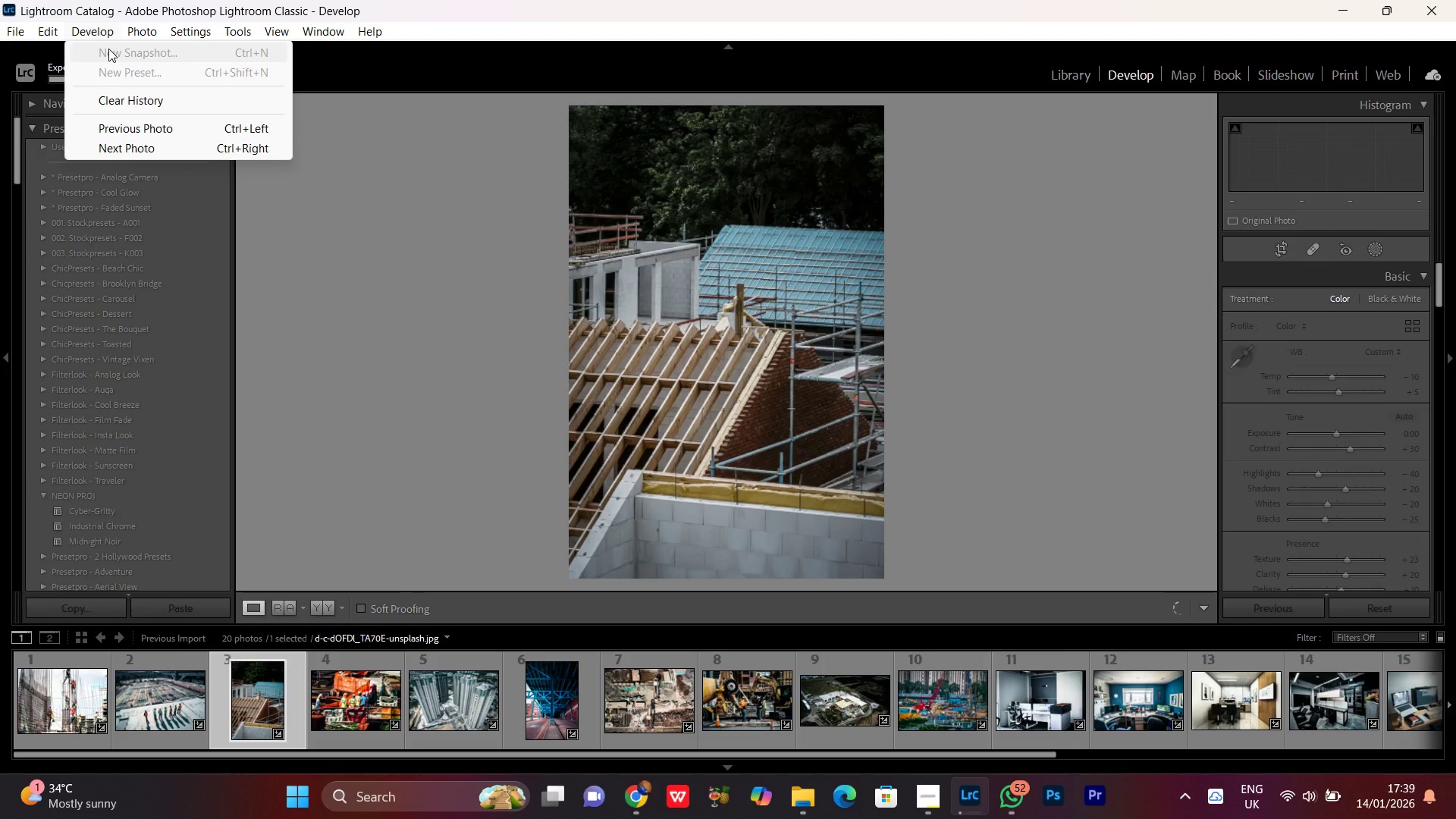 
mouse_move([154, 37])
 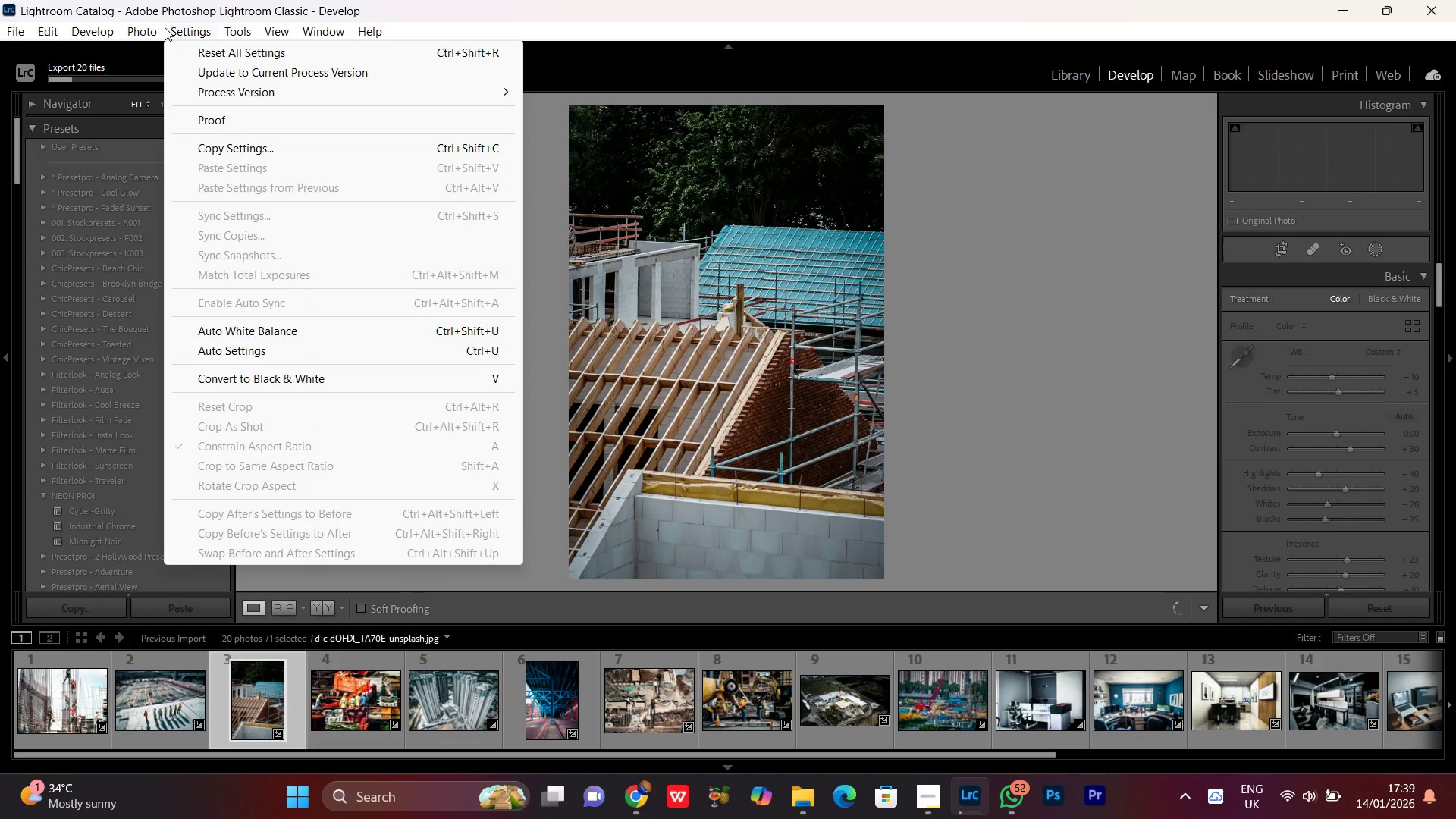 
mouse_move([53, 46])
 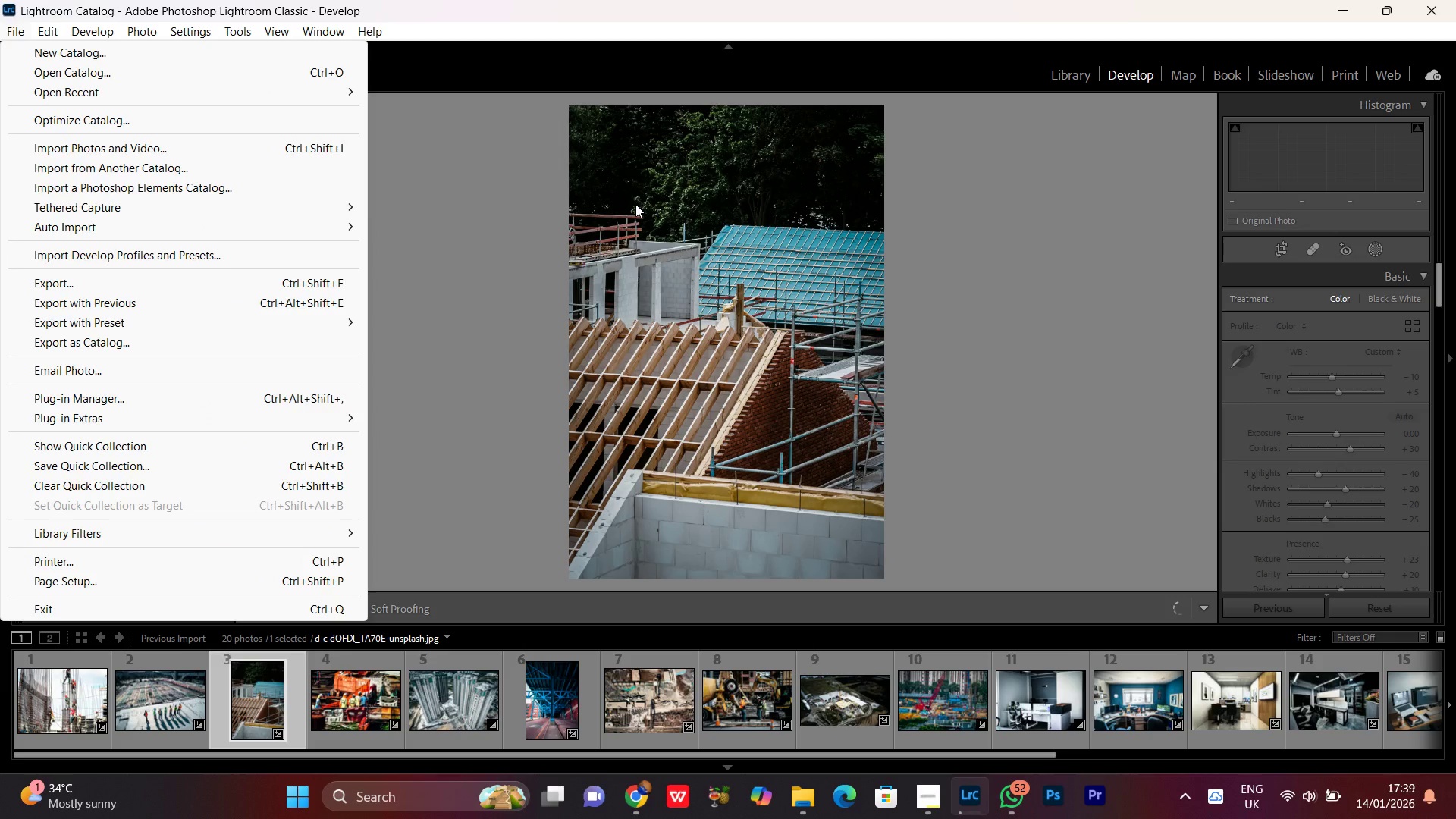 
left_click([563, 303])
 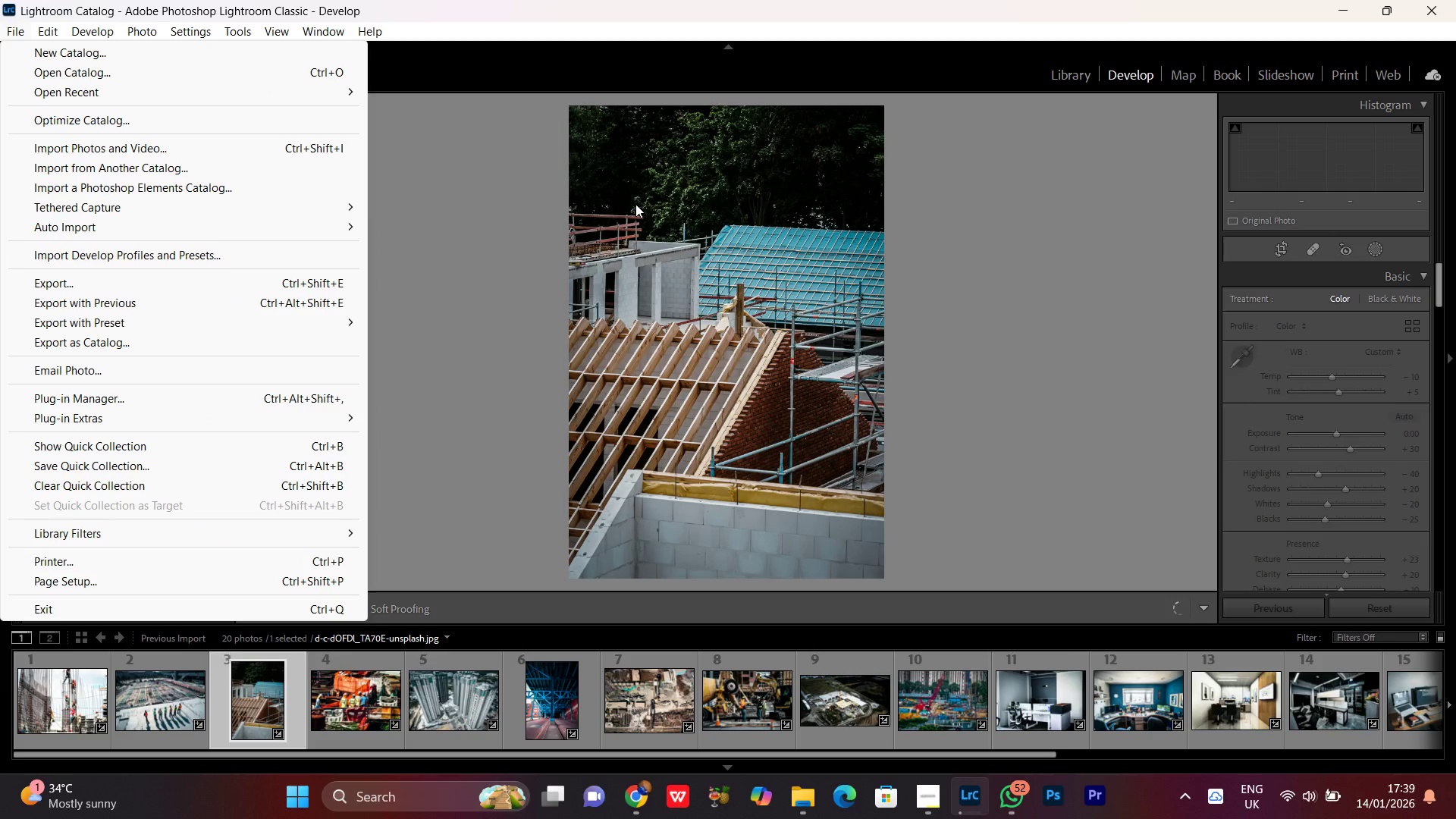 
left_click([673, 265])
 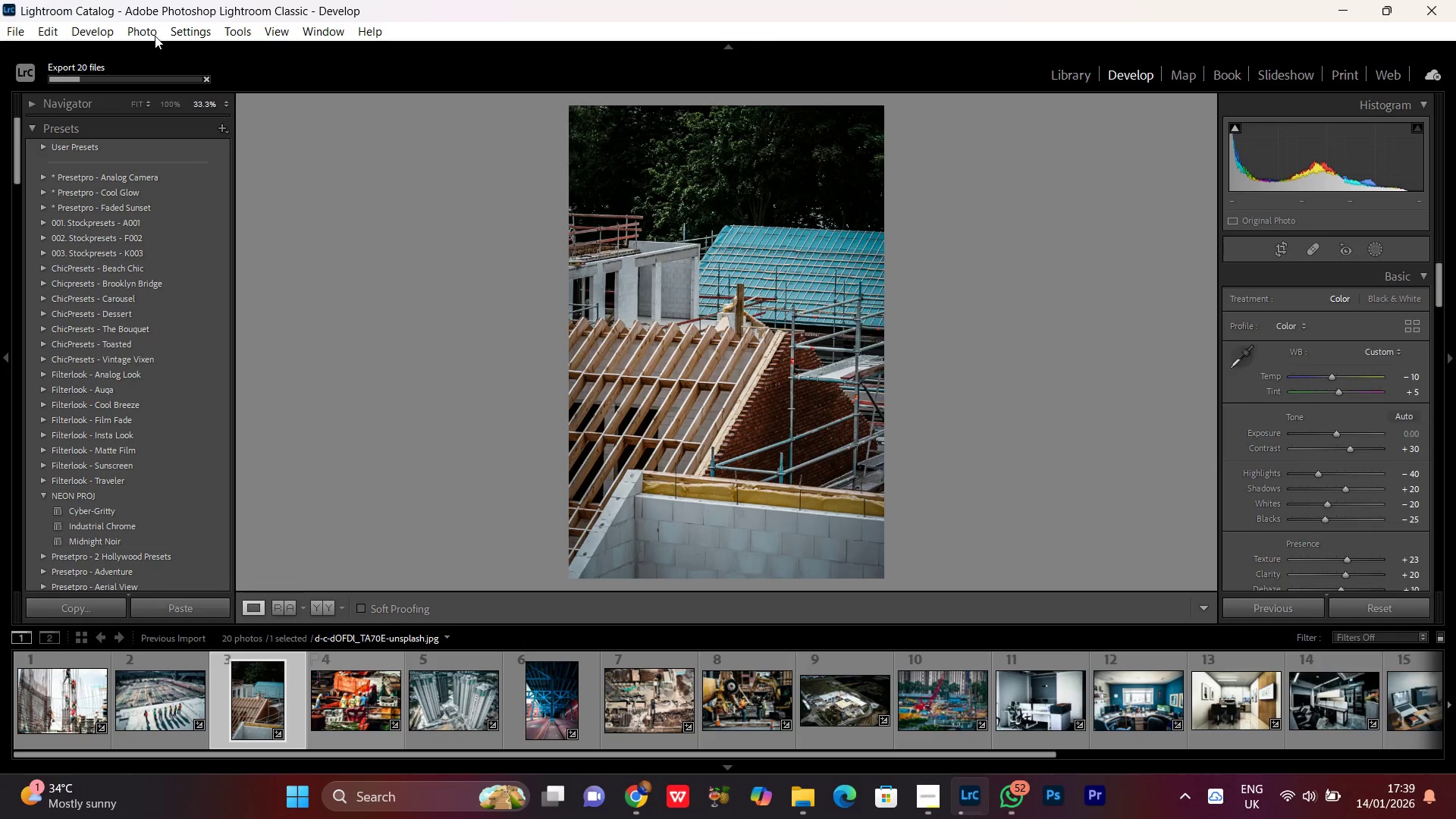 
left_click([192, 31])
 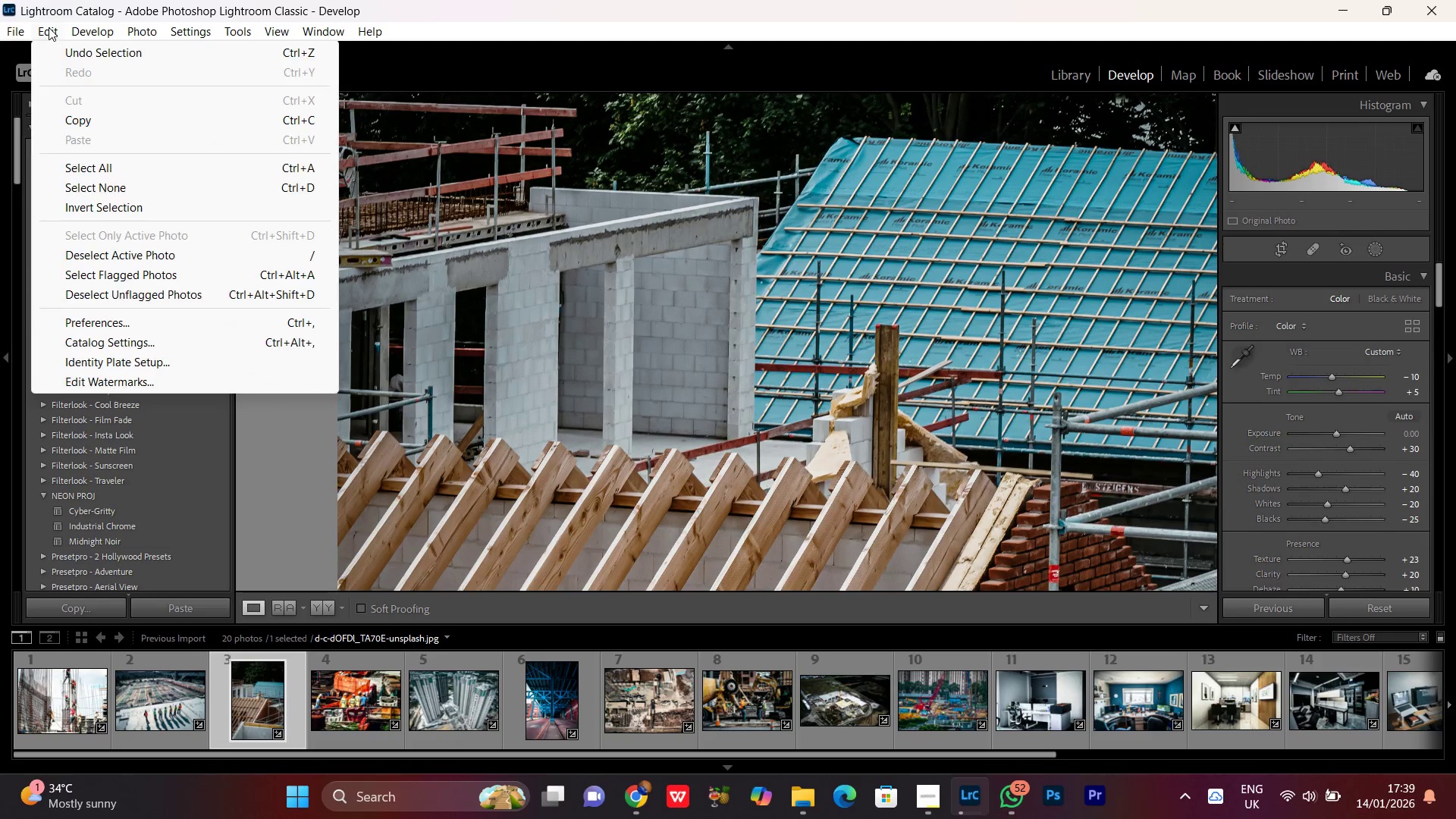 
wait(7.17)
 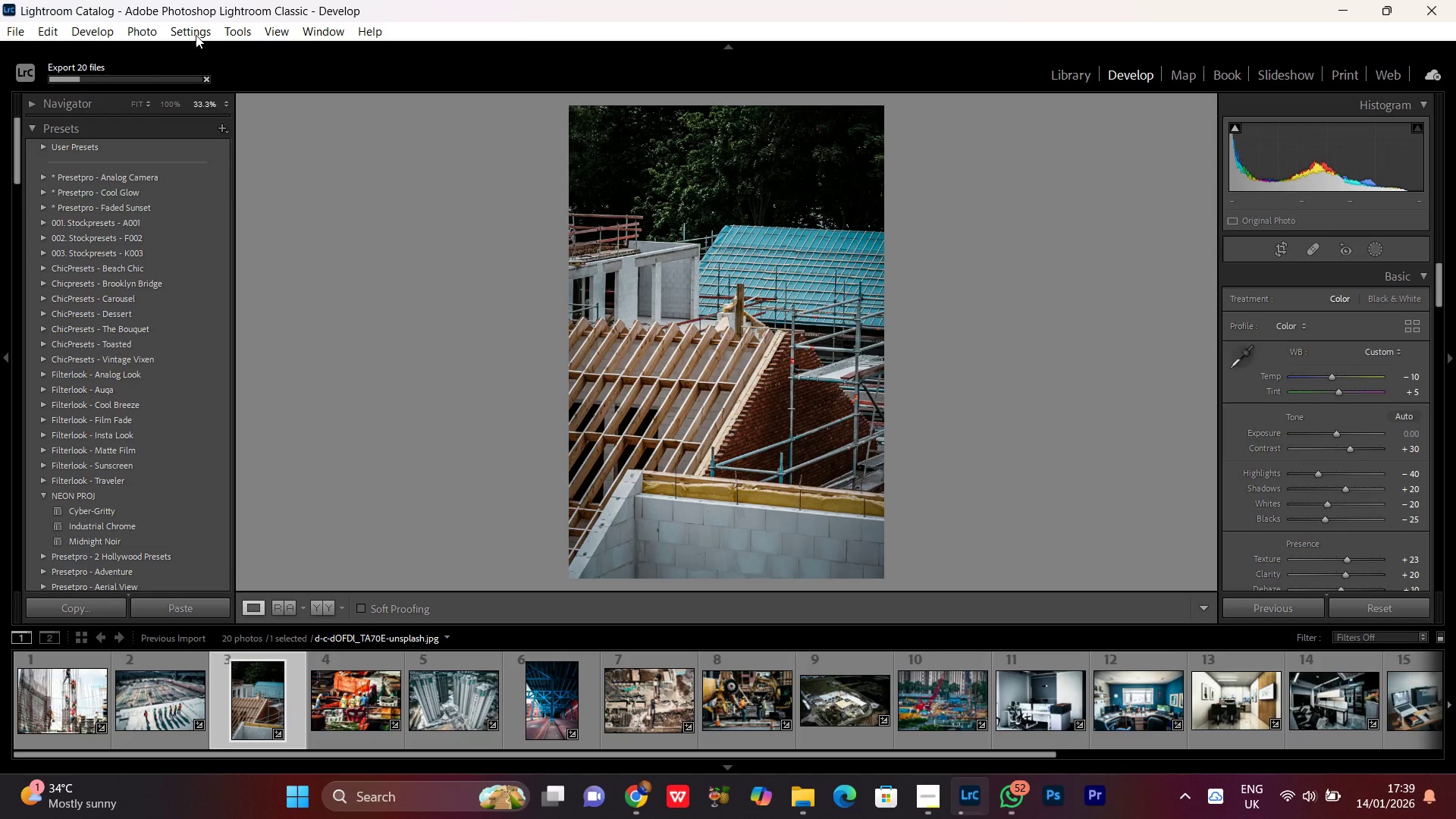 
left_click([149, 73])
 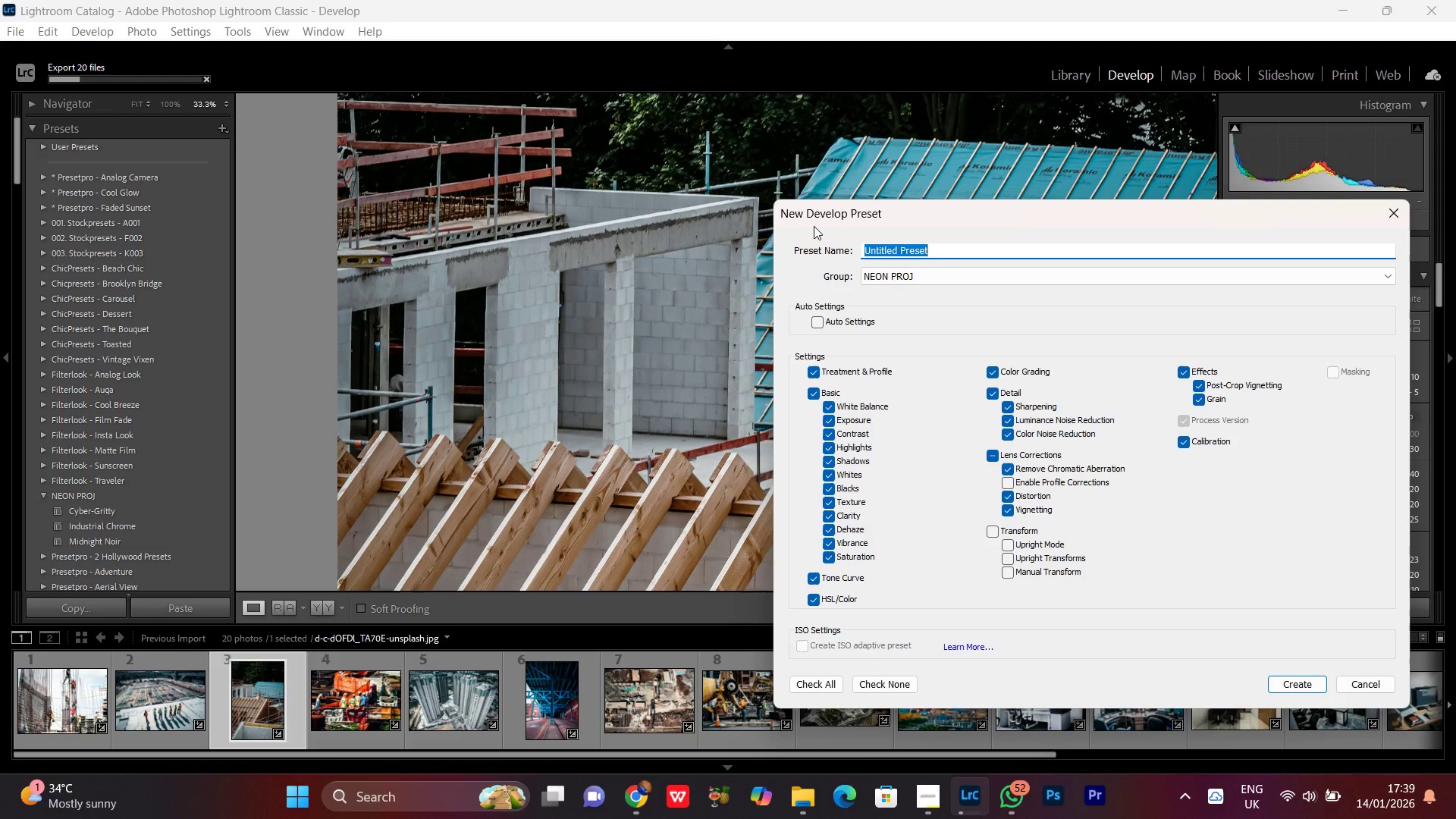 
key(Control+V)
 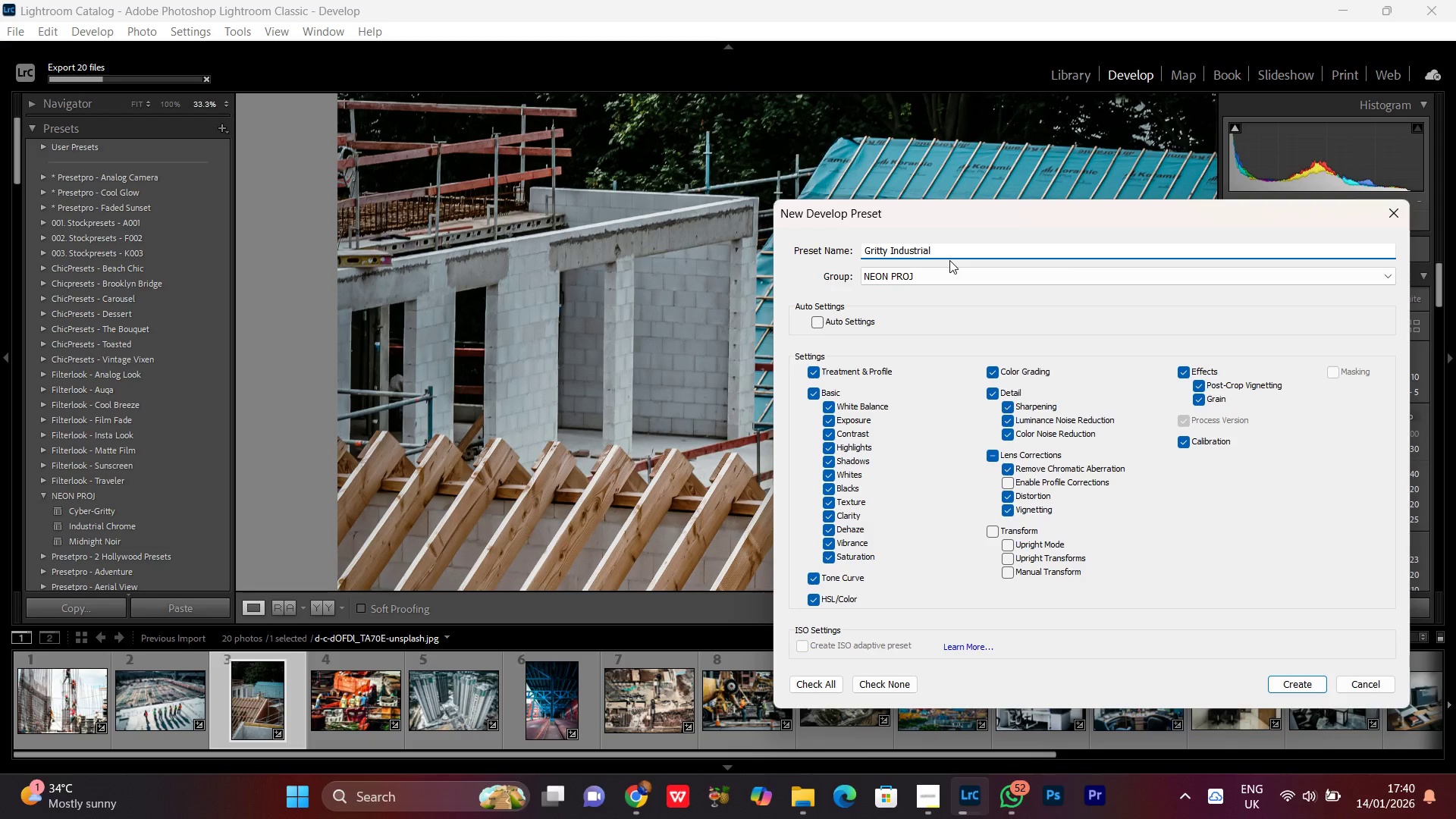 
type( look)
 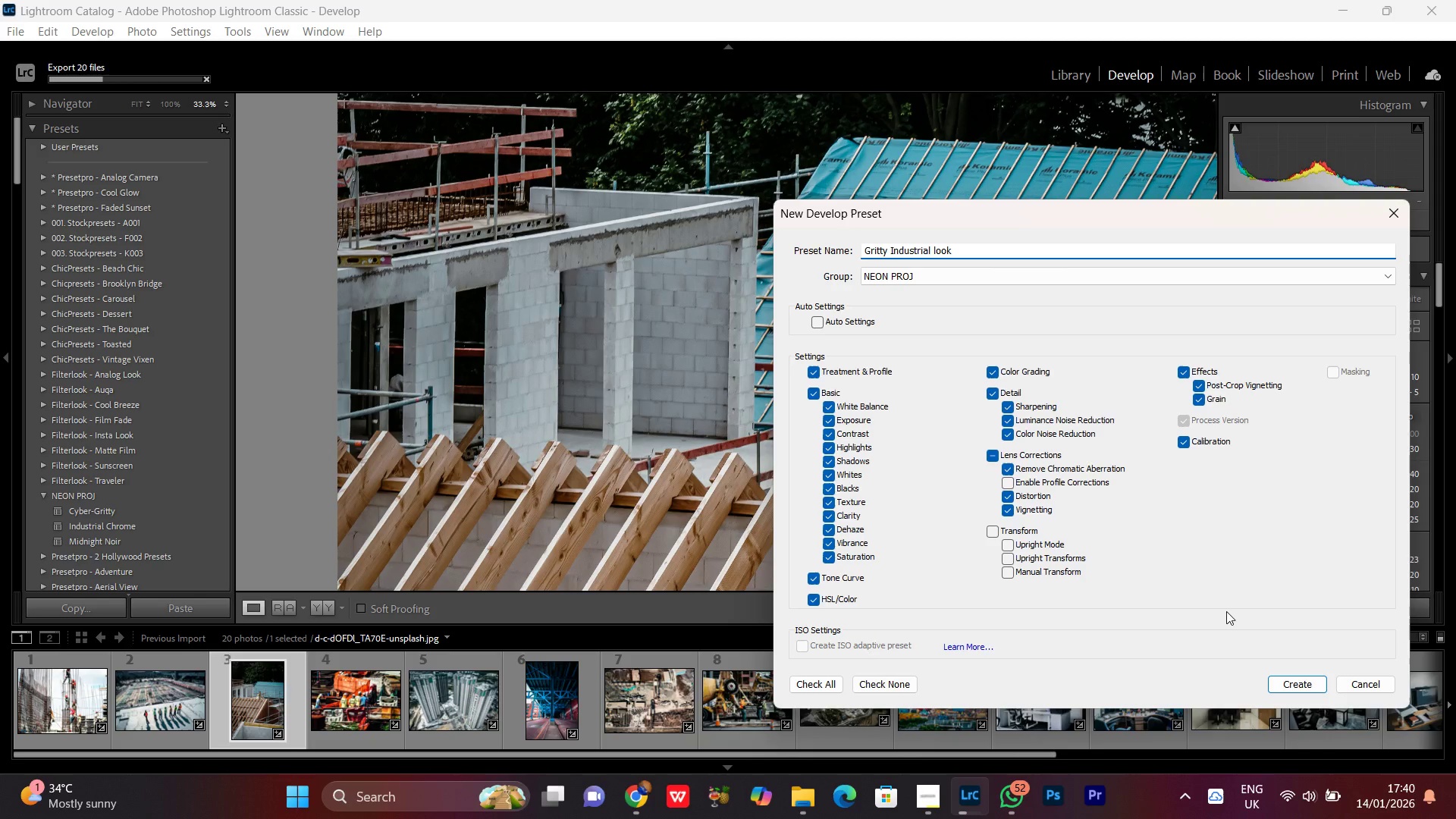 
left_click([1291, 689])
 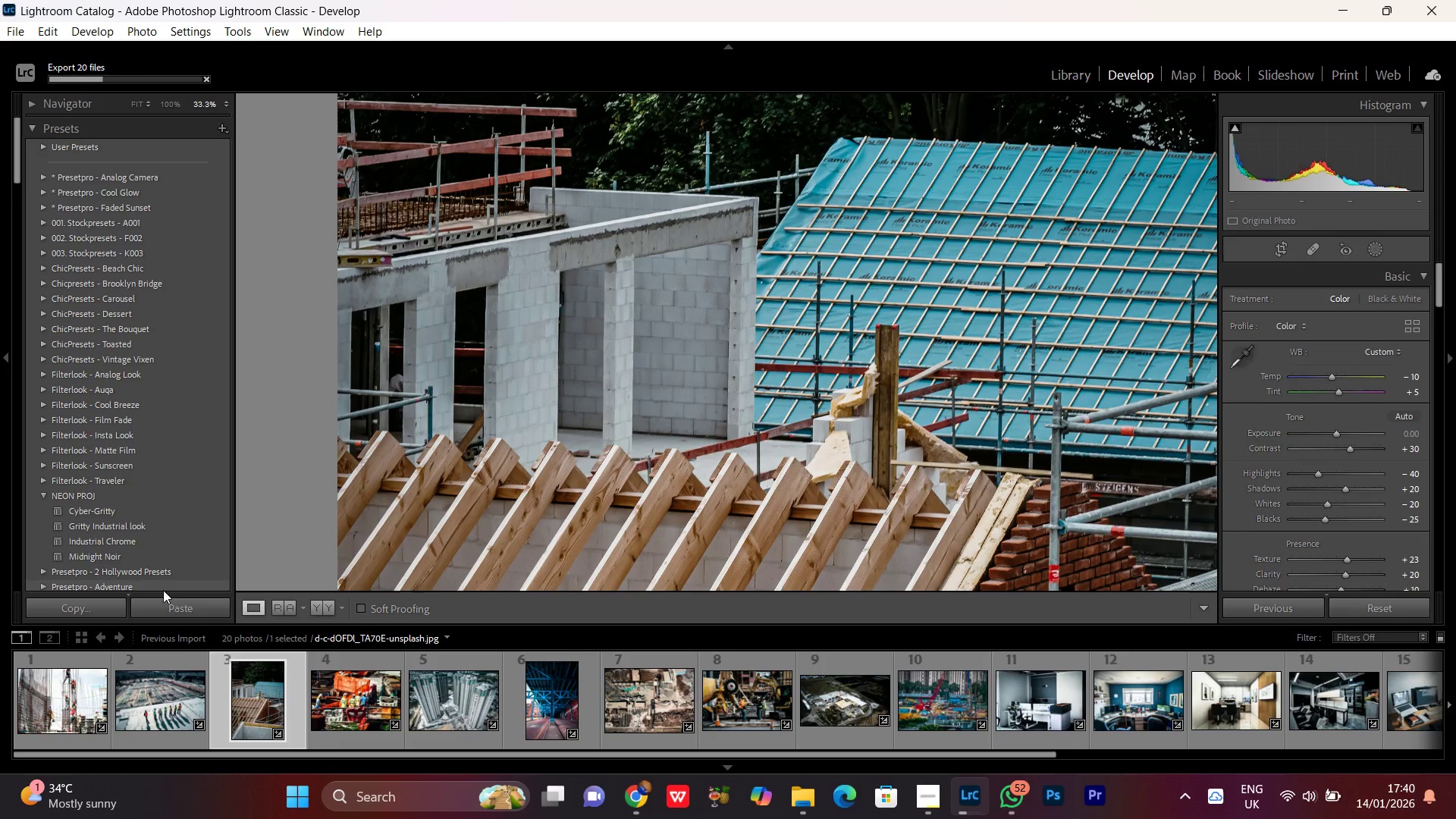 
left_click([85, 526])
 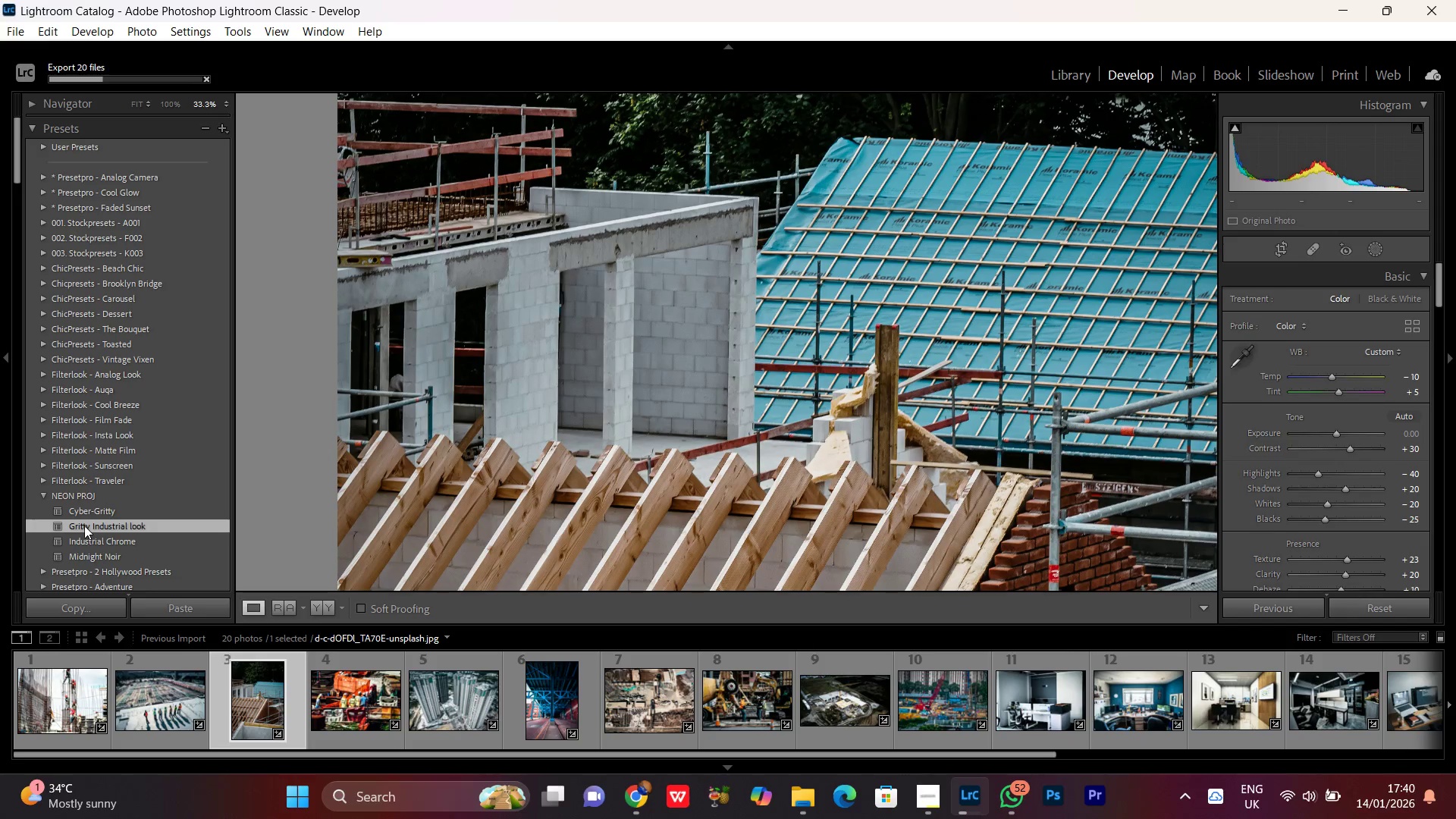 
right_click([84, 526])
 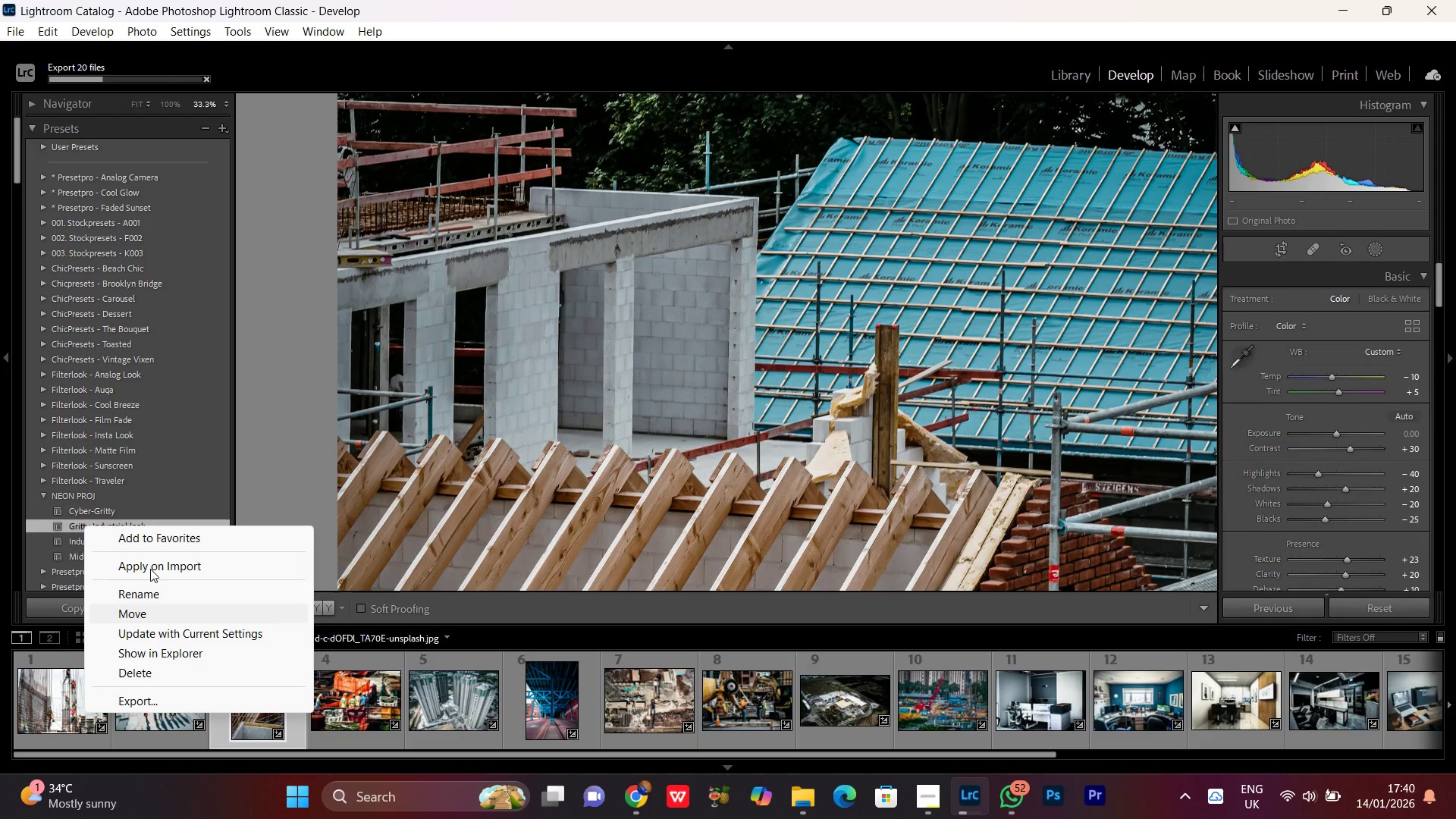 
left_click([150, 698])
 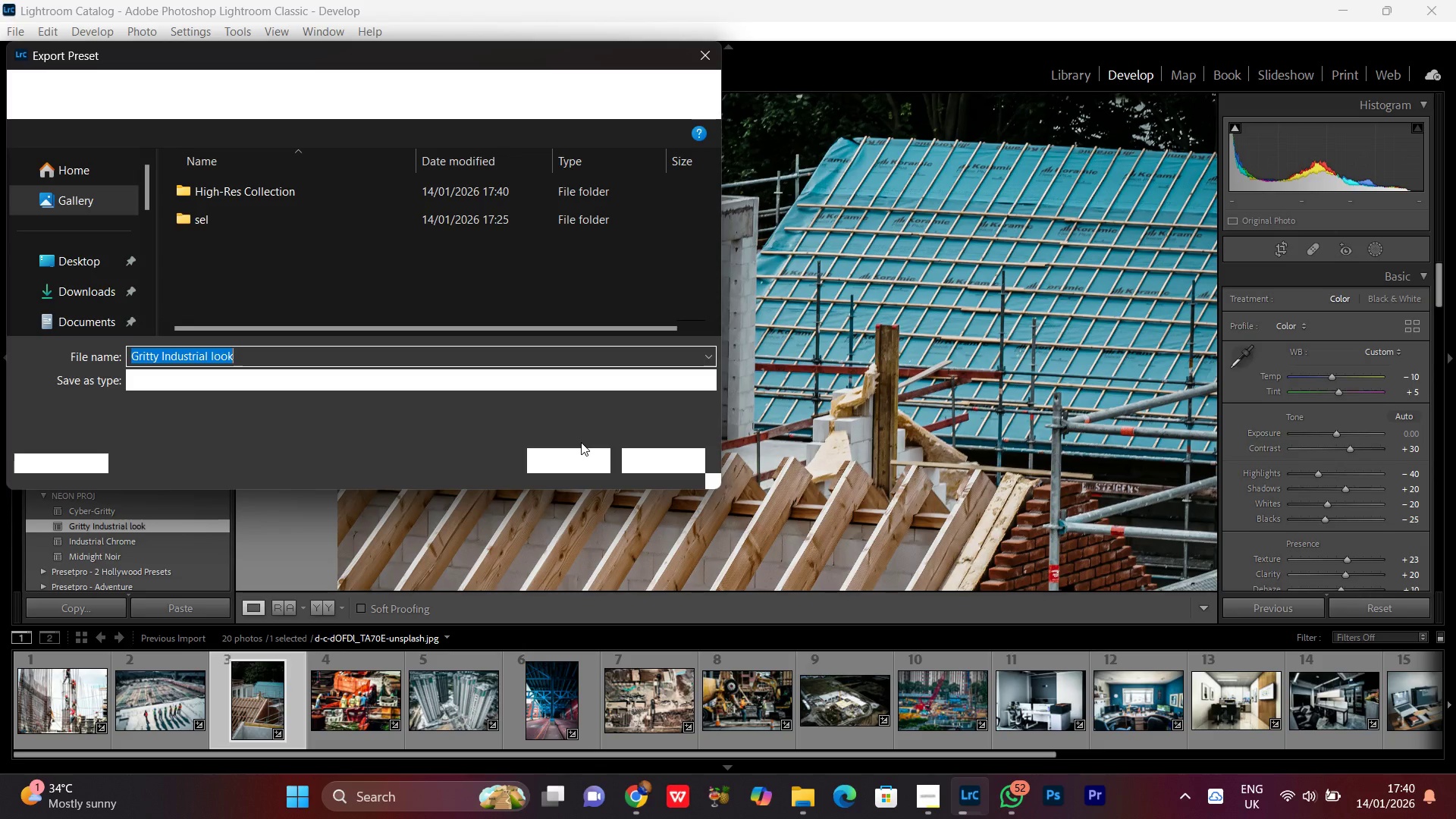 
mouse_move([199, 94])
 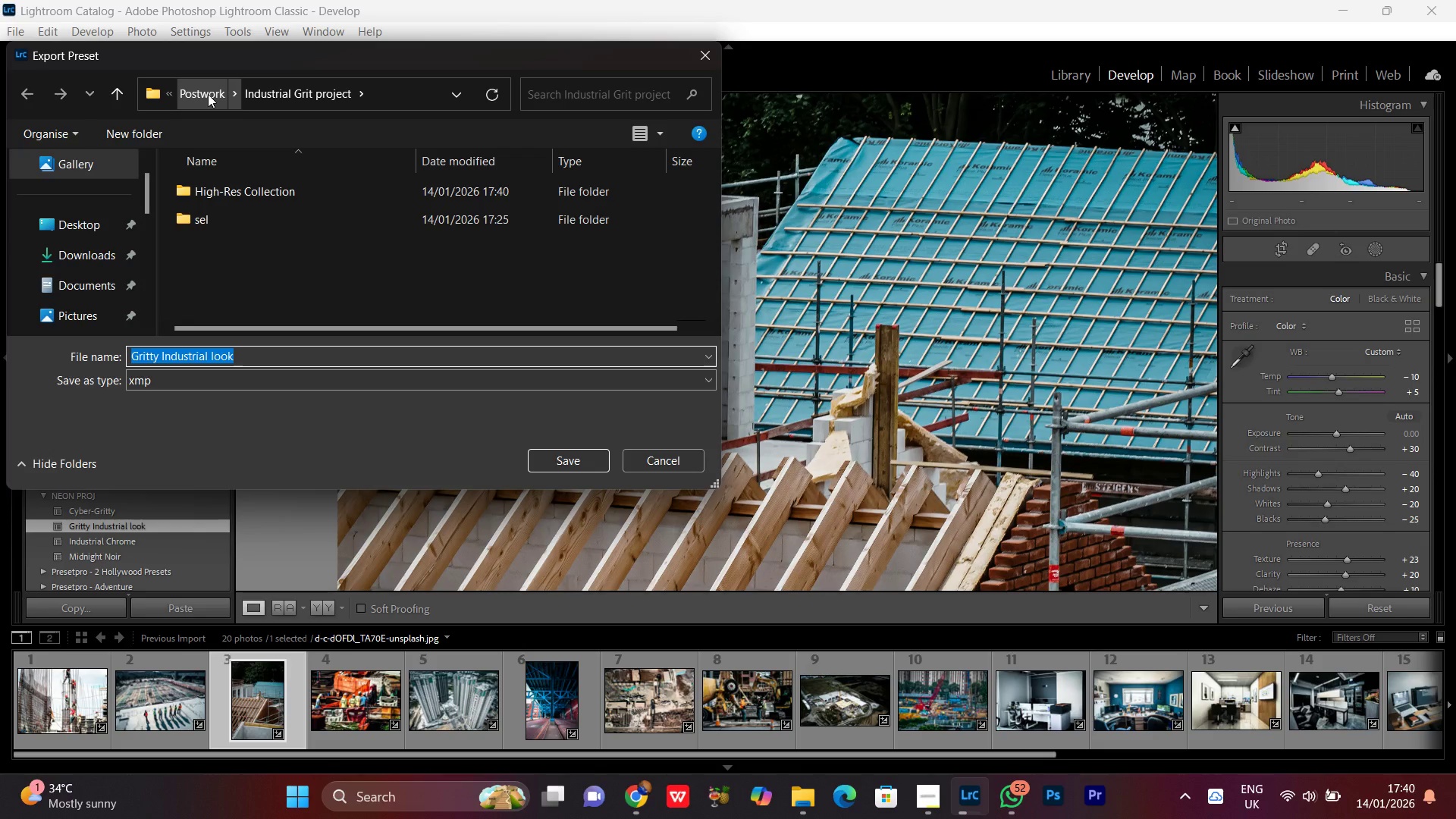 
left_click([274, 293])
 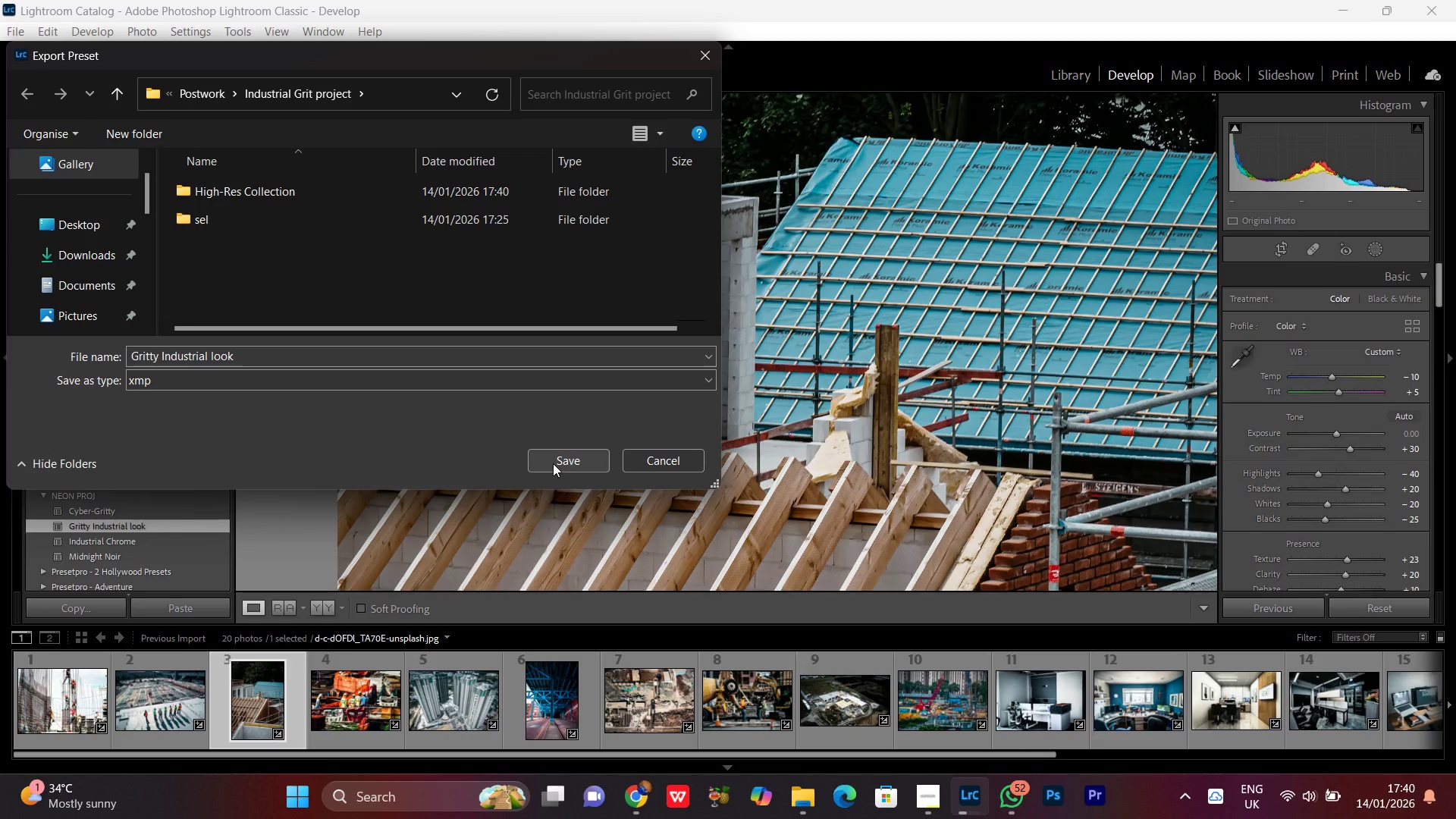 
wait(6.97)
 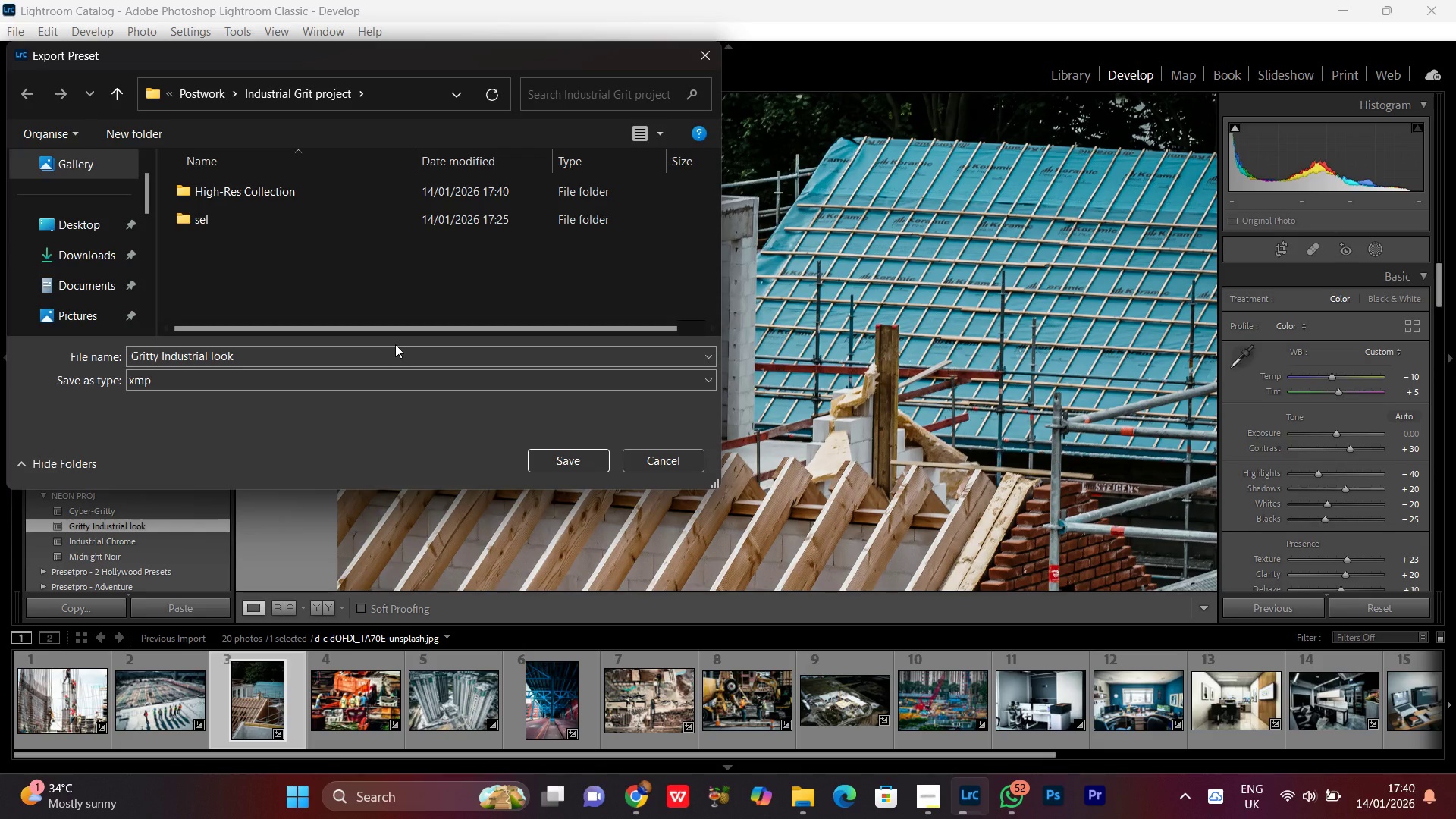 
left_click([57, 699])
 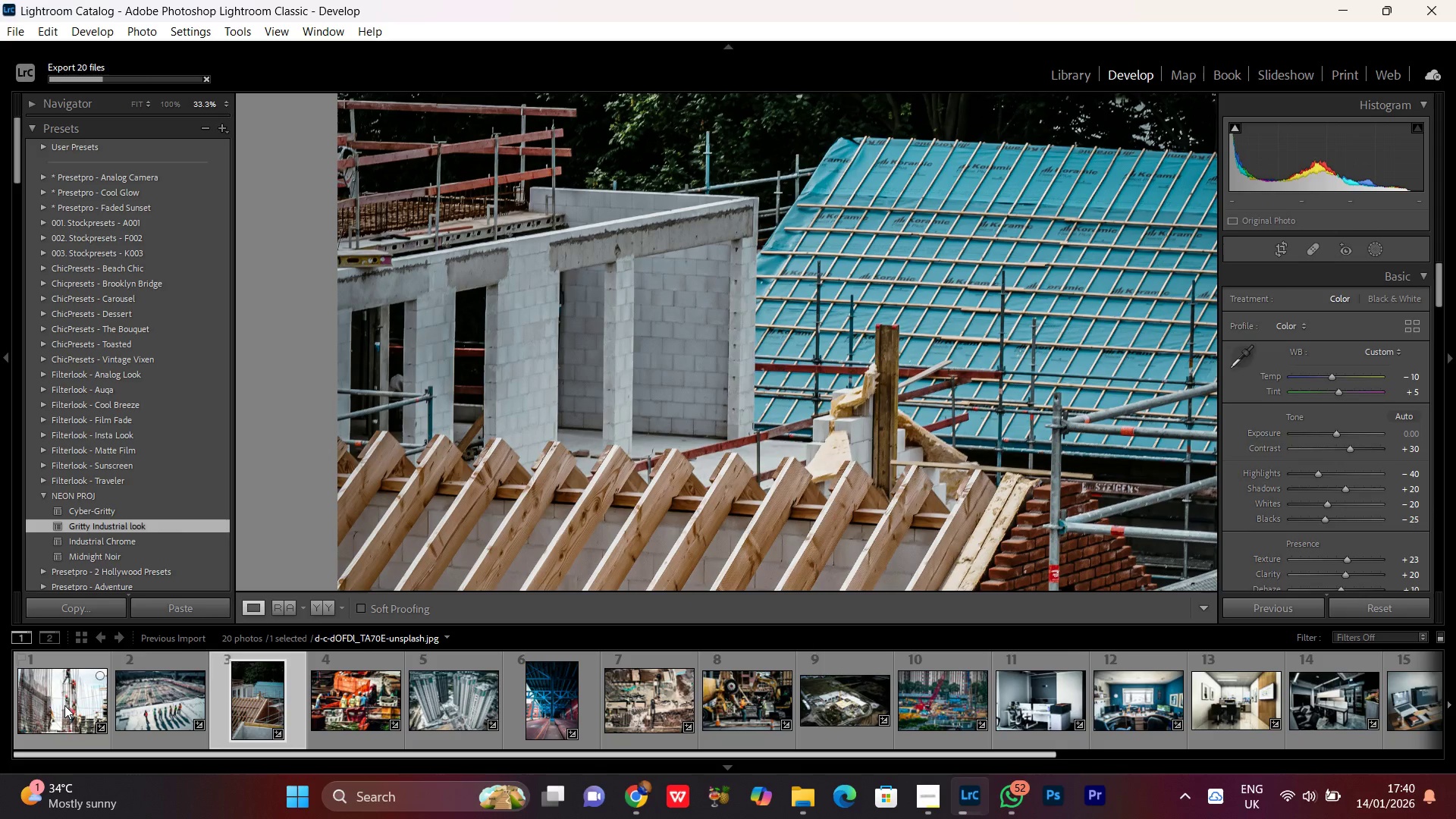 
double_click([70, 701])
 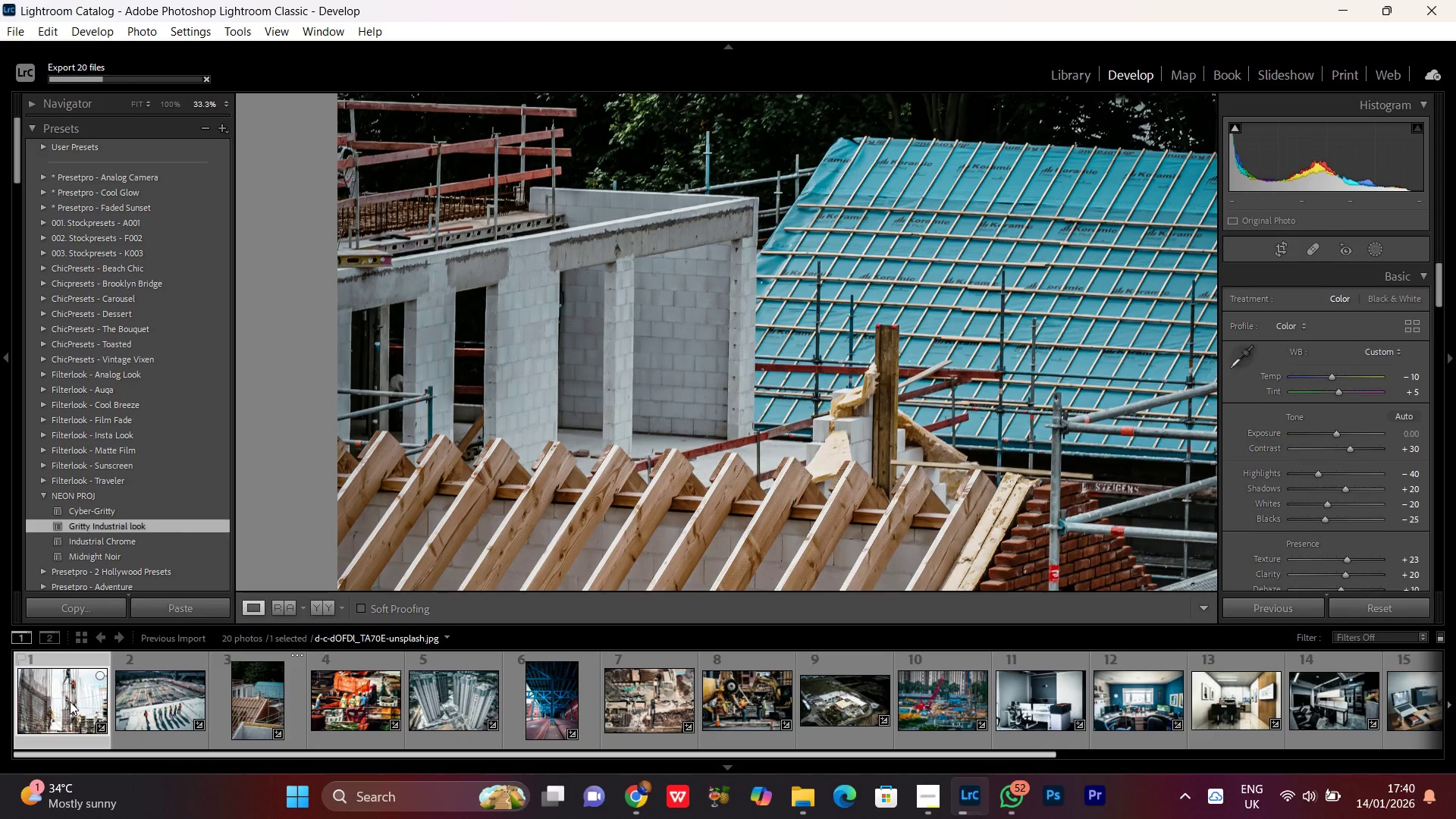 
left_click([982, 375])
 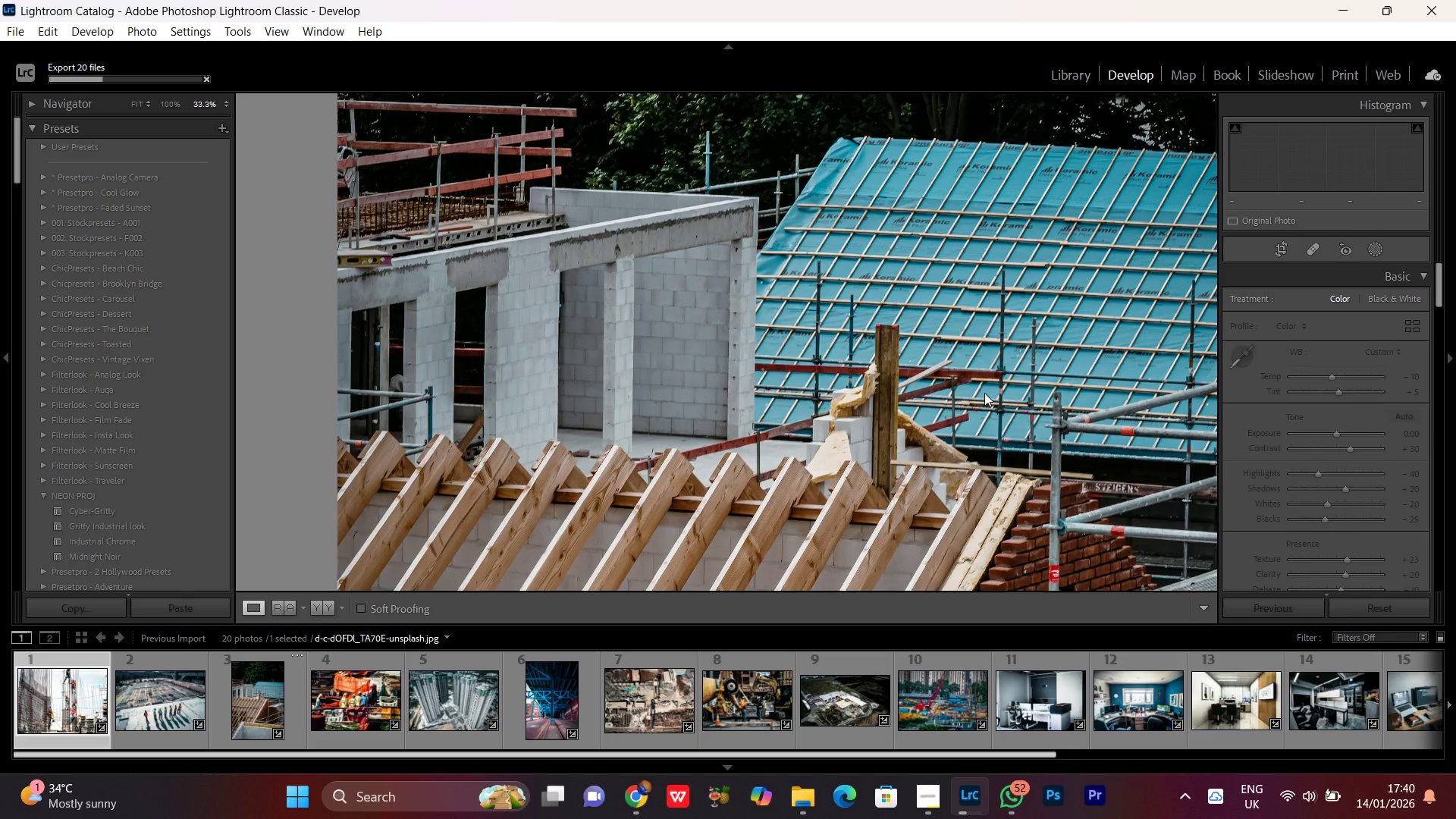 
wait(7.47)
 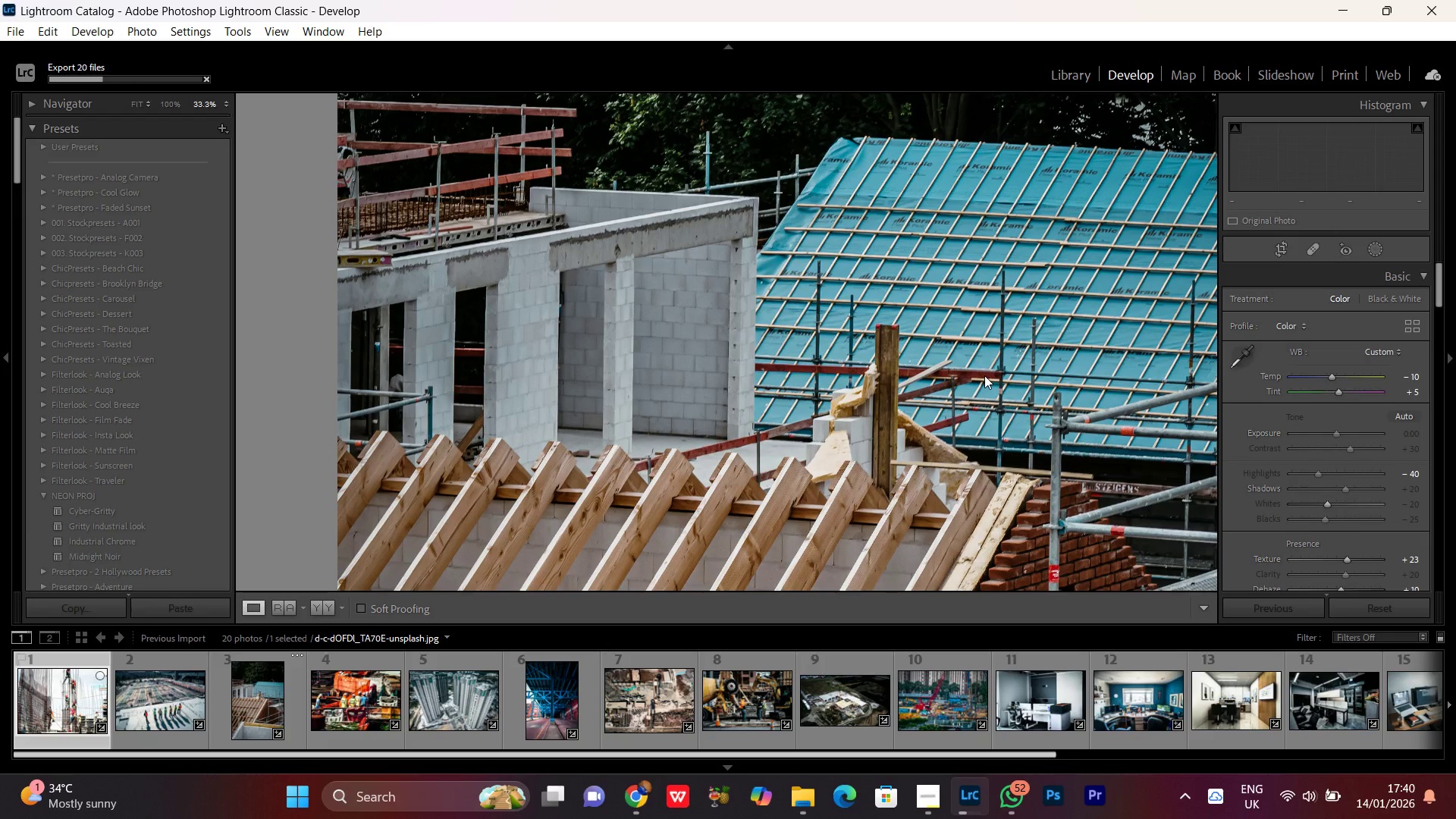 
left_click([877, 393])
 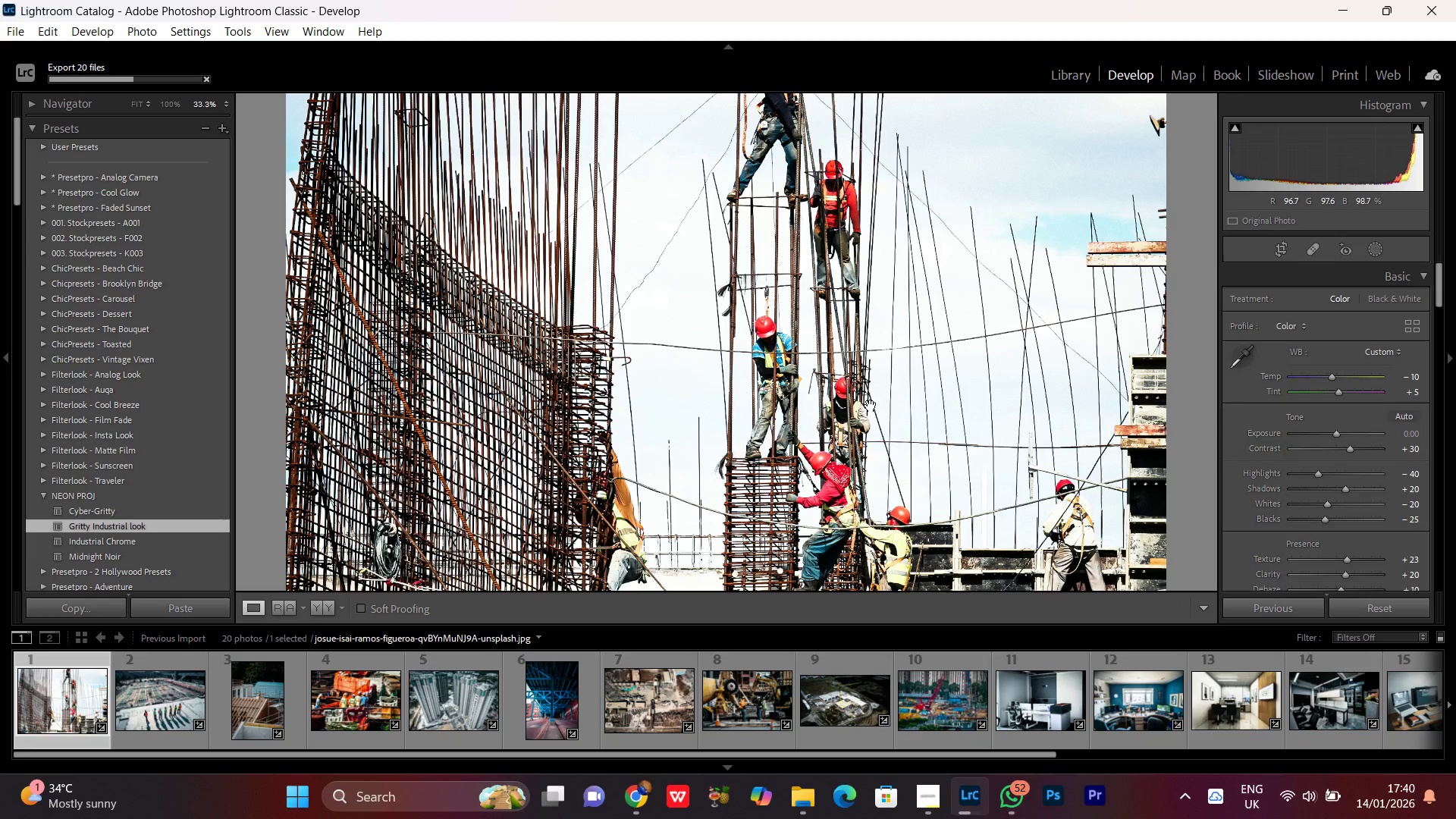 
key(Control+Minus)
 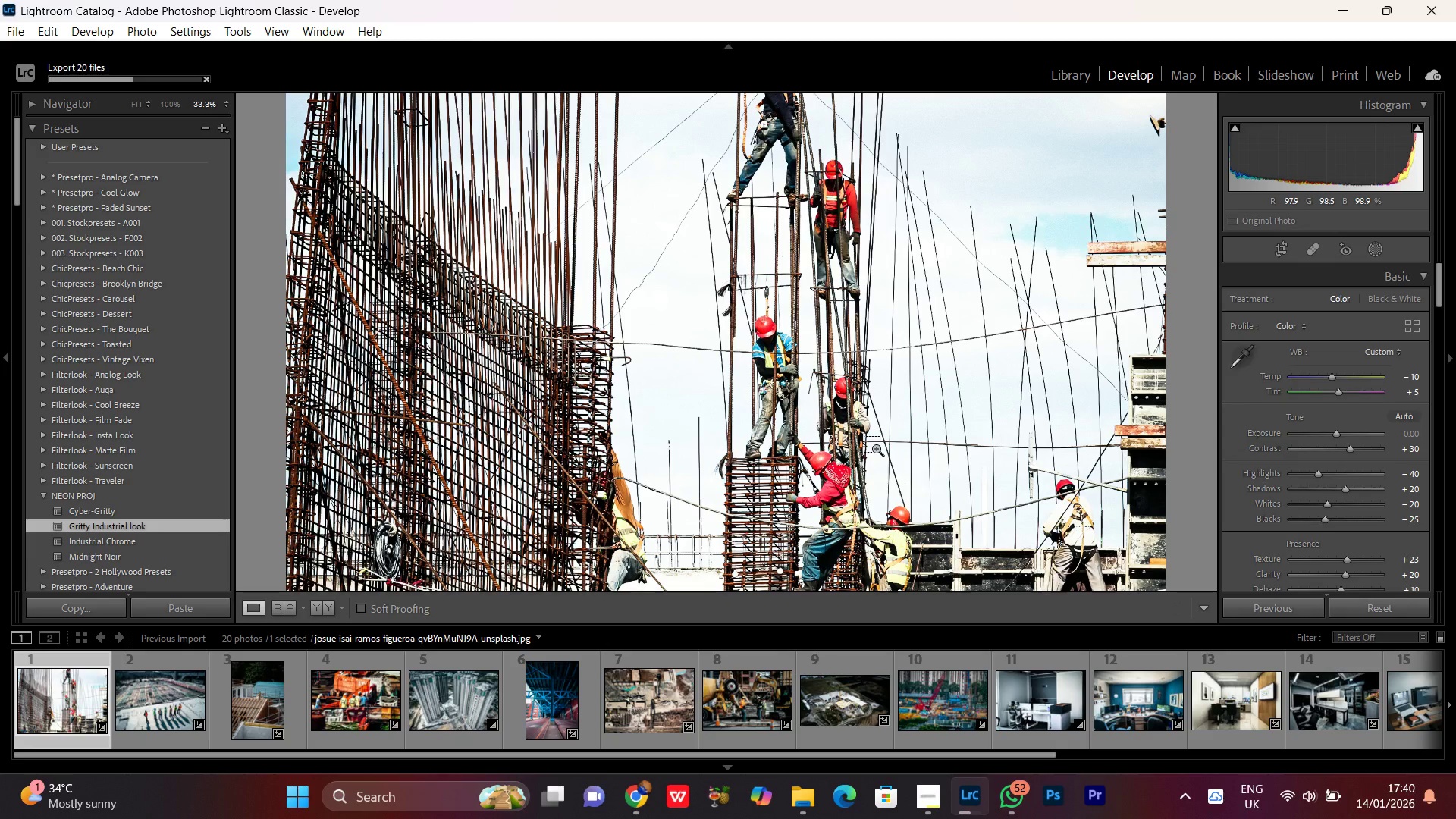 
left_click([837, 373])
 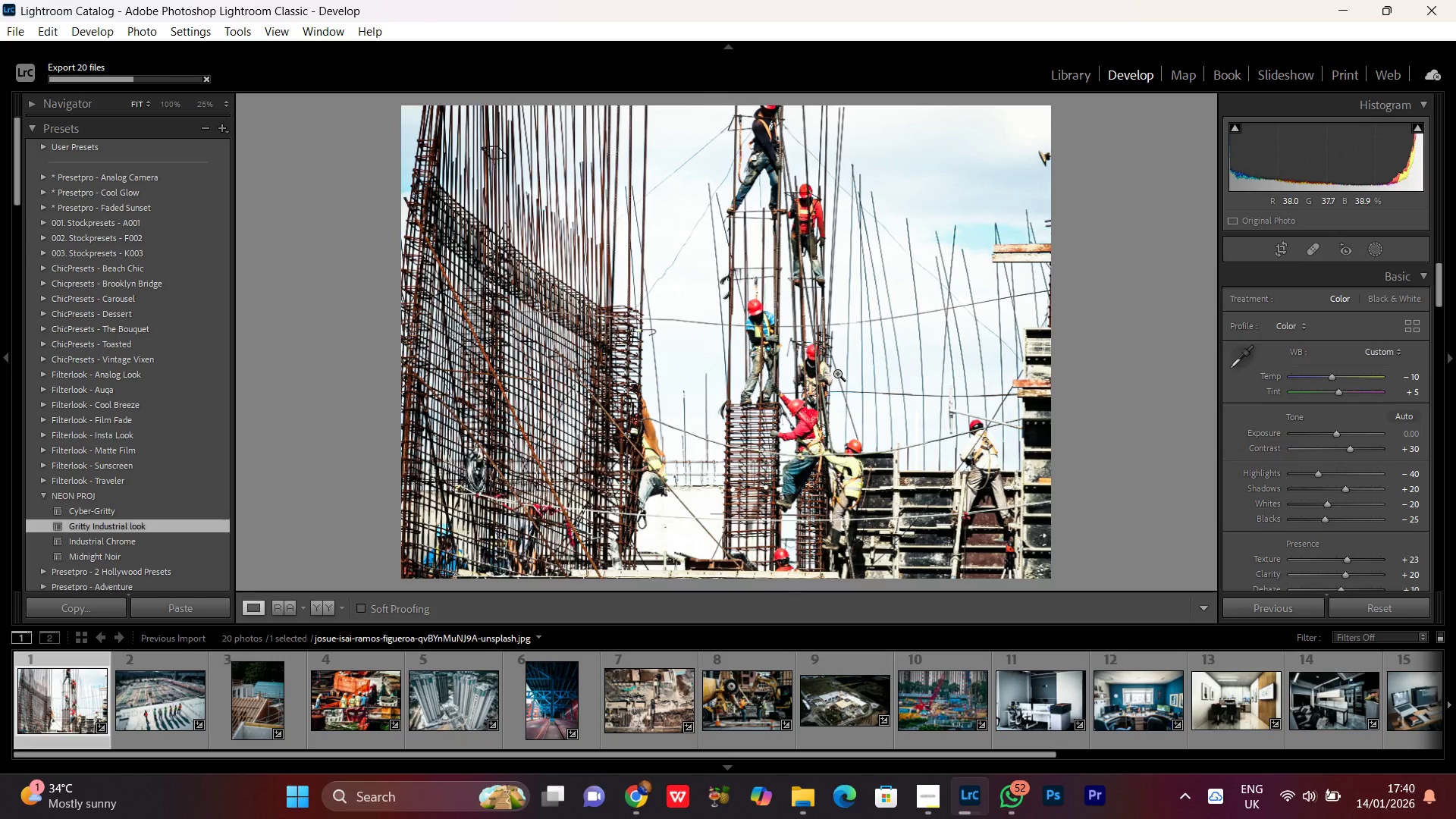 
left_click([1283, 253])
 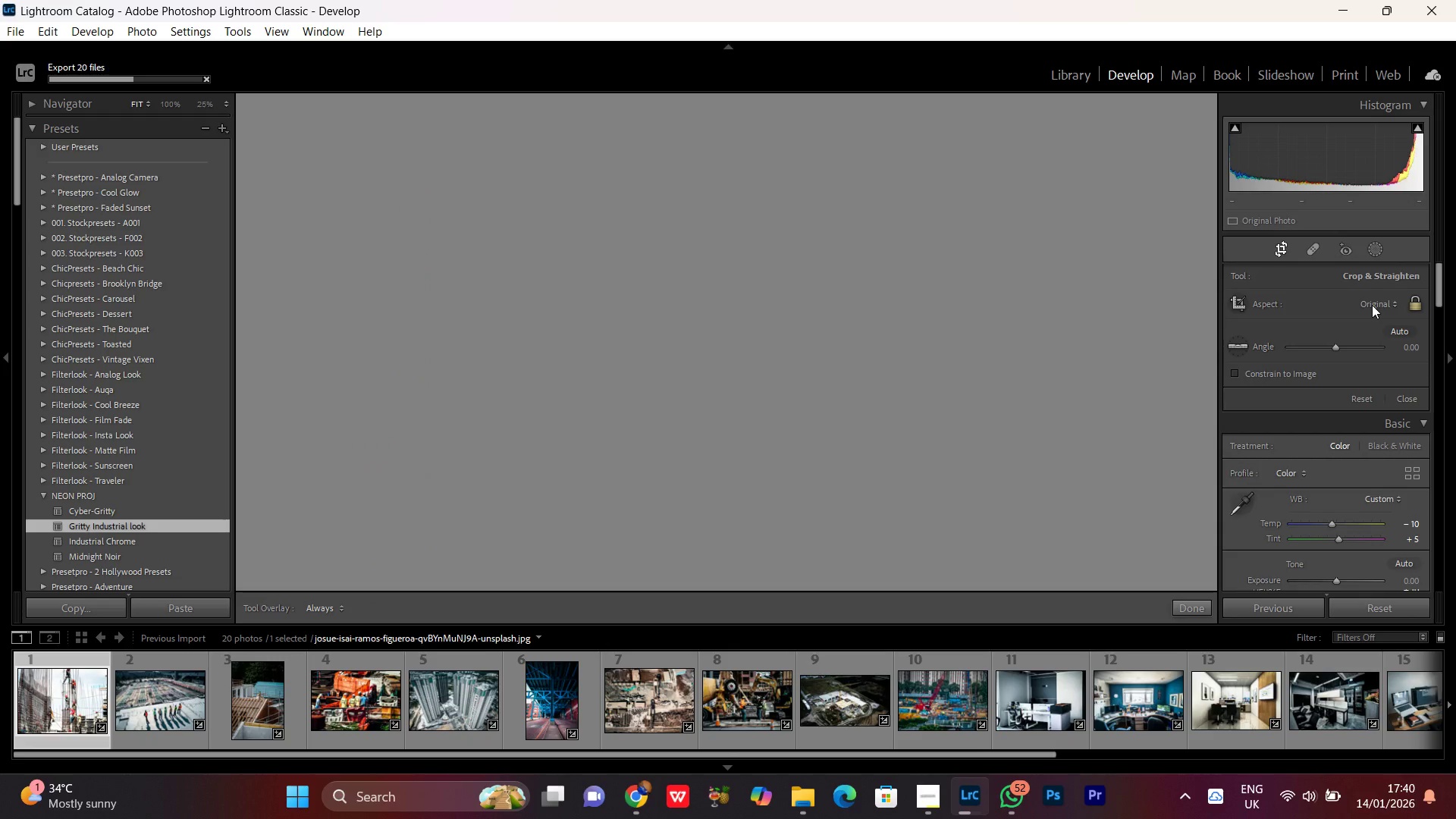 
left_click([1372, 301])
 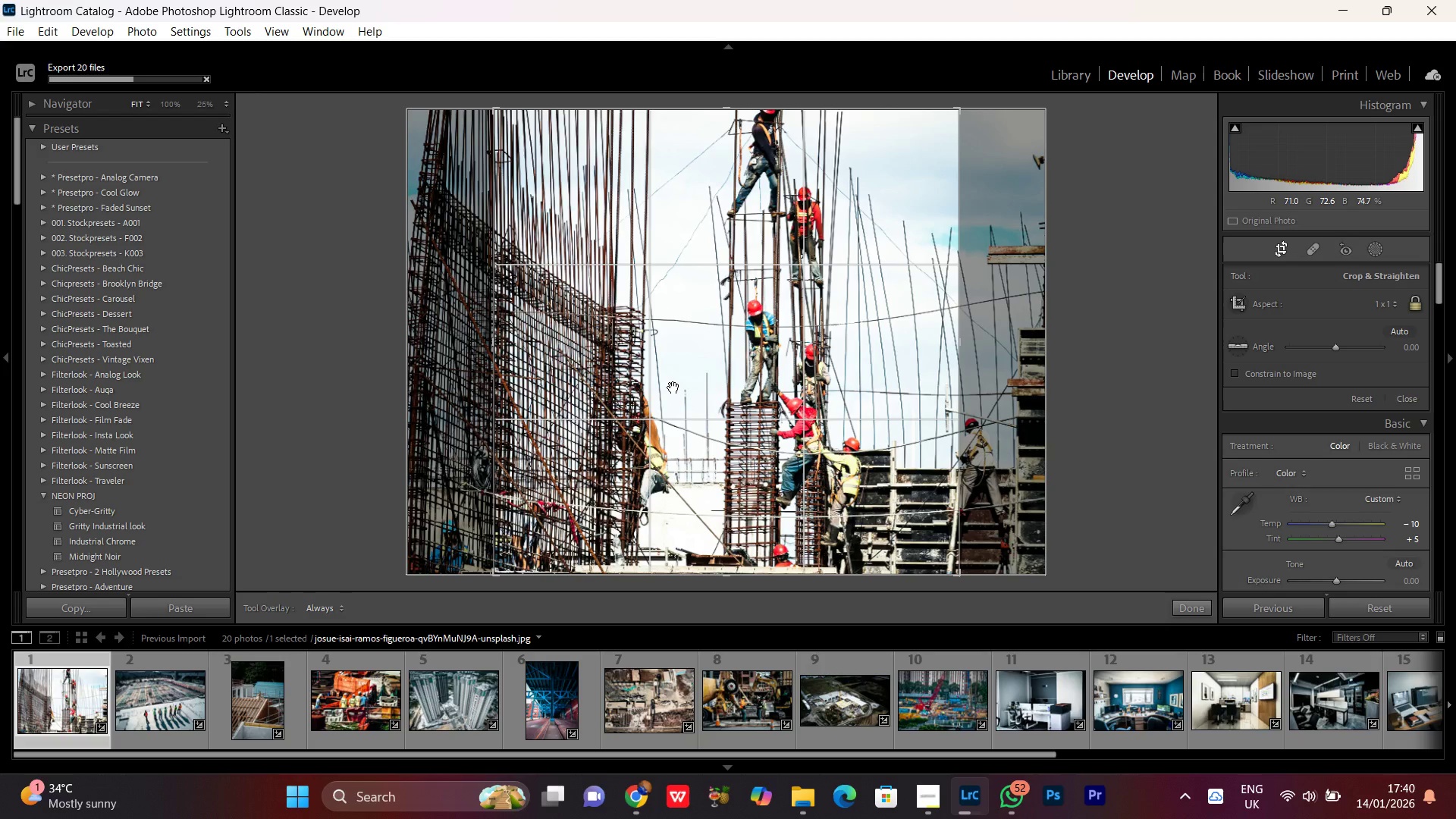 
double_click([709, 358])
 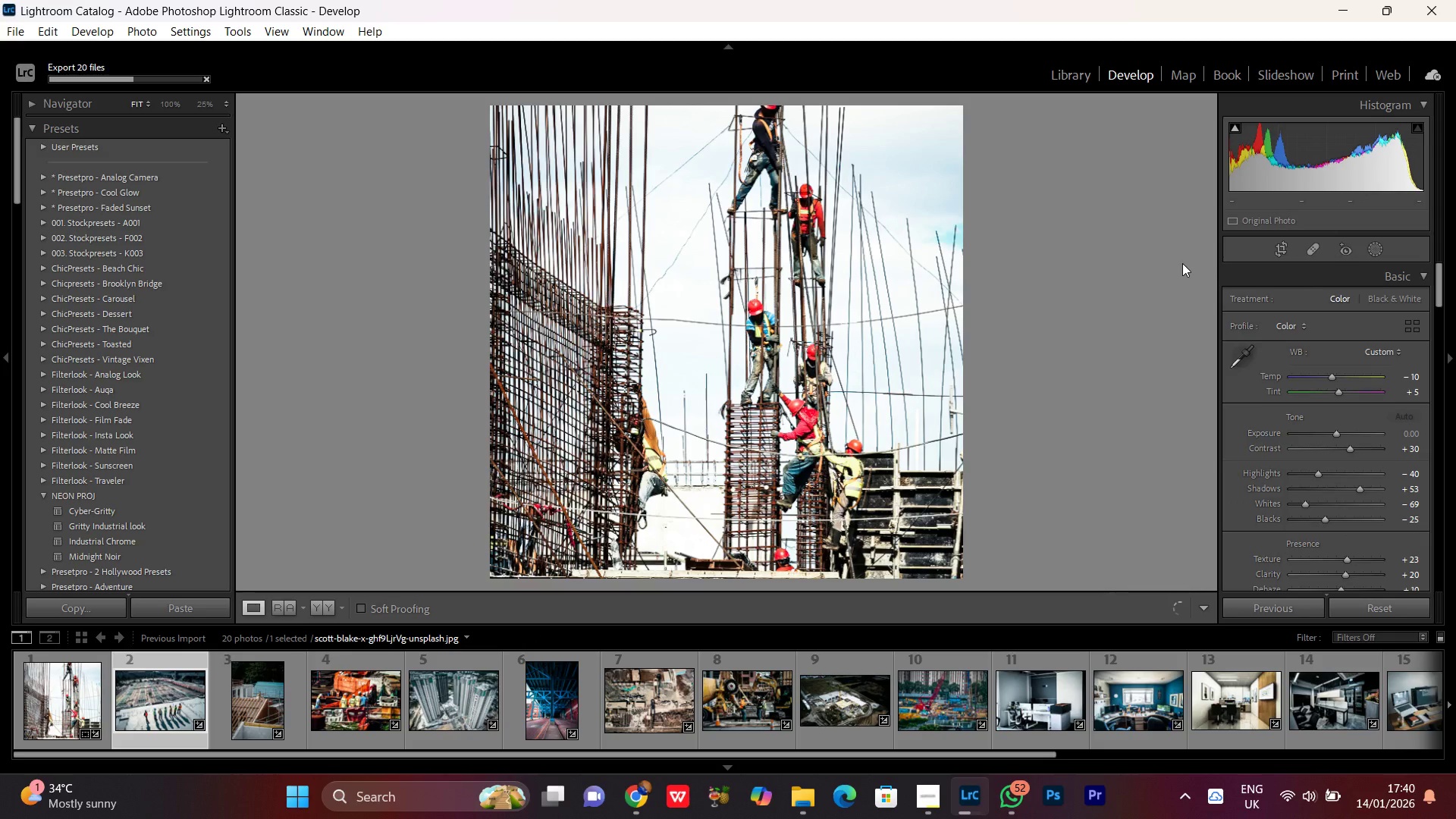 
wait(6.31)
 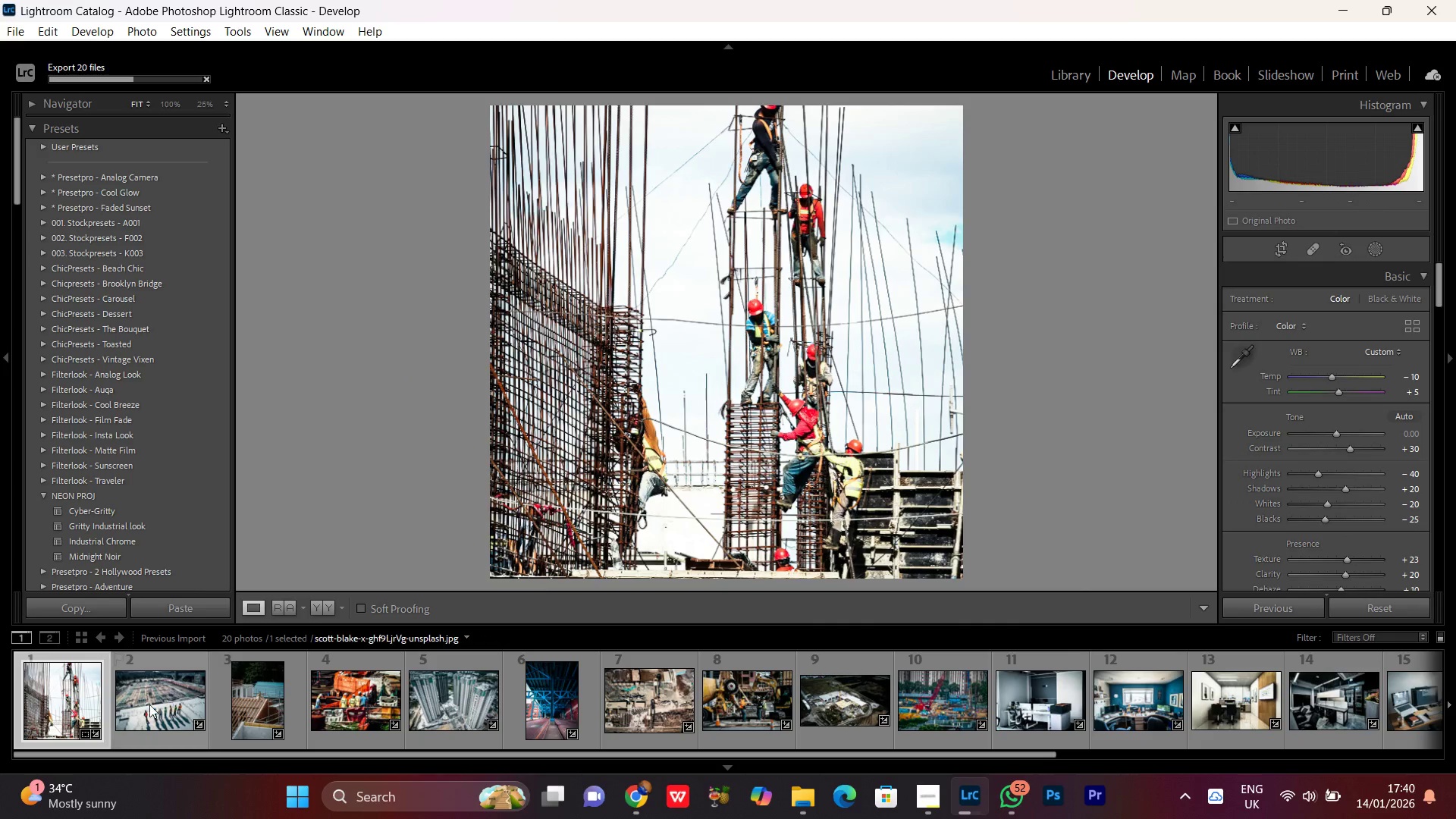 
left_click([1285, 252])
 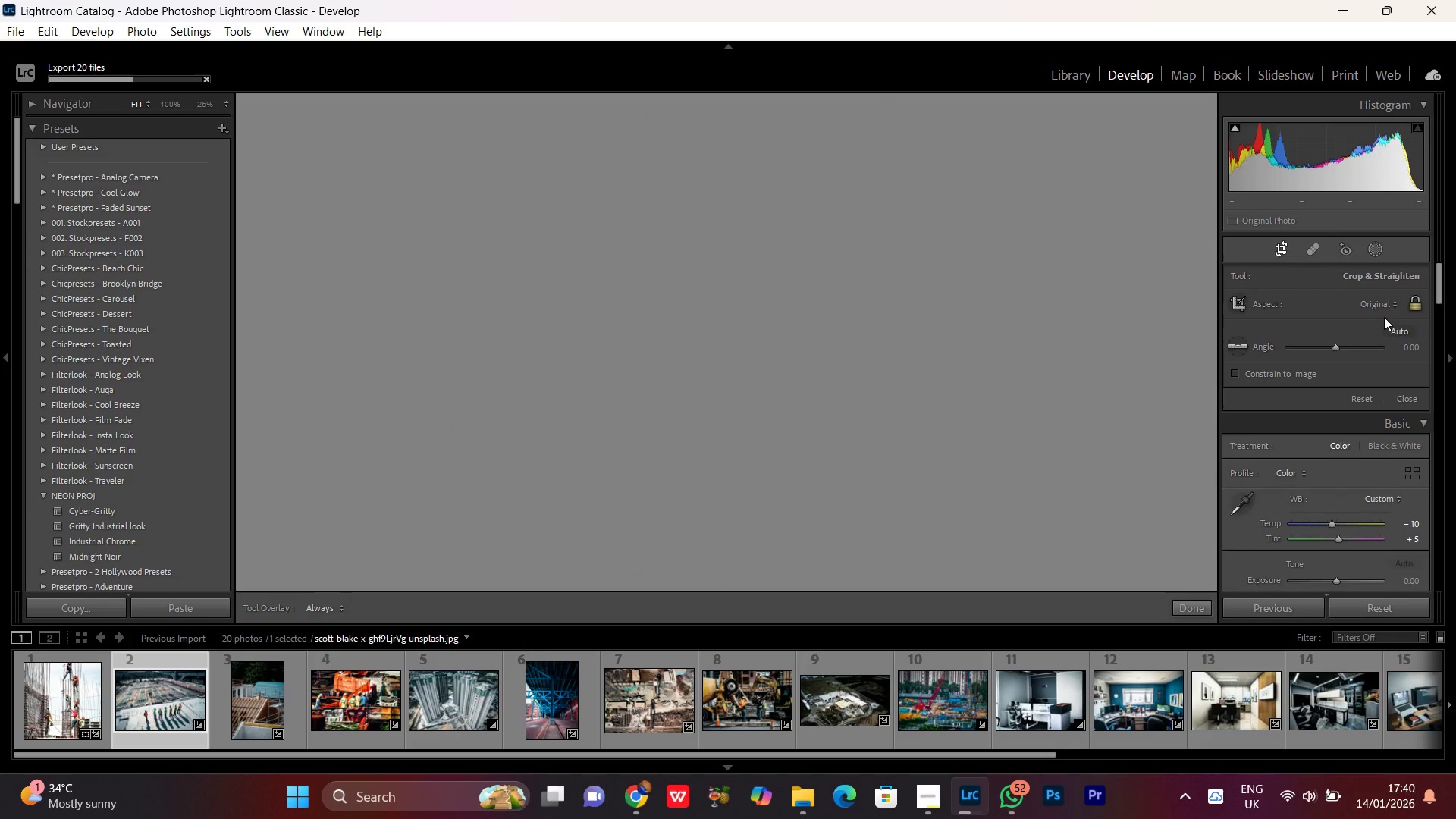 
left_click([1372, 306])
 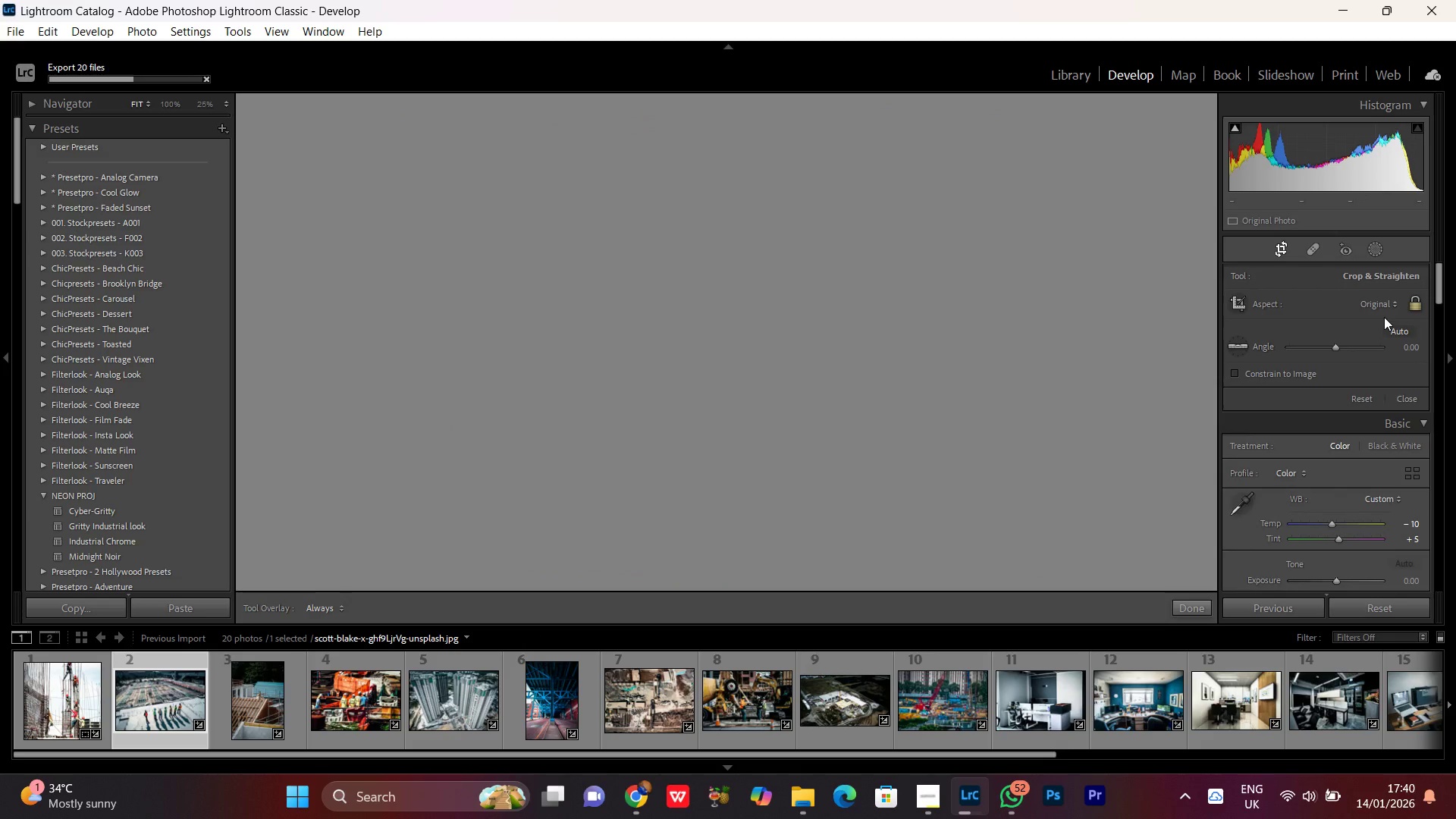 
left_click([1244, 394])
 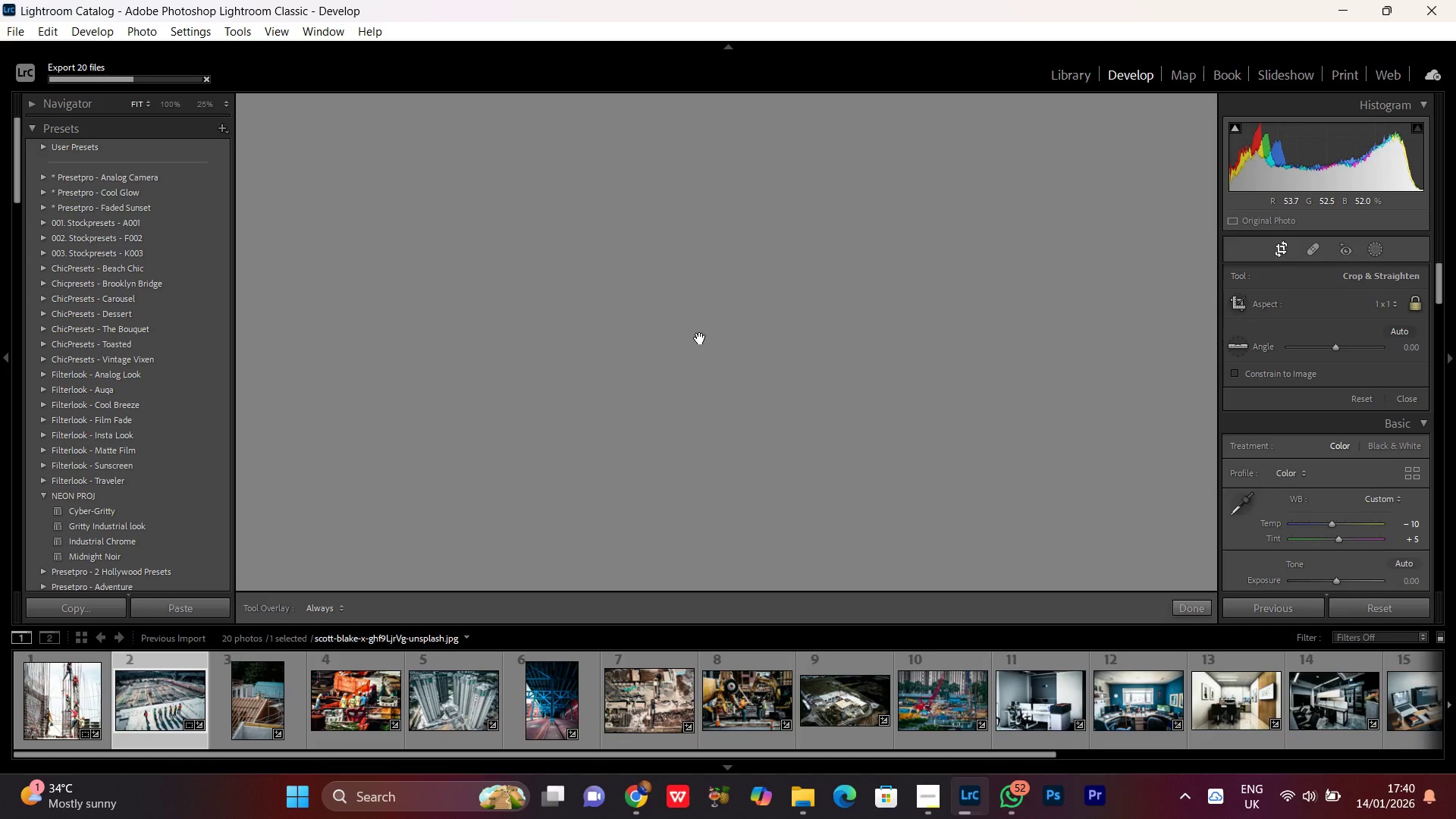 
wait(6.47)
 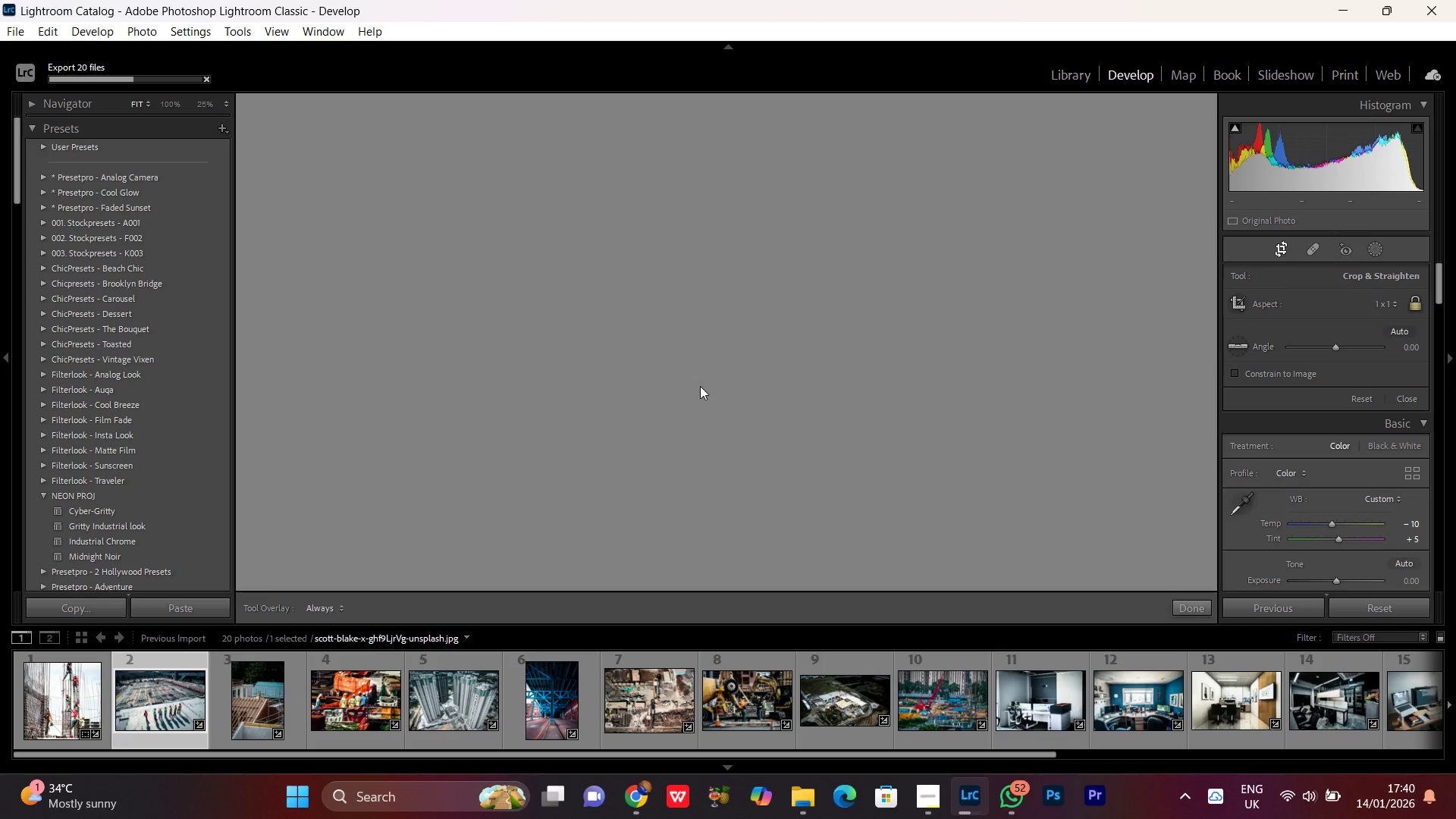 
double_click([717, 353])
 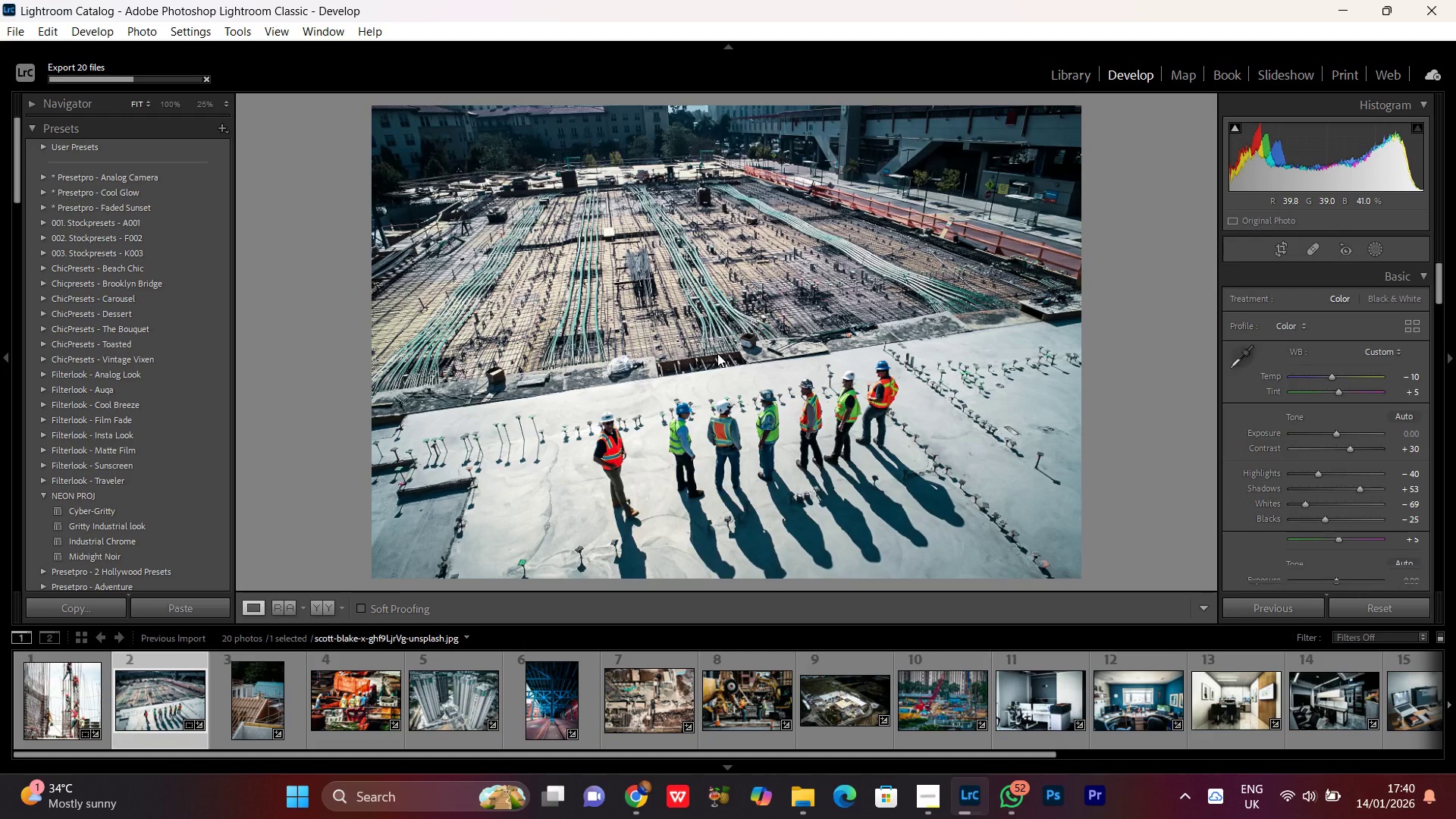 
left_click([255, 698])
 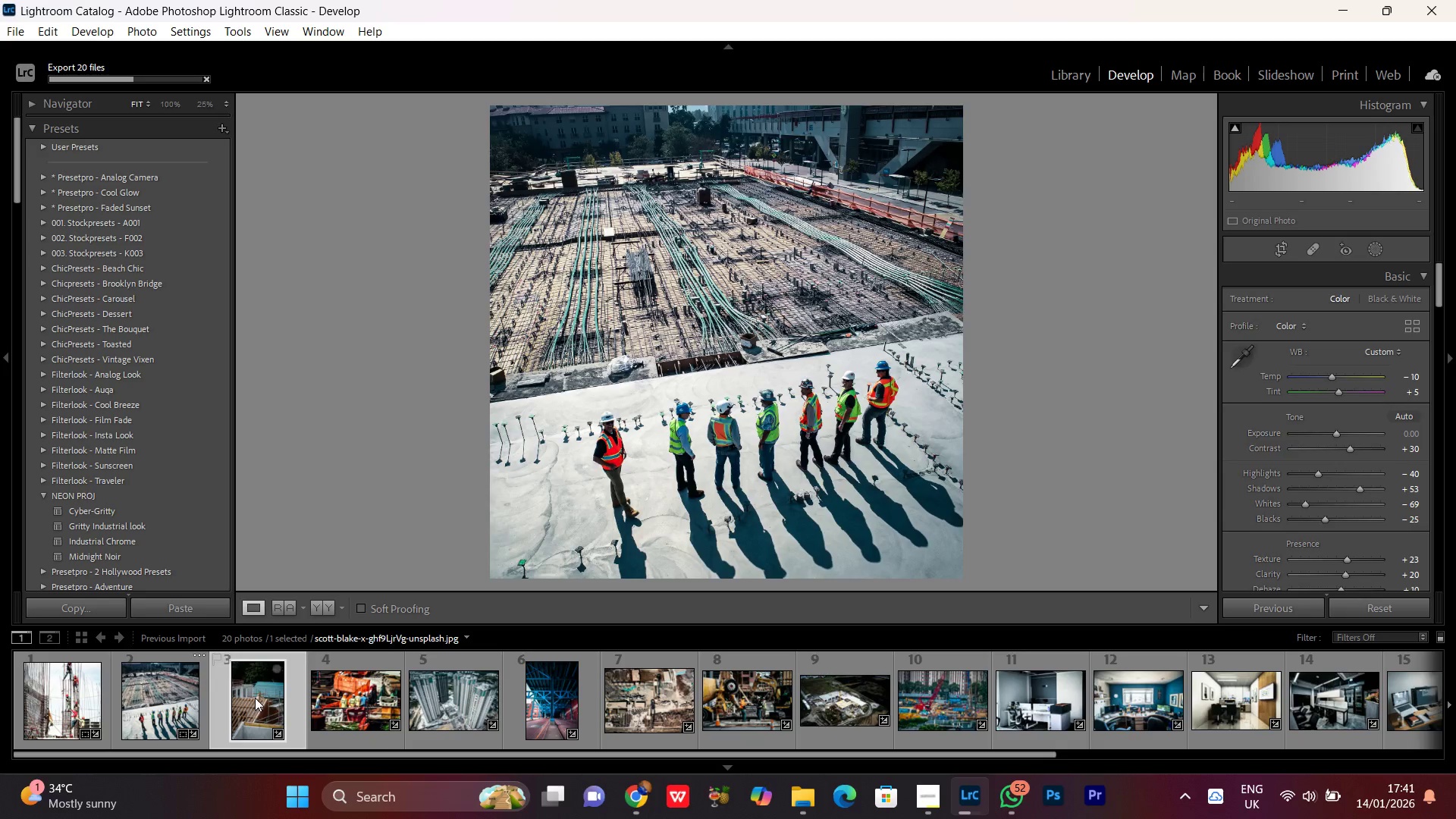 
wait(7.27)
 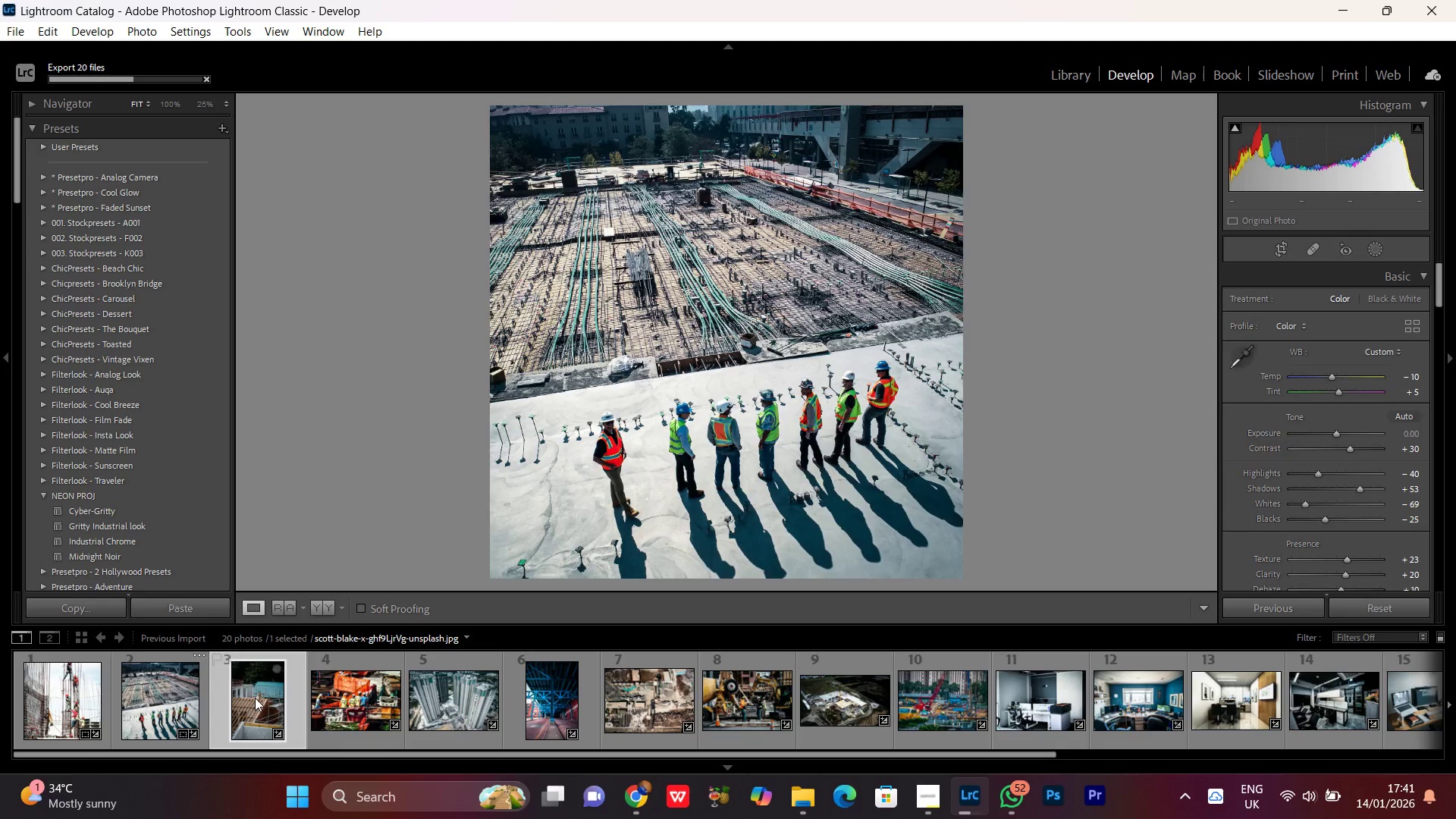 
left_click([247, 699])
 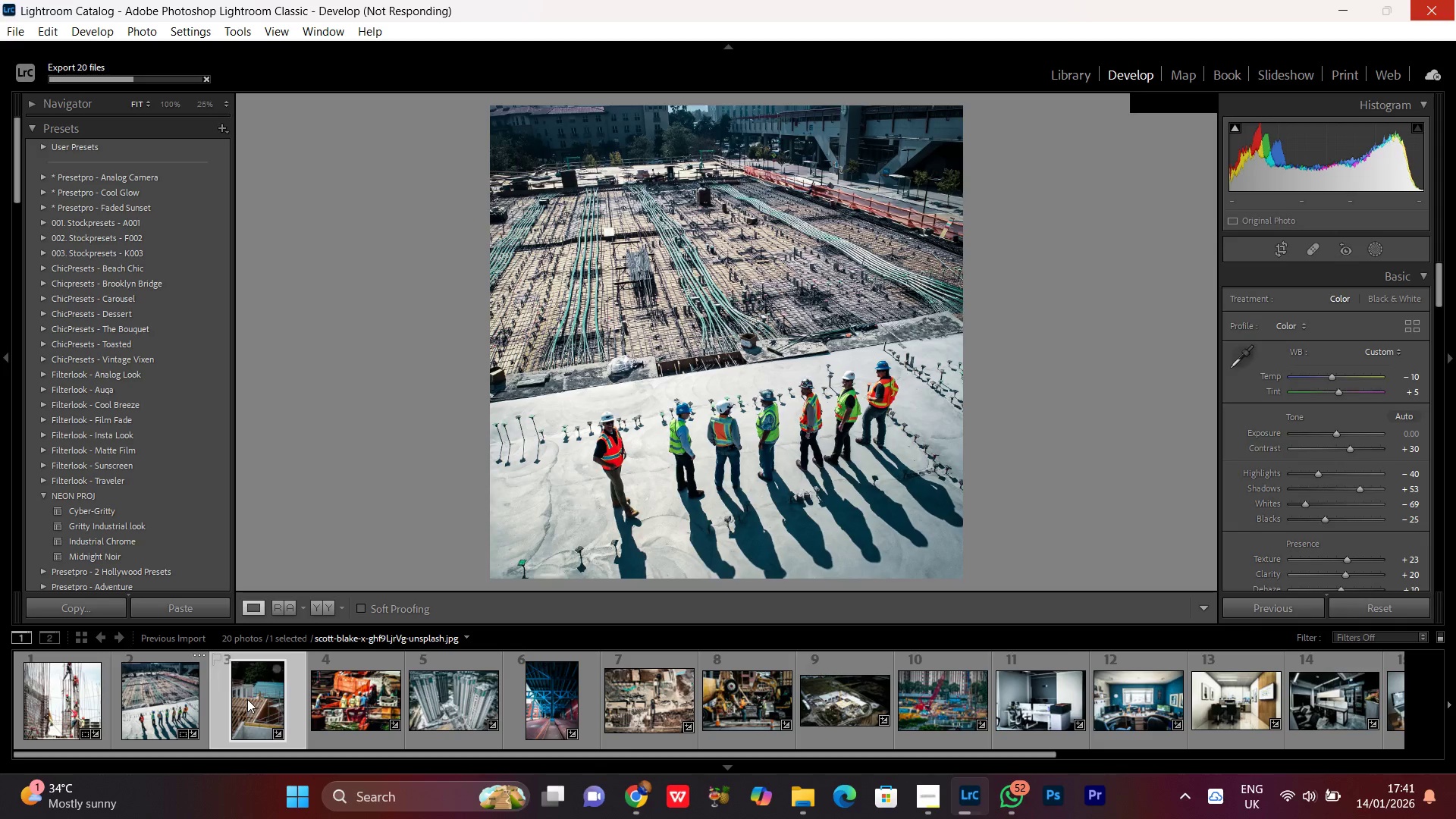 
left_click([1278, 250])
 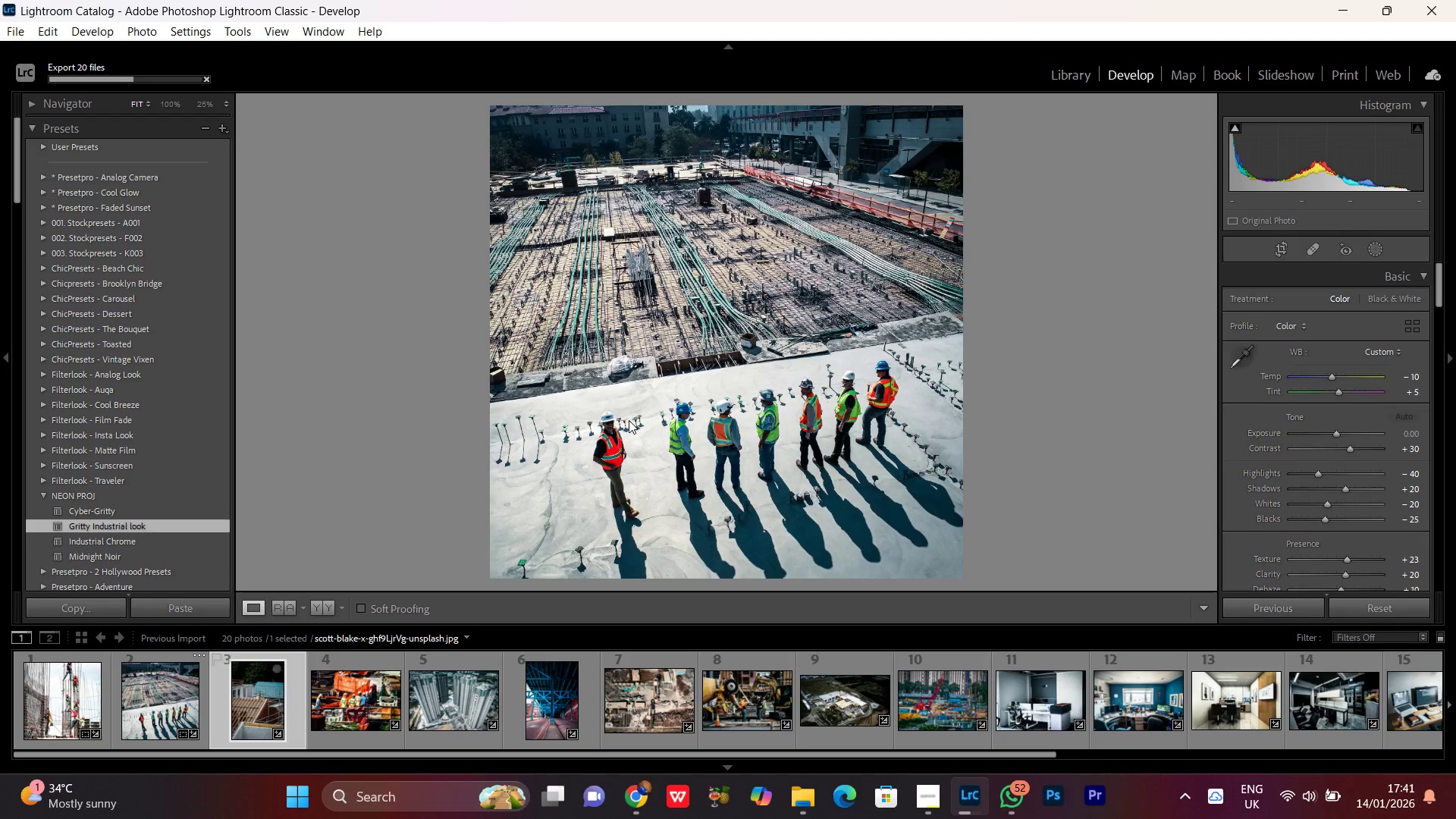 
left_click([710, 329])
 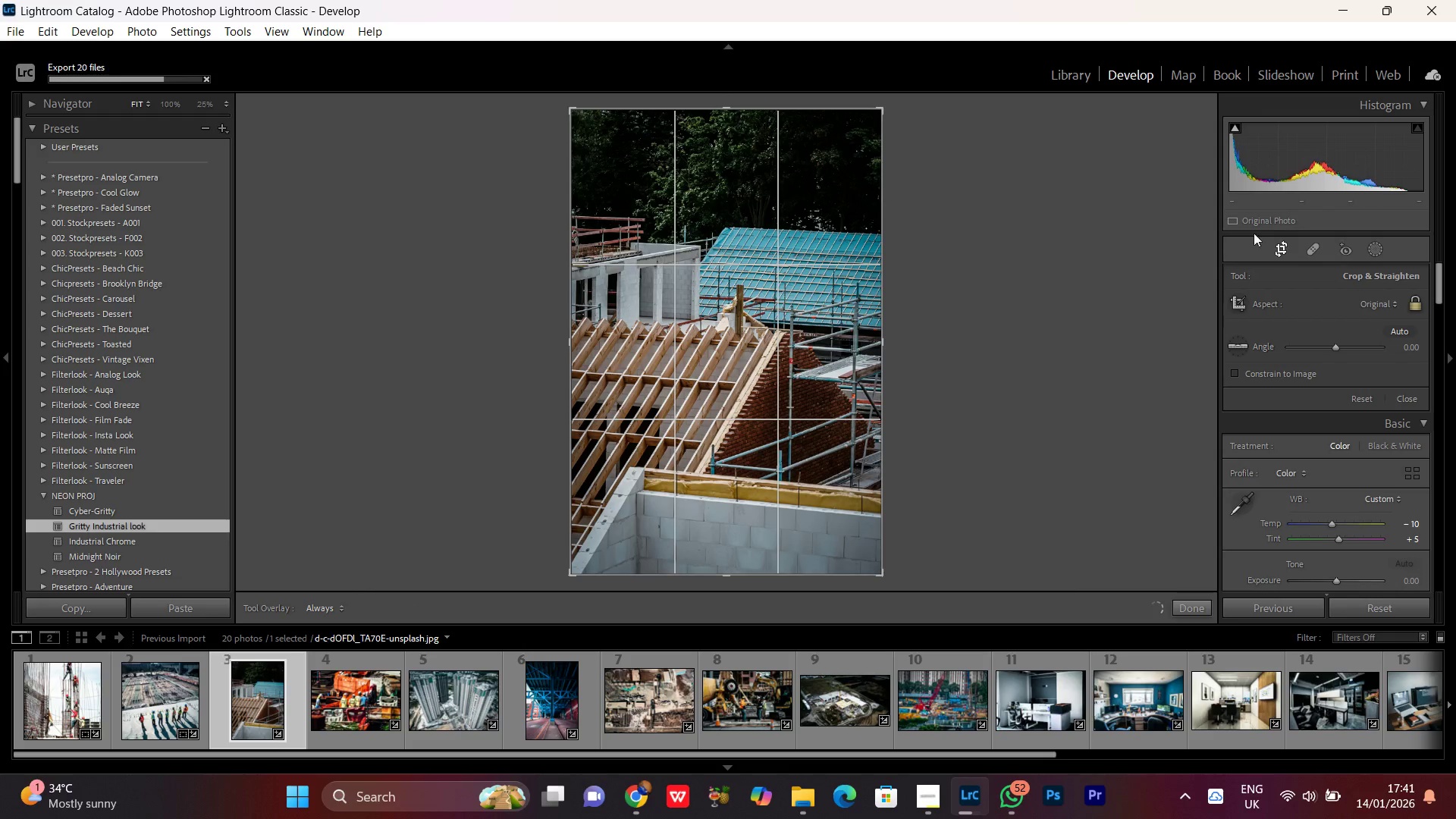 
left_click([1372, 301])
 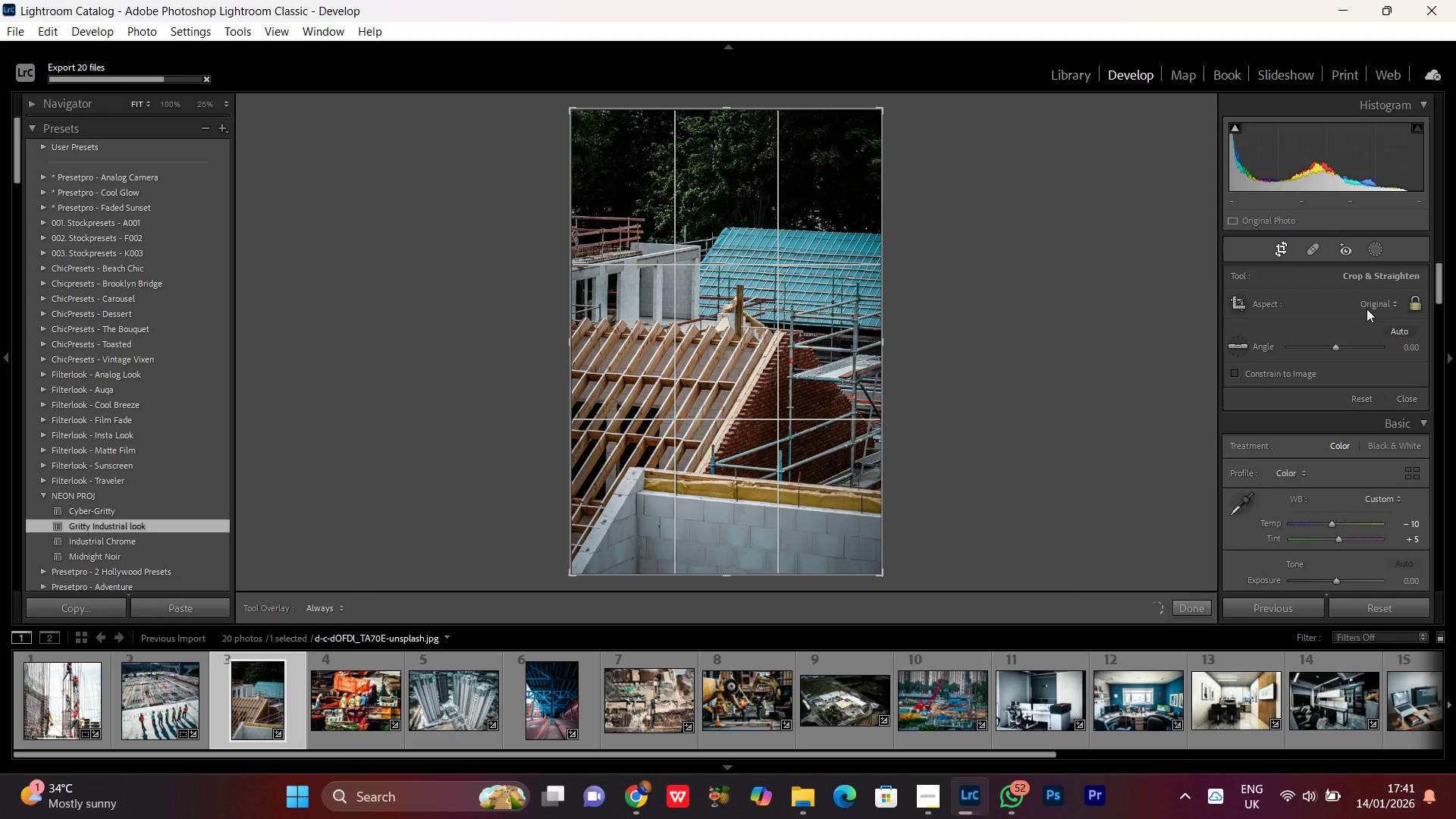 
left_click([1247, 391])
 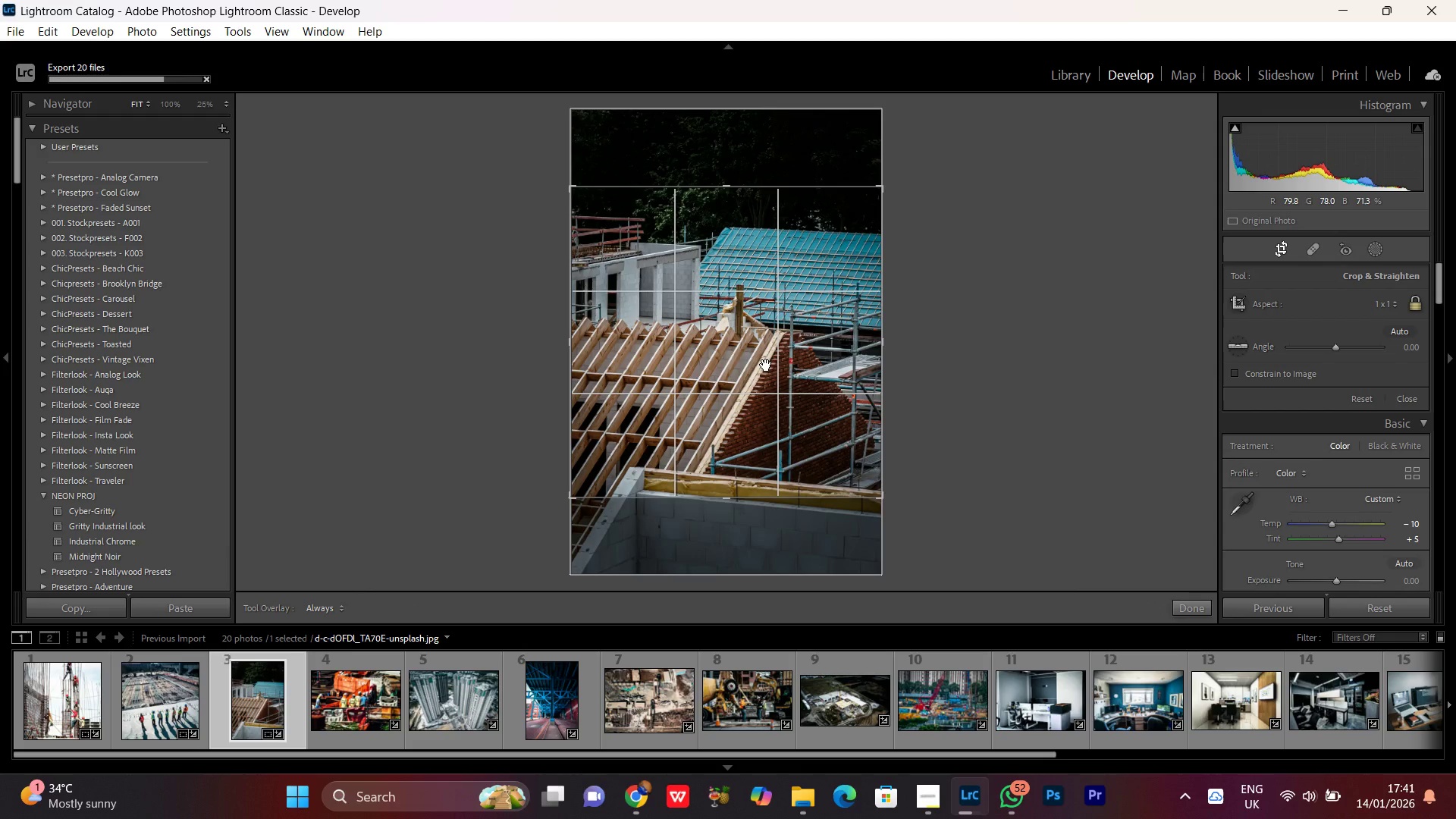 
double_click([766, 365])
 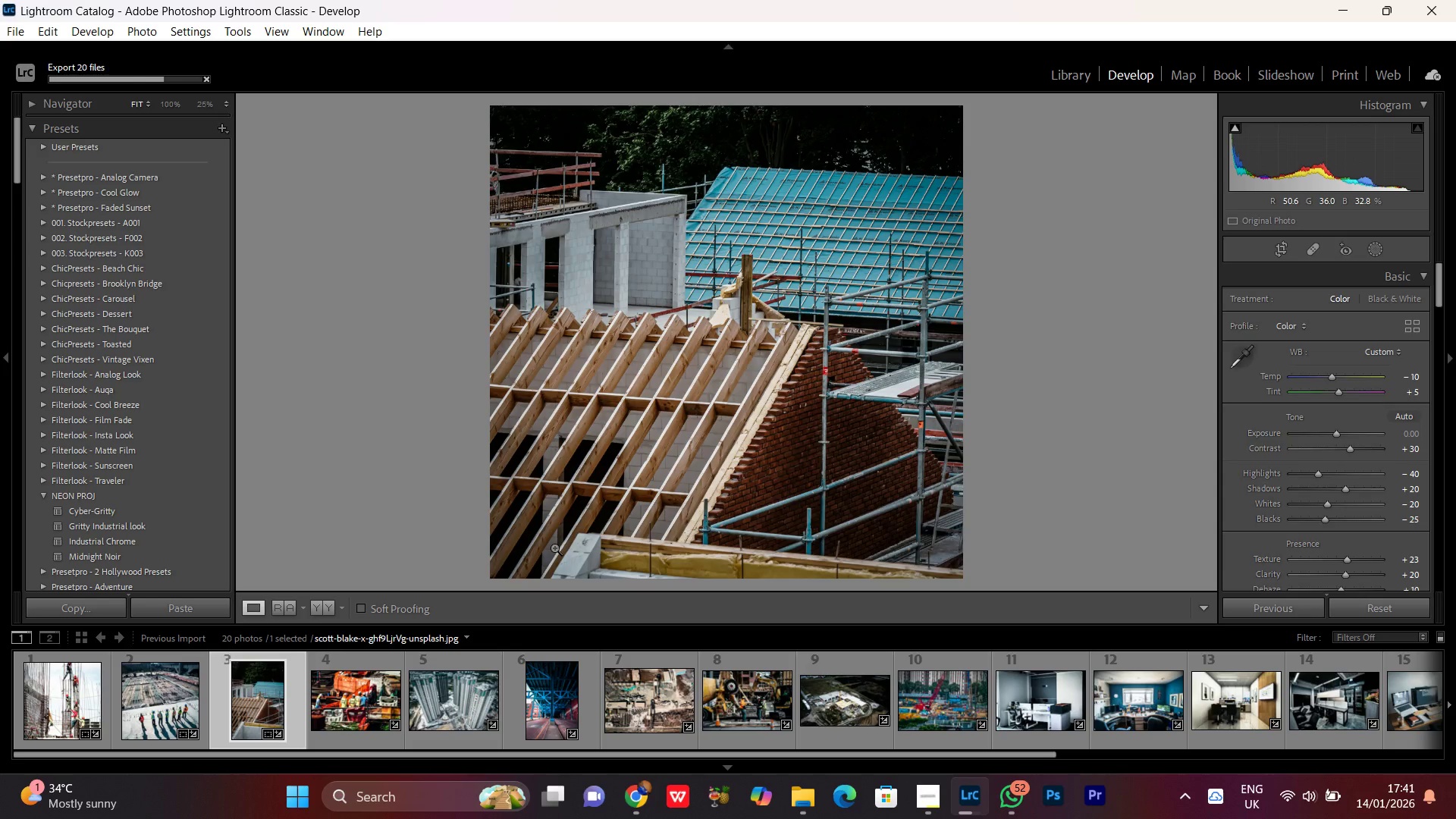 
left_click([339, 706])
 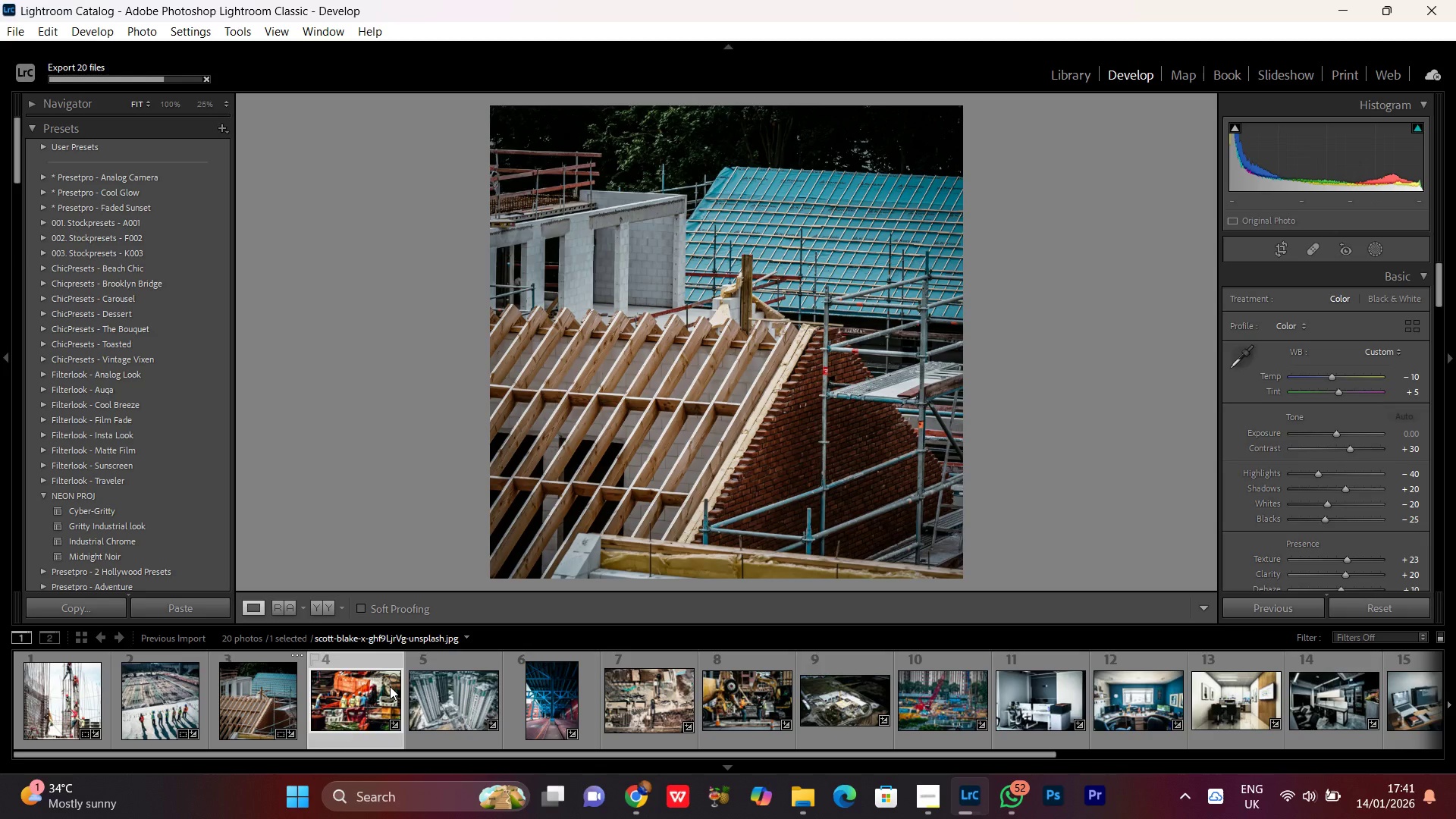 
wait(5.88)
 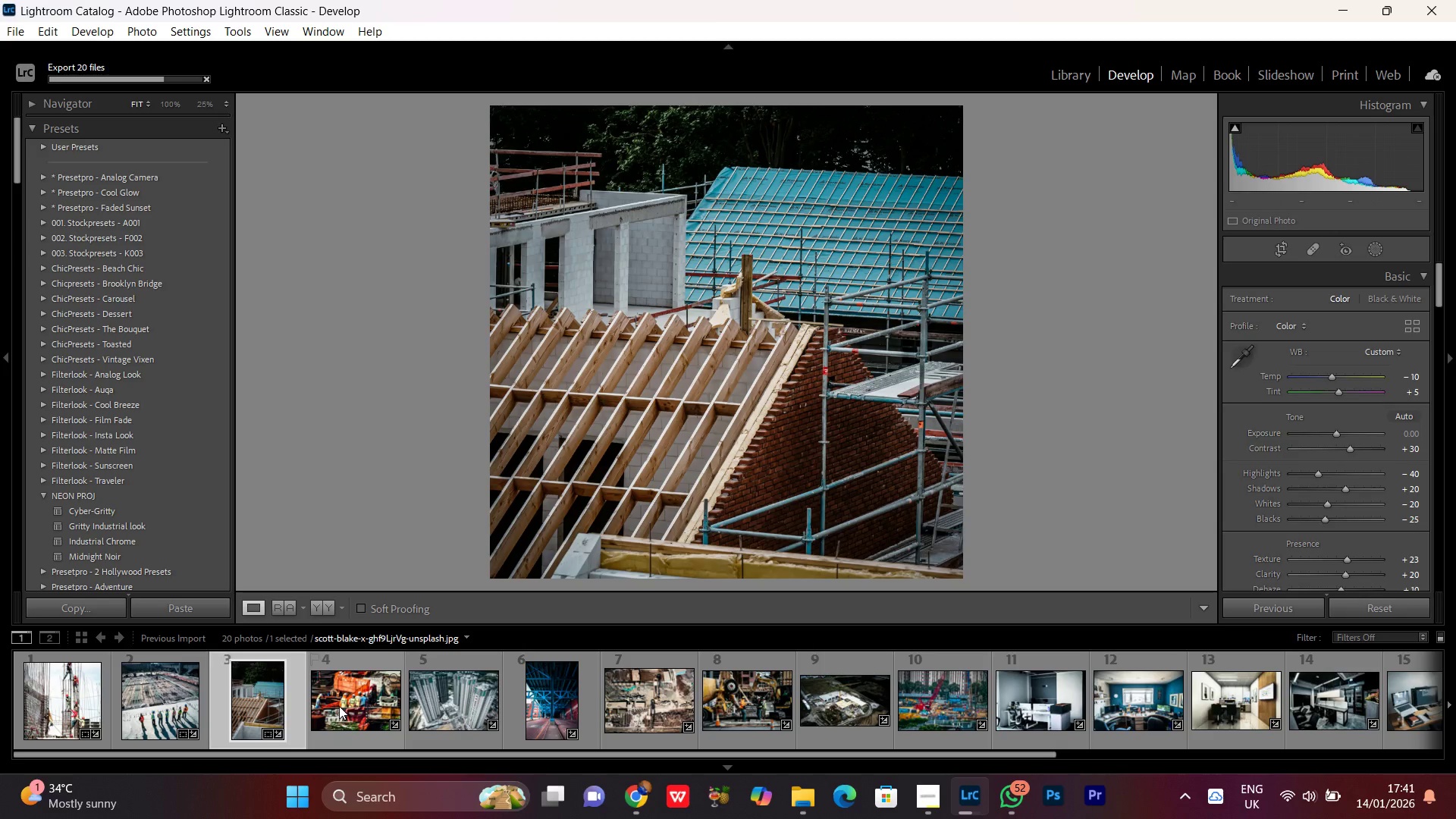 
double_click([359, 704])
 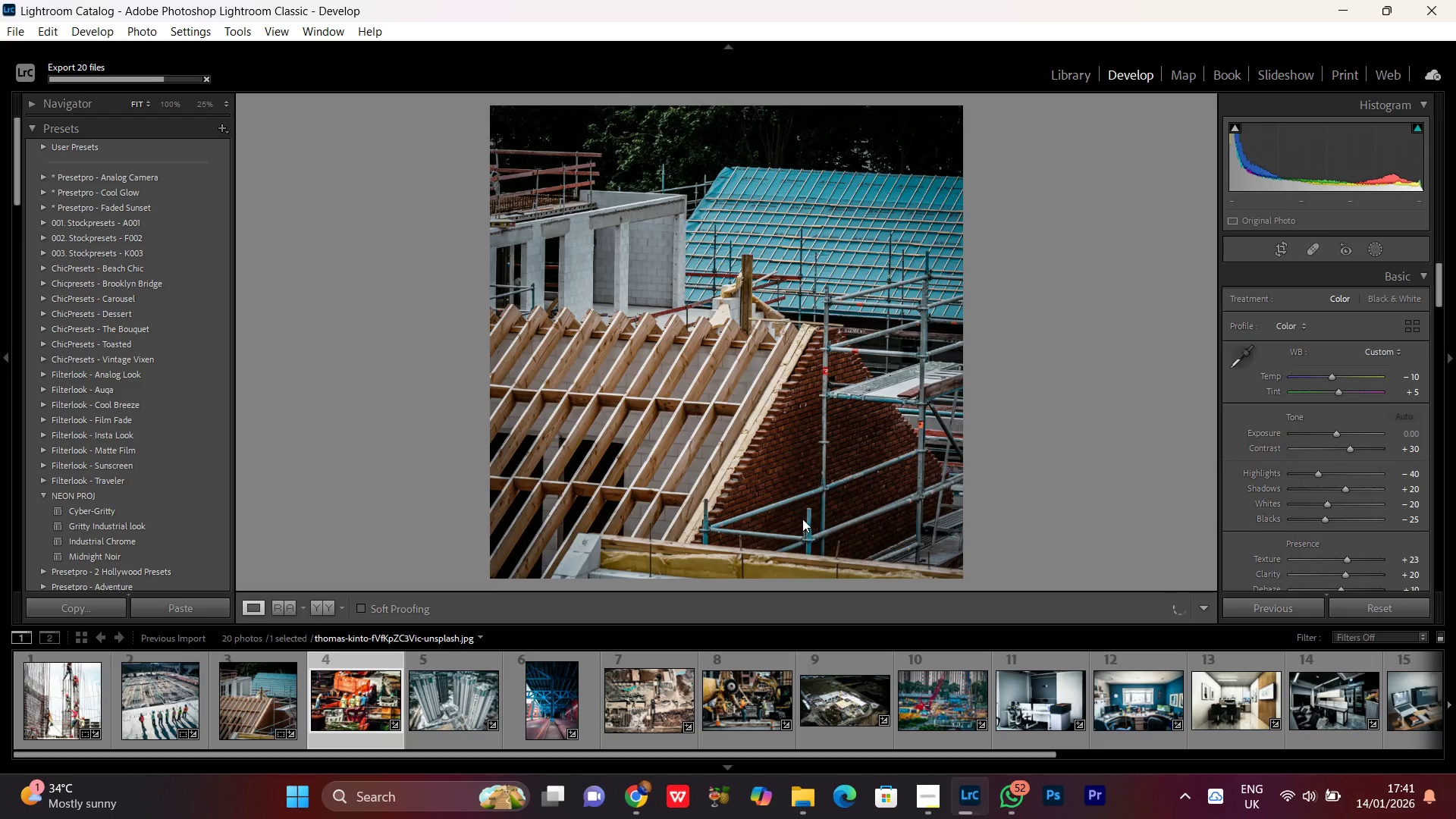 
left_click([1279, 252])
 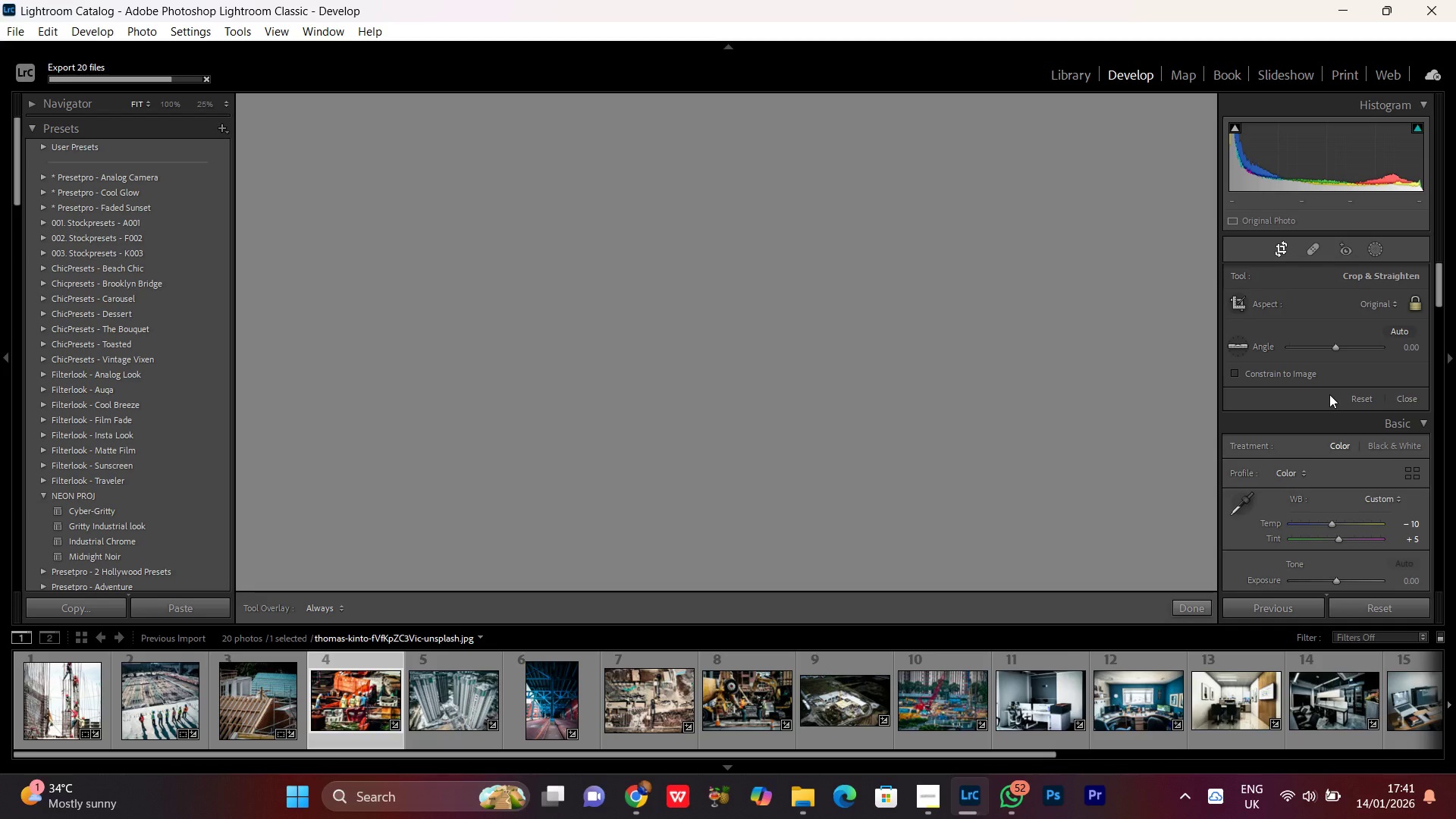 
left_click([1378, 306])
 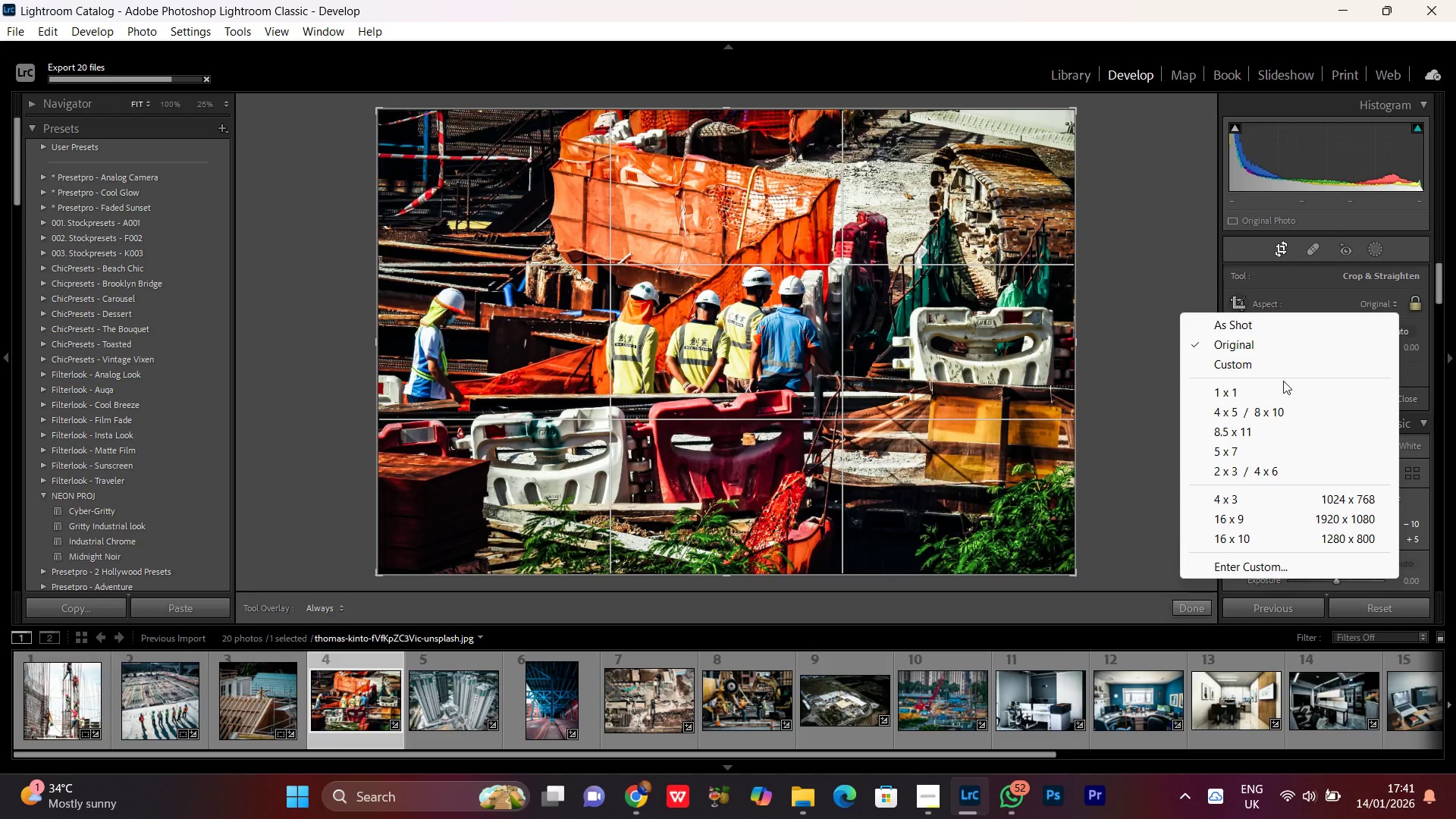 
left_click([1238, 397])
 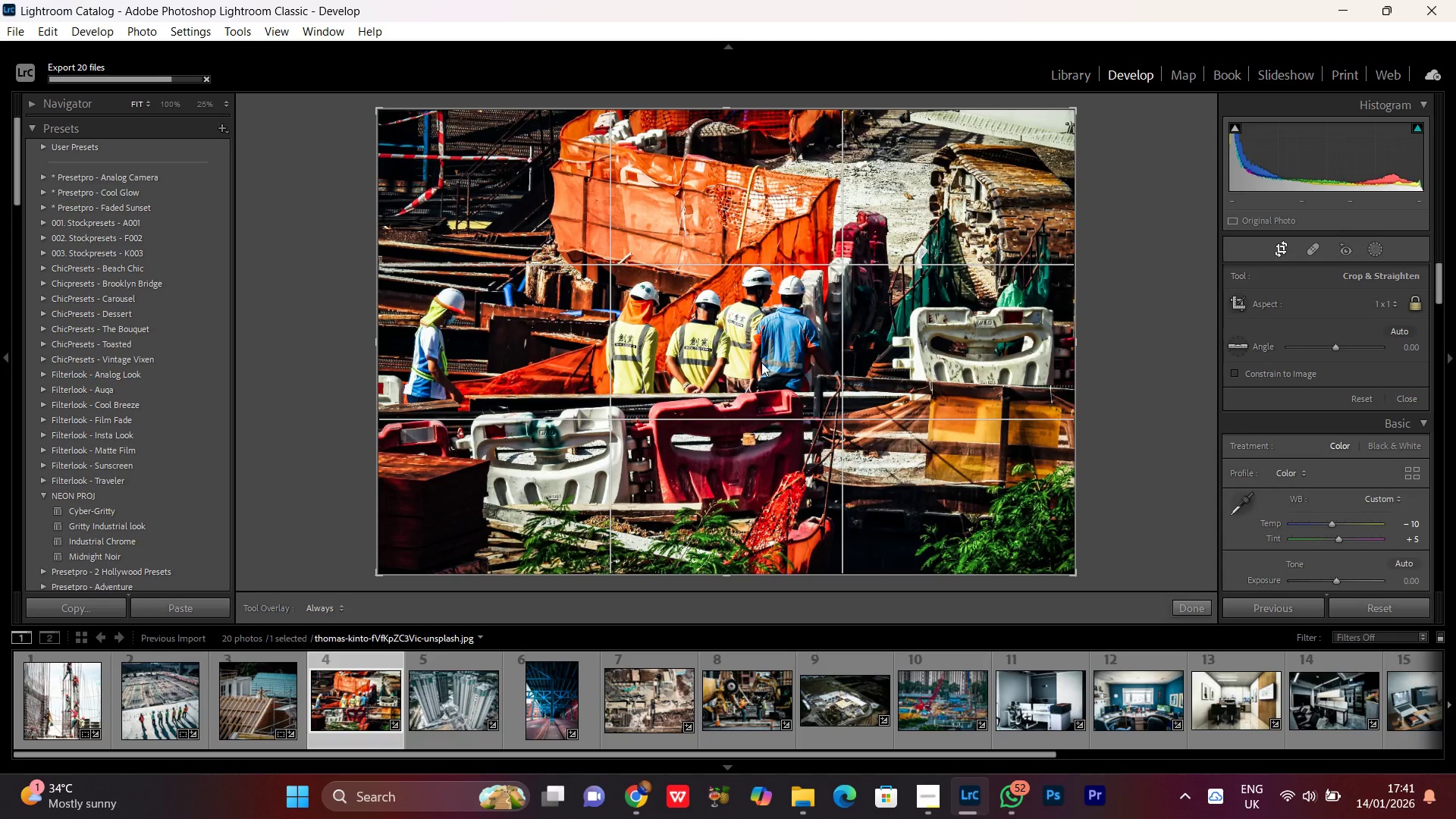 
left_click([755, 344])
 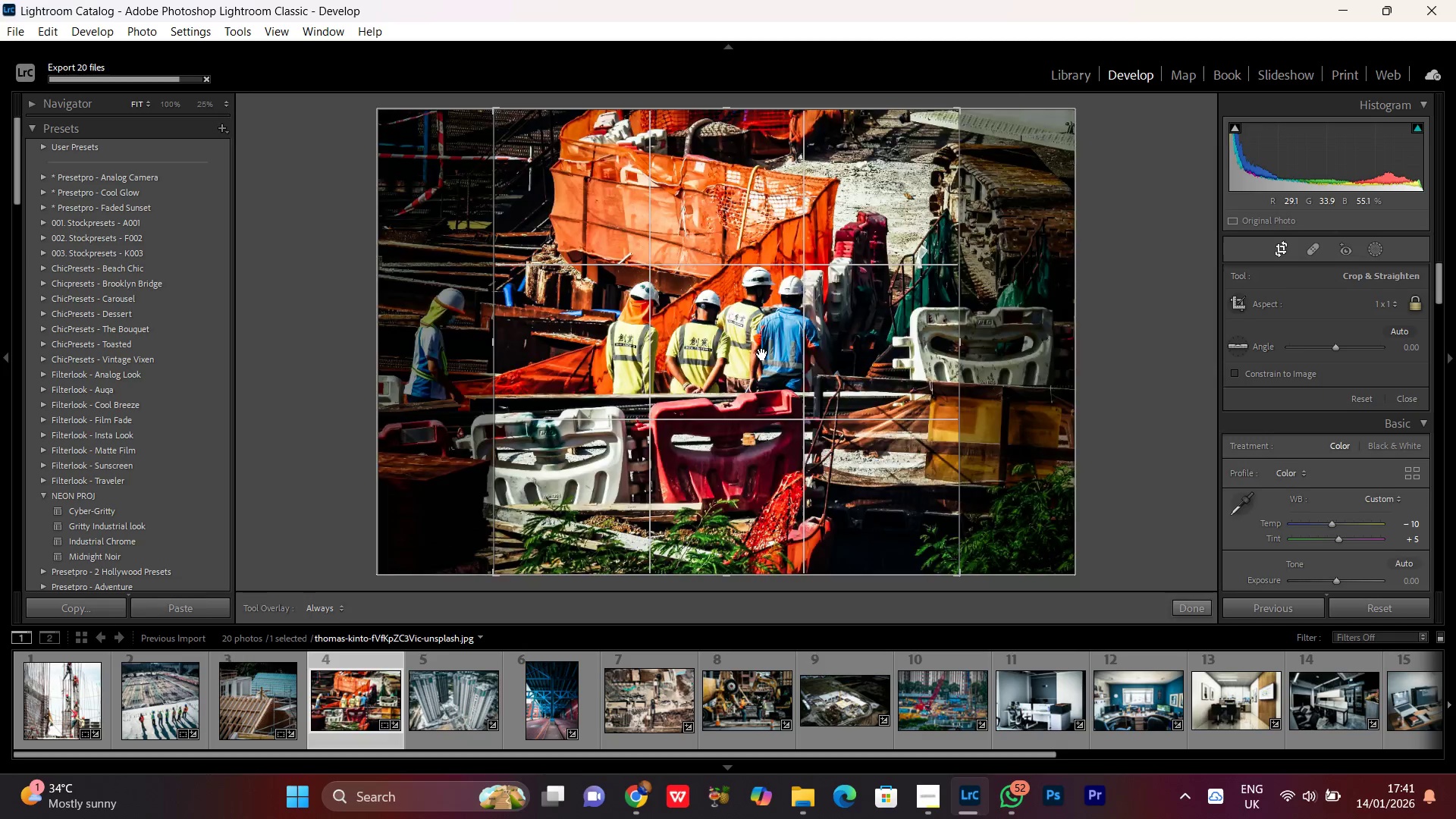 
double_click([755, 344])
 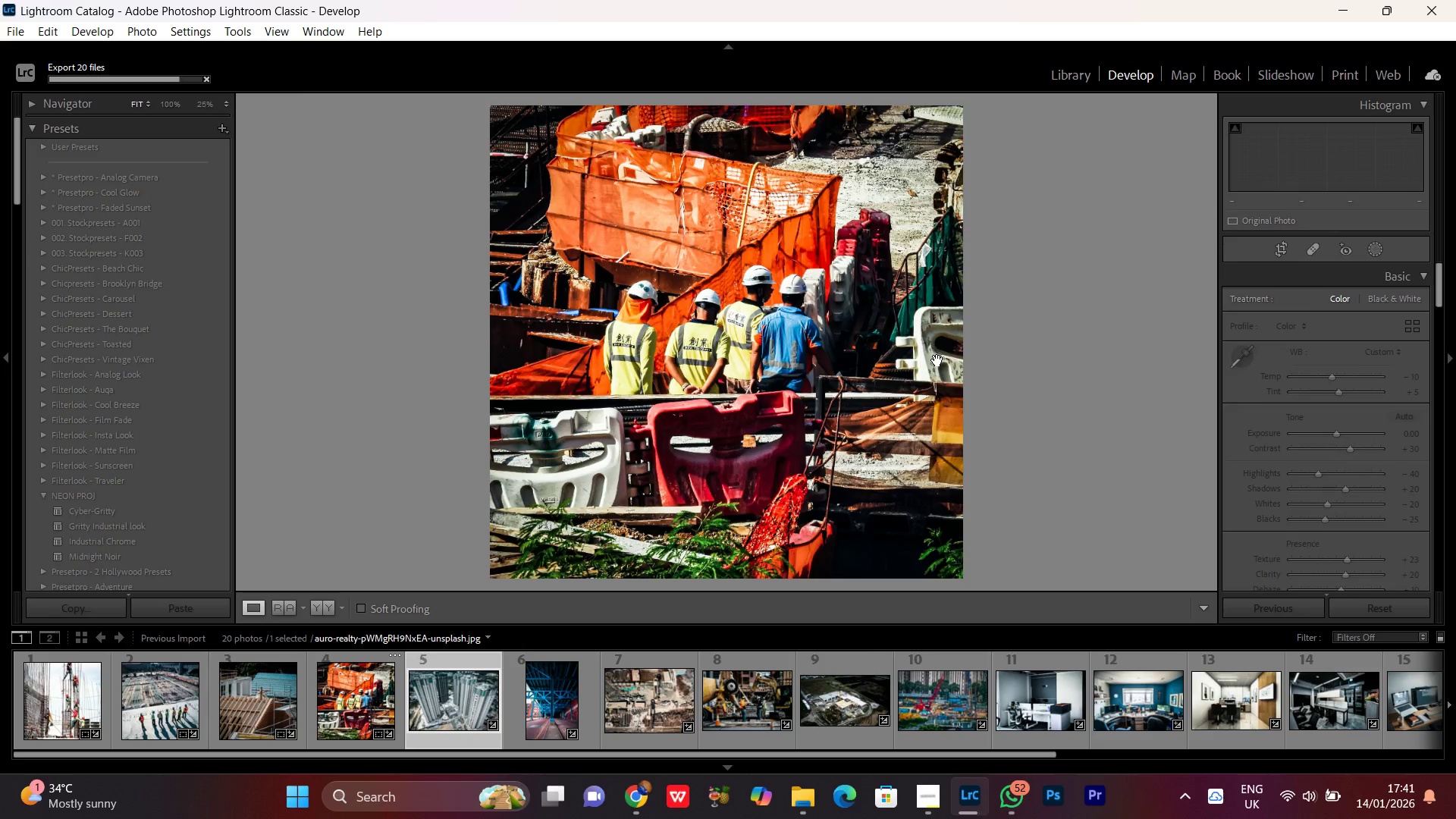 
wait(5.69)
 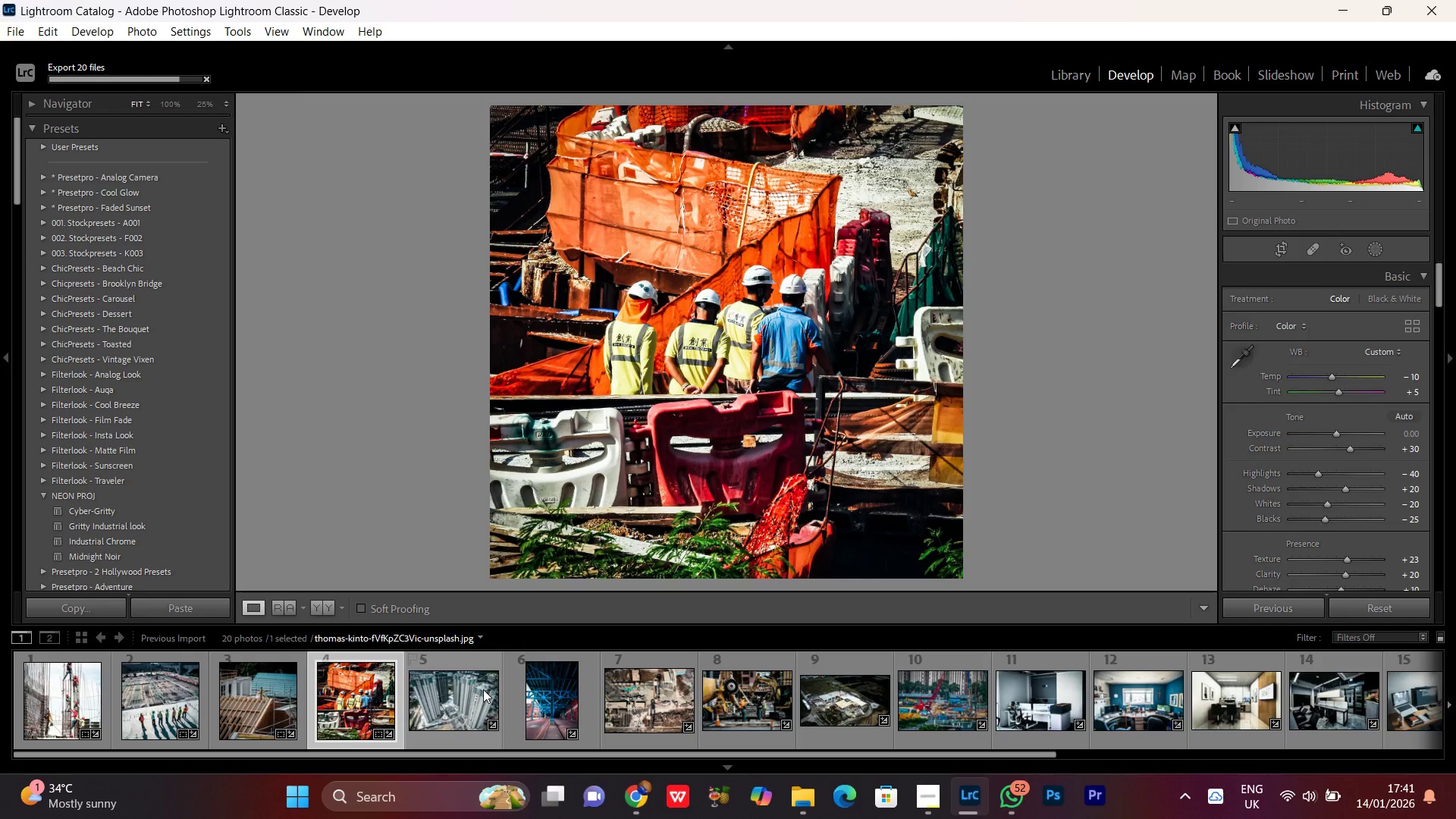 
left_click([1277, 249])
 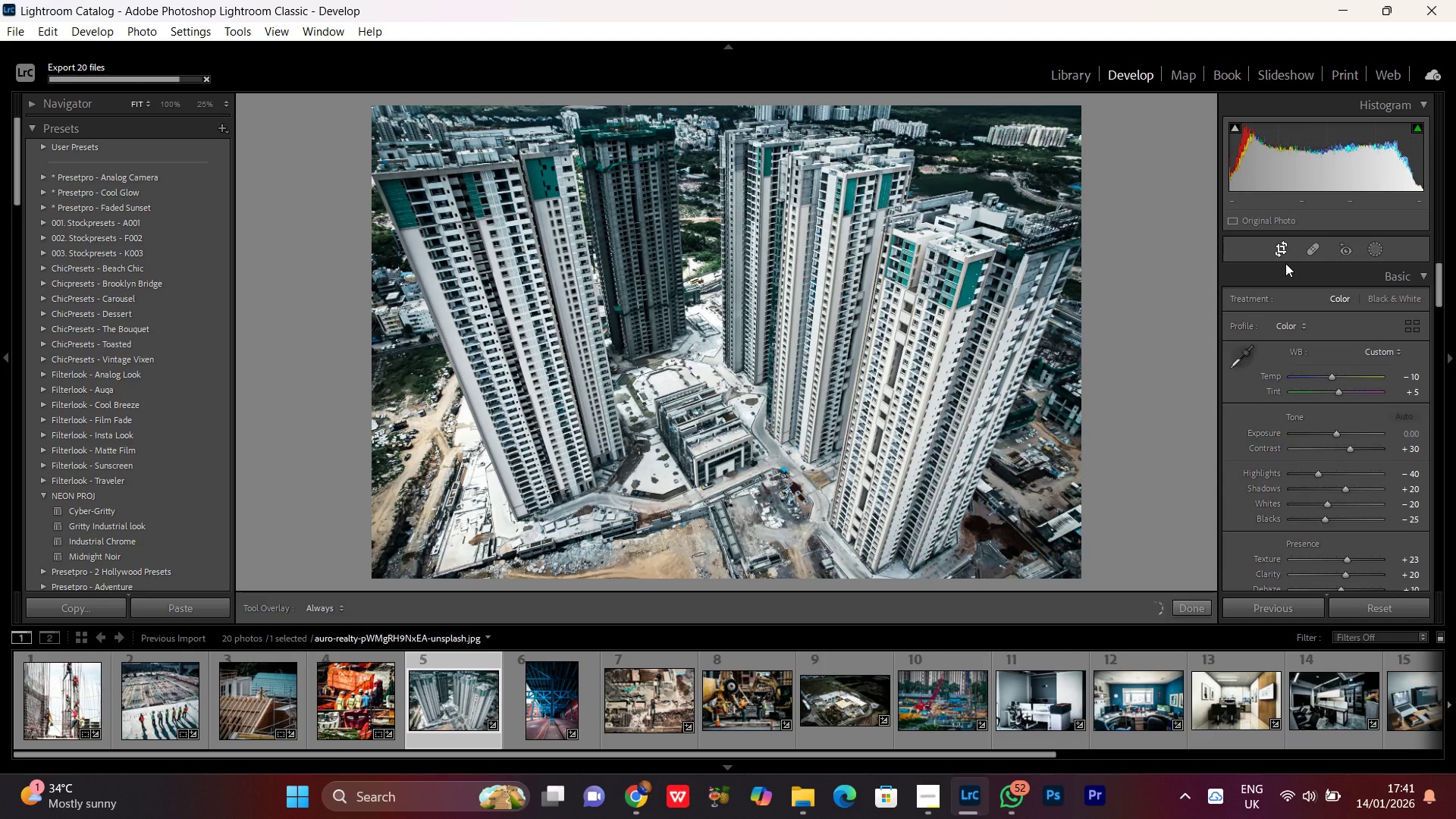 
left_click([1373, 306])
 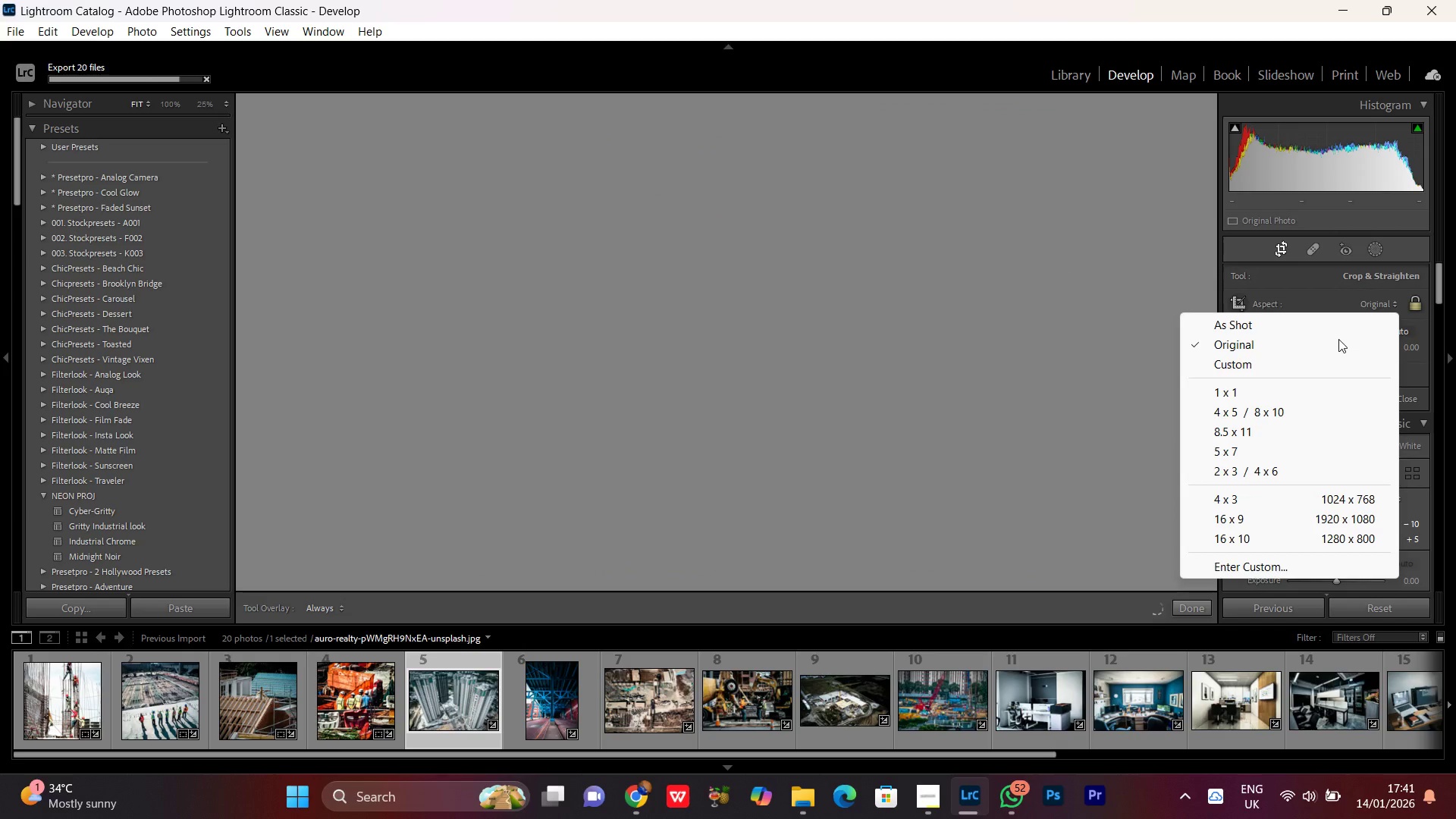 
left_click([1238, 402])
 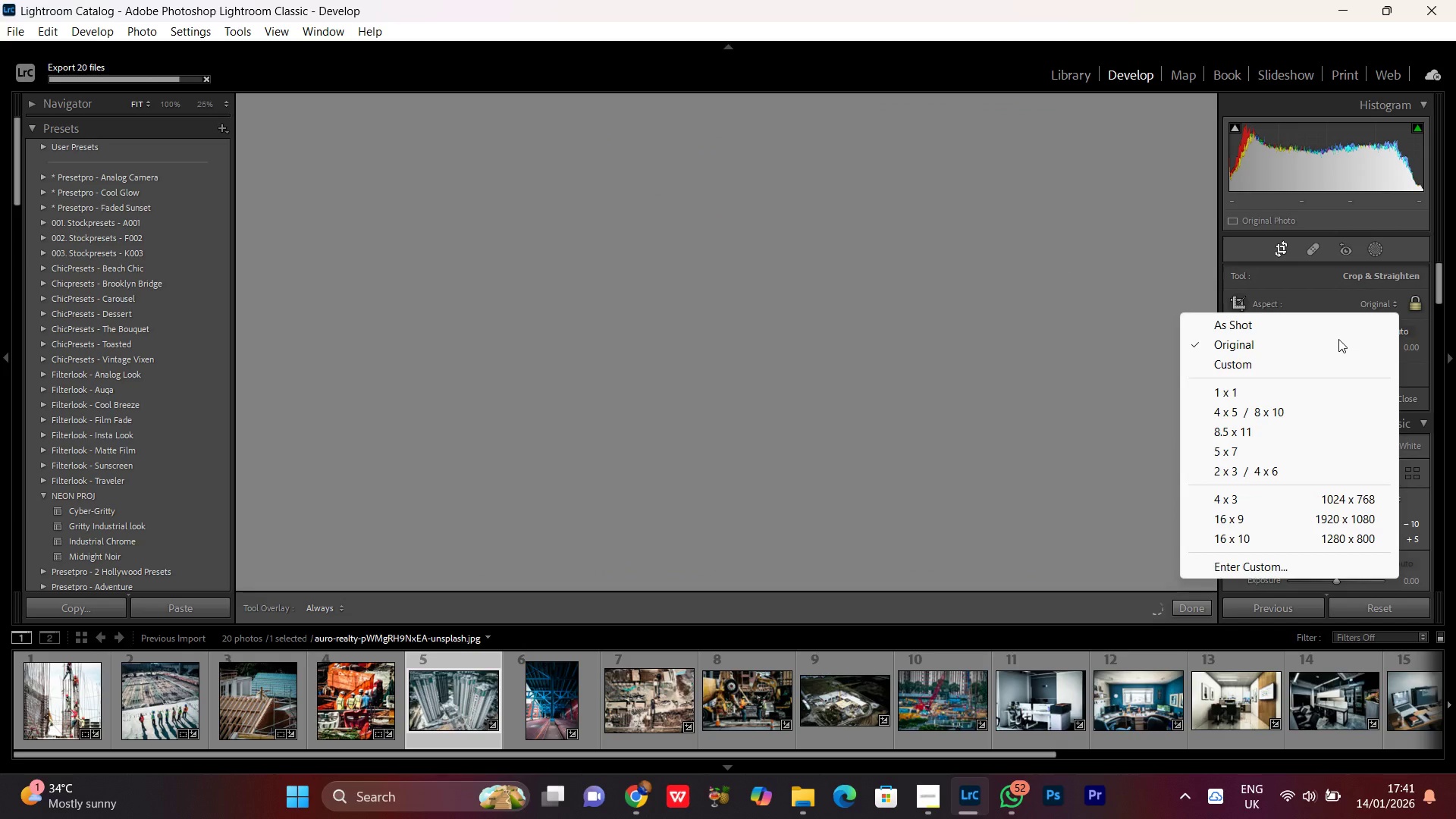 
left_click([1373, 300])
 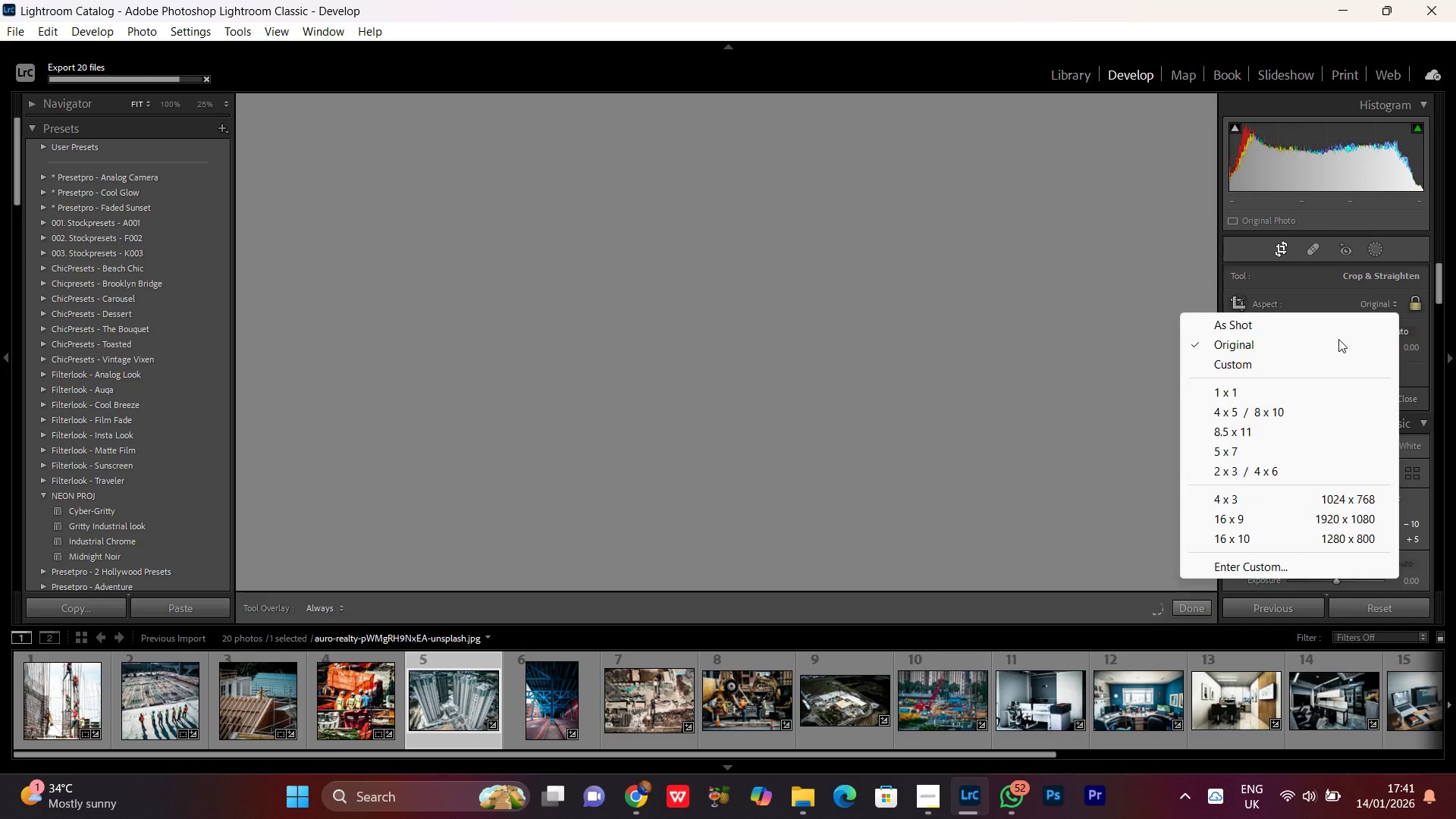 
left_click([1228, 396])
 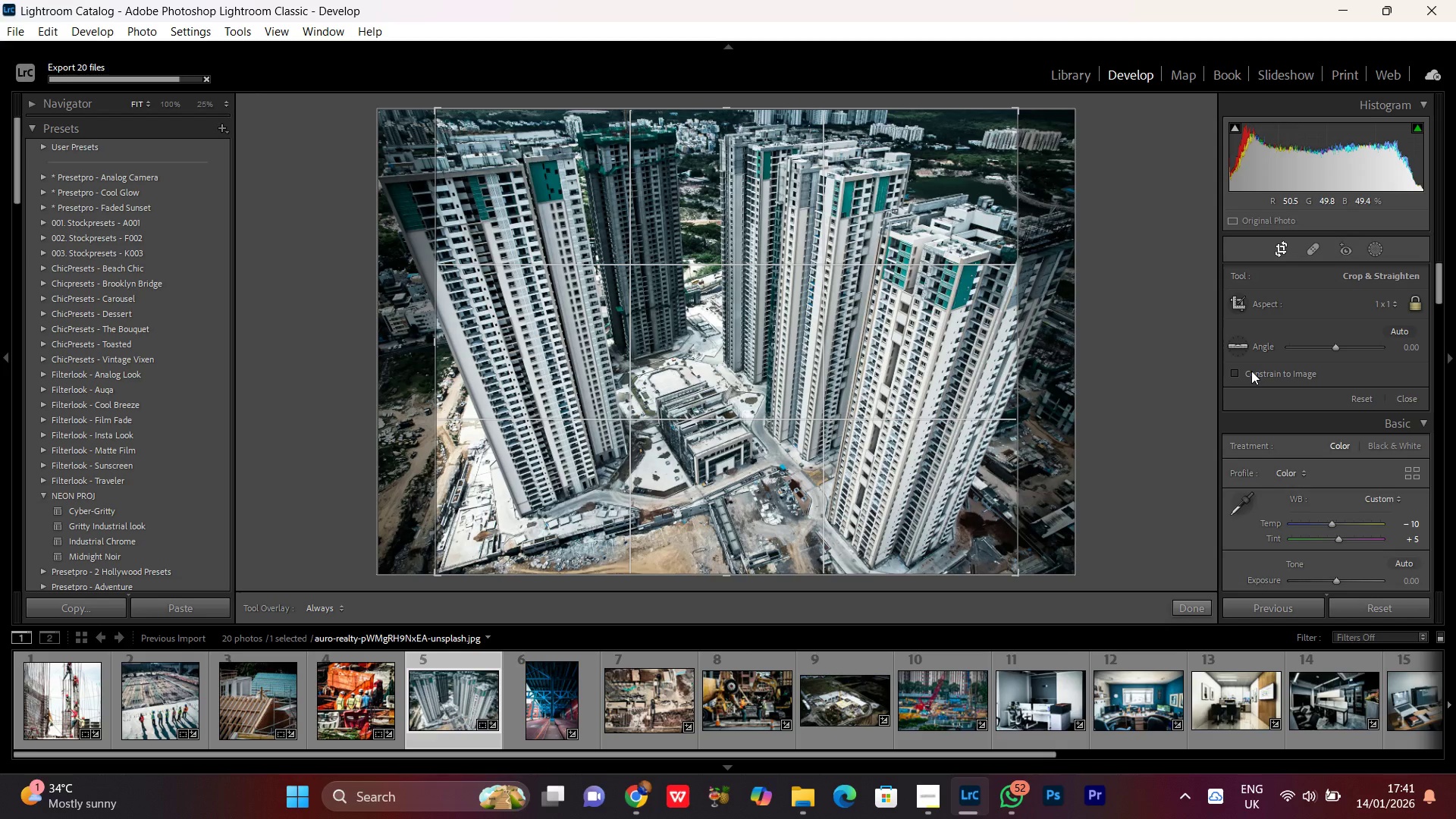 
double_click([827, 337])
 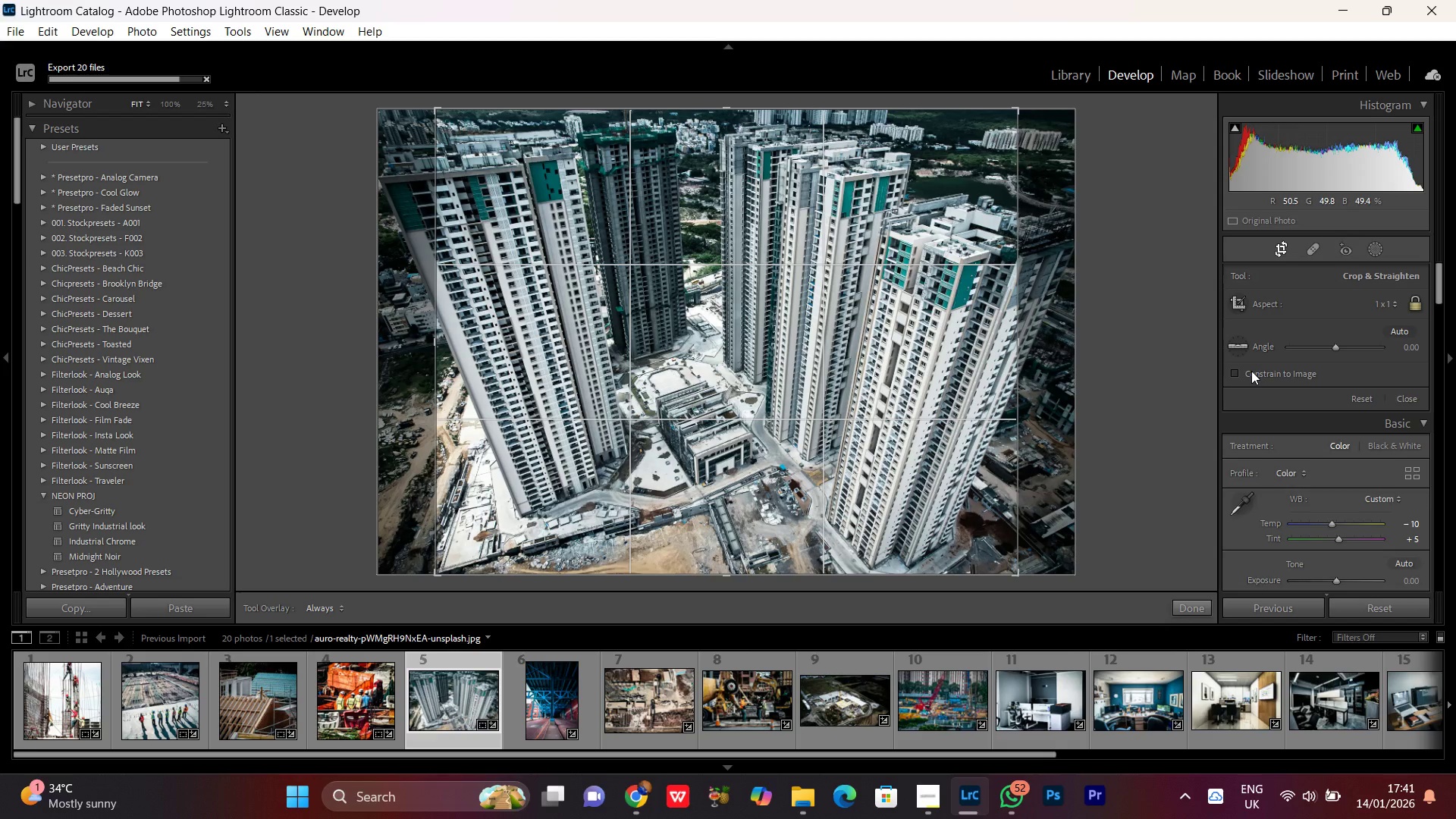 
left_click([1006, 799])
 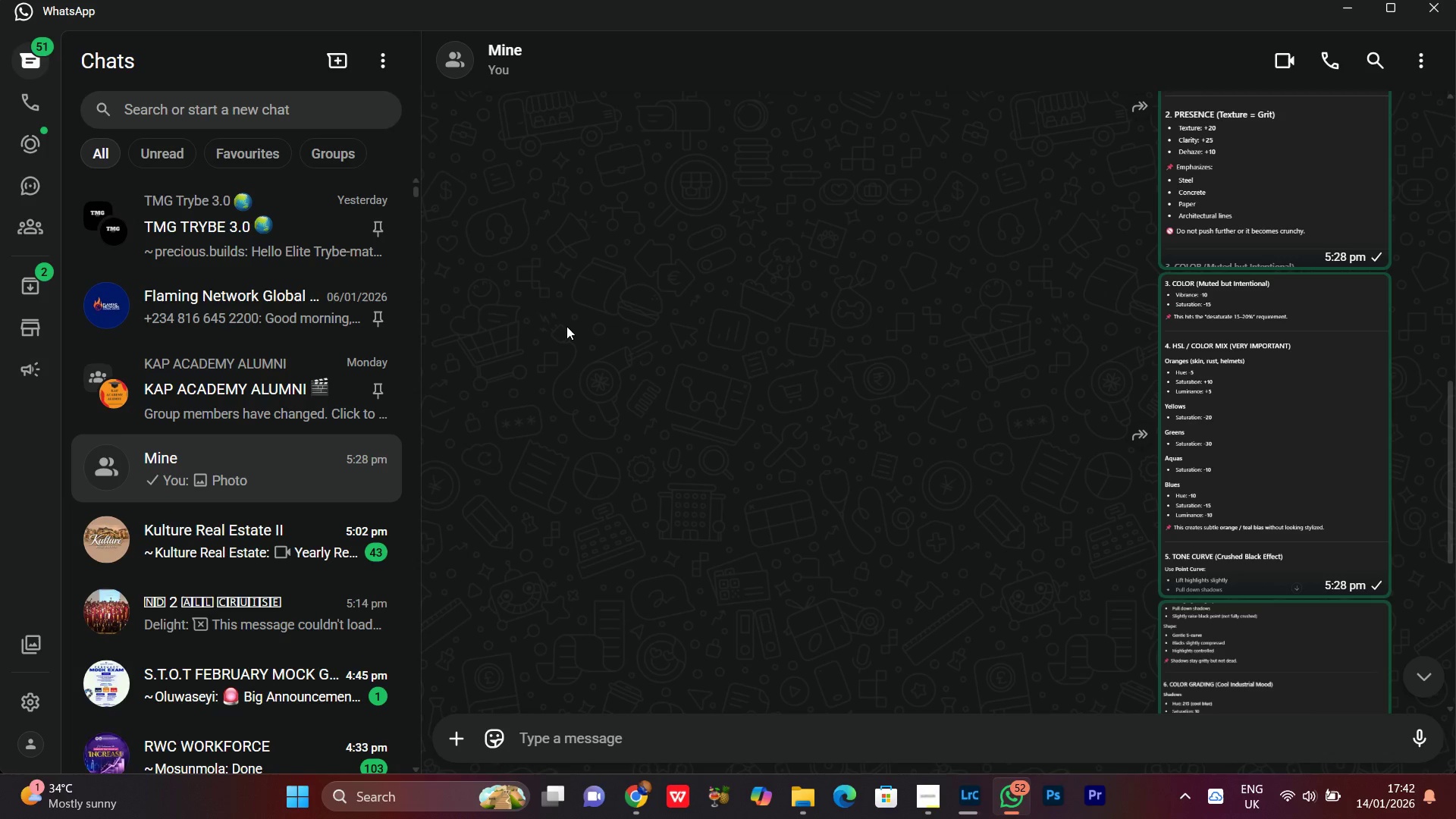 
wait(6.59)
 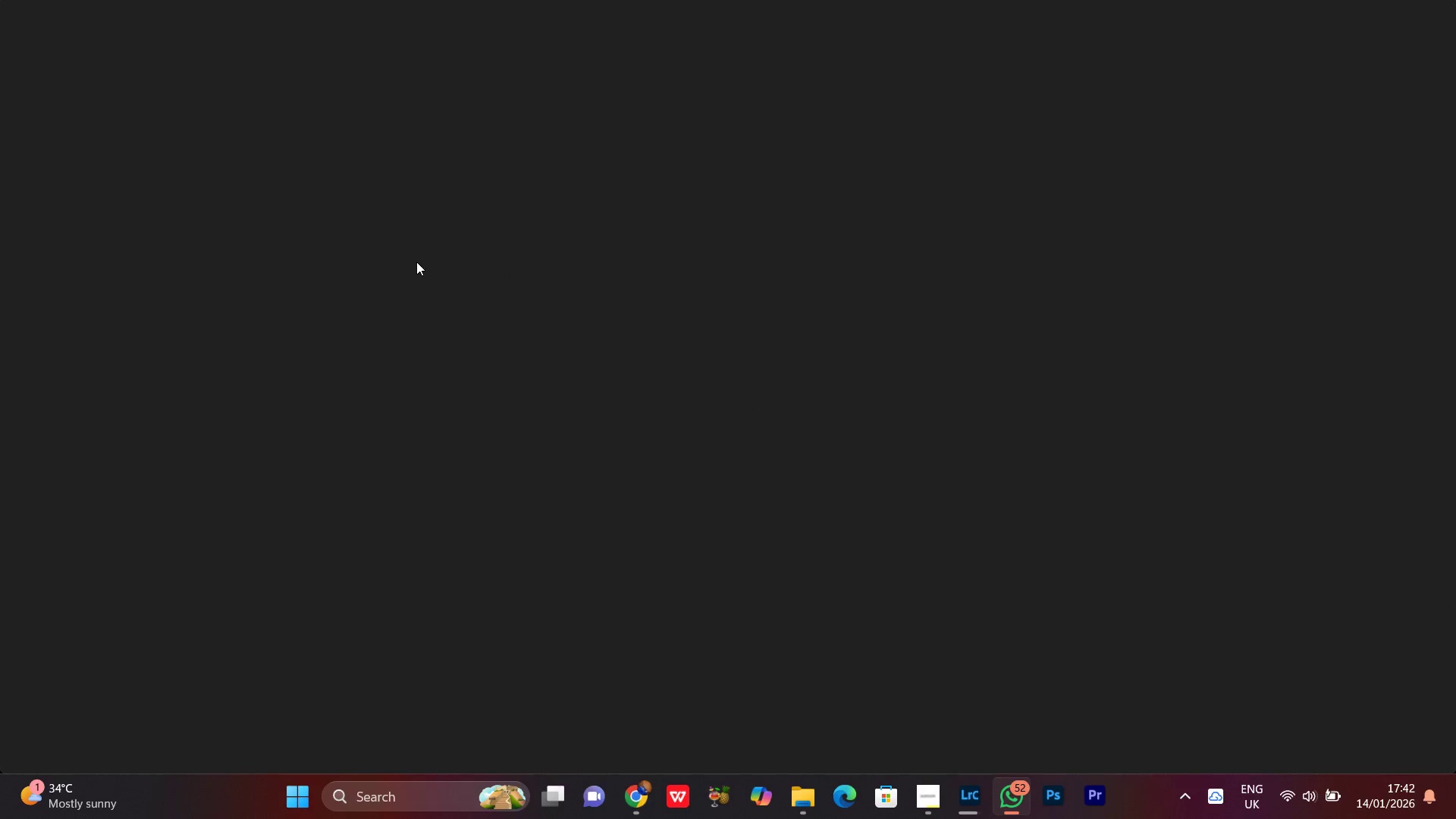 
scroll: coordinate [215, 574], scroll_direction: down, amount: 4.0
 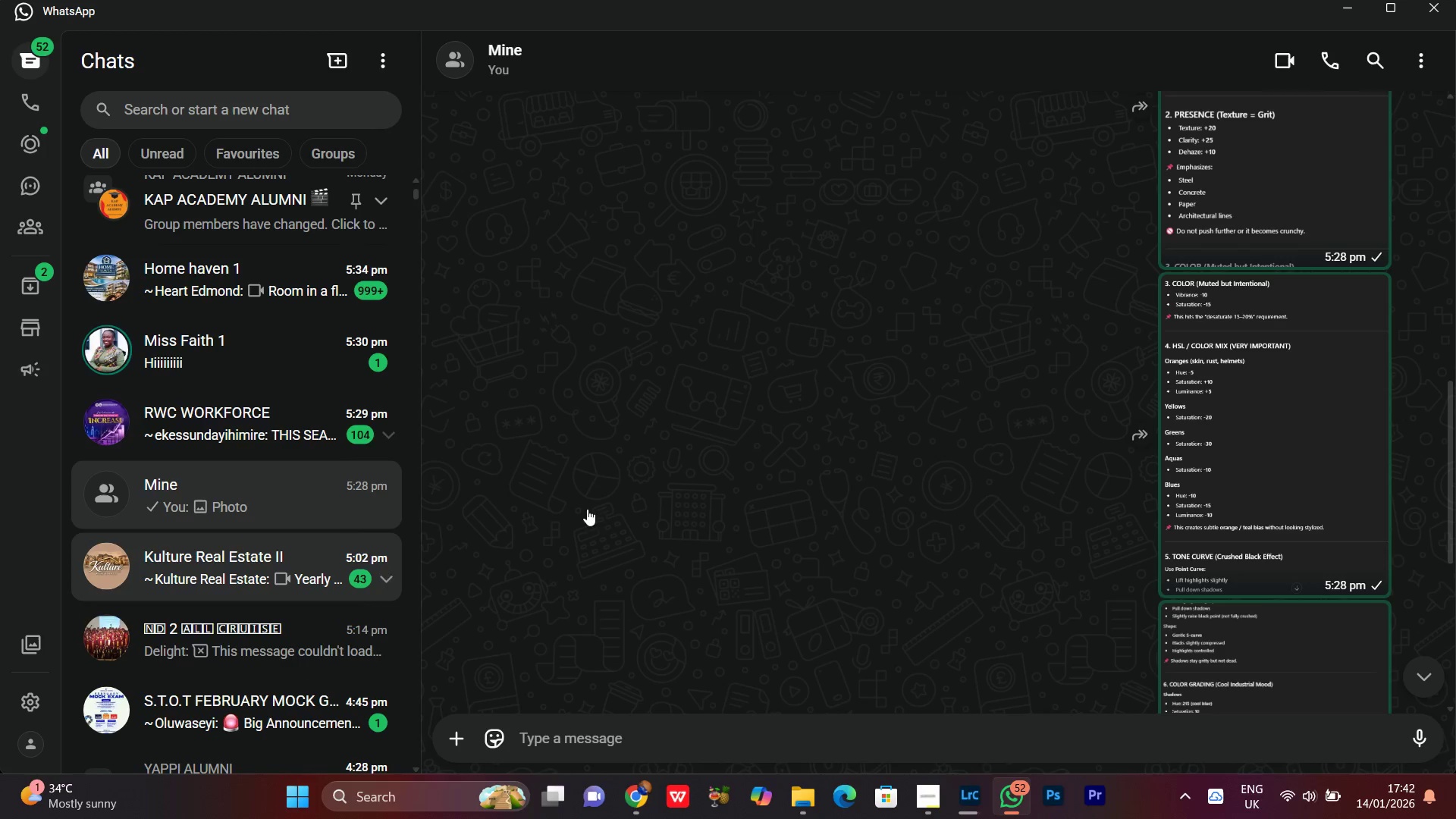 
scroll: coordinate [212, 491], scroll_direction: up, amount: 5.0
 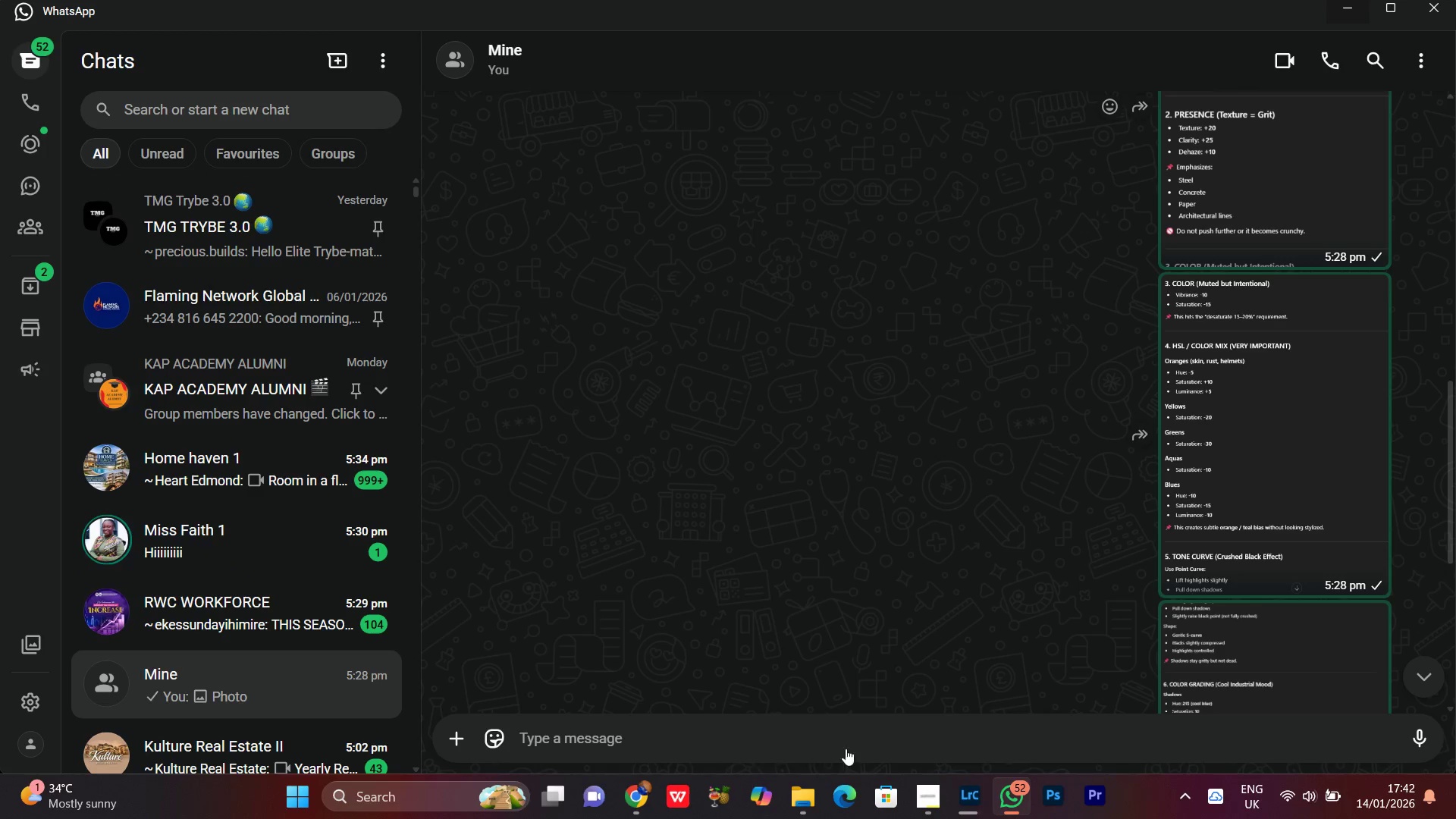 
wait(6.75)
 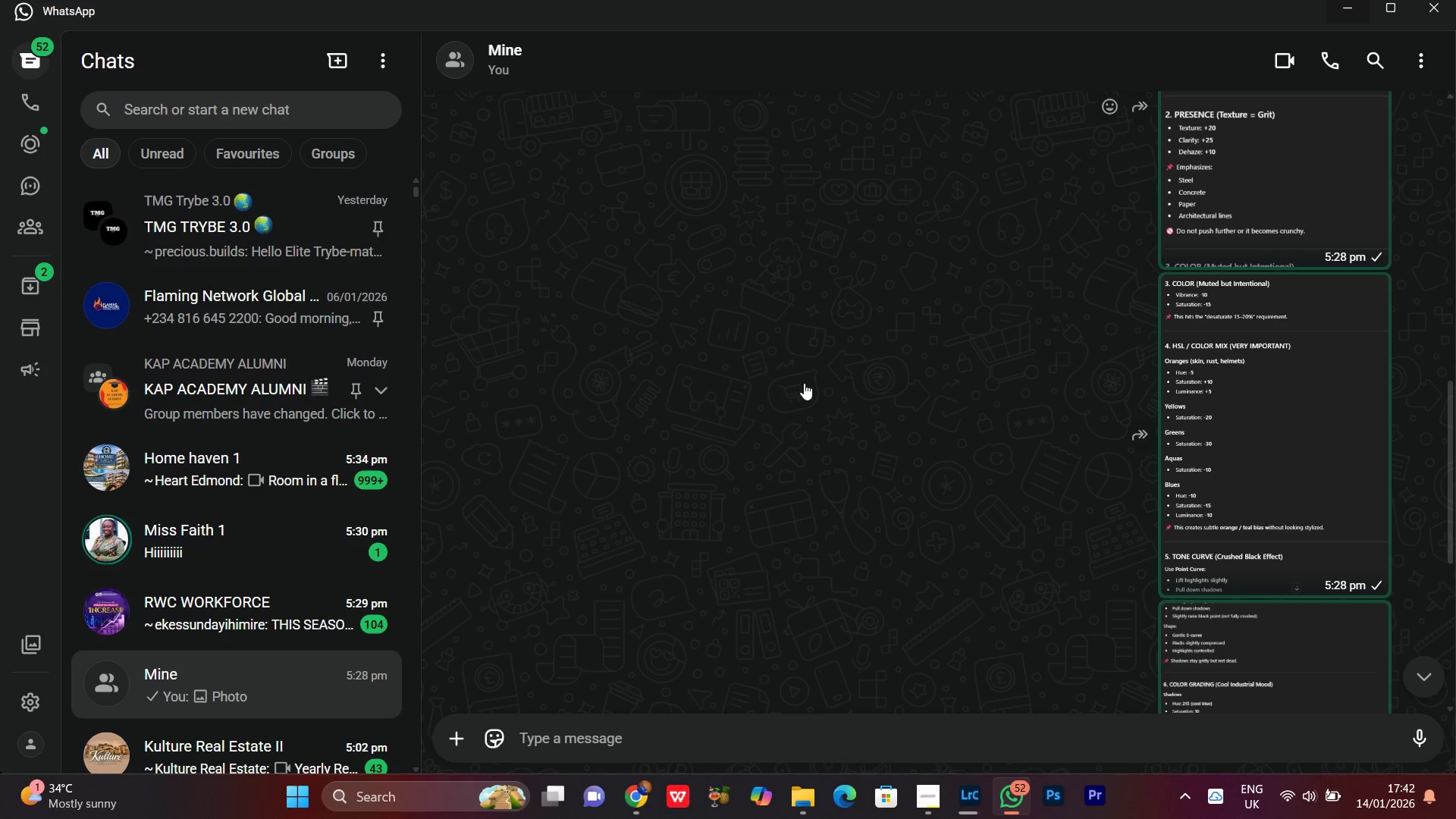 
left_click([956, 730])
 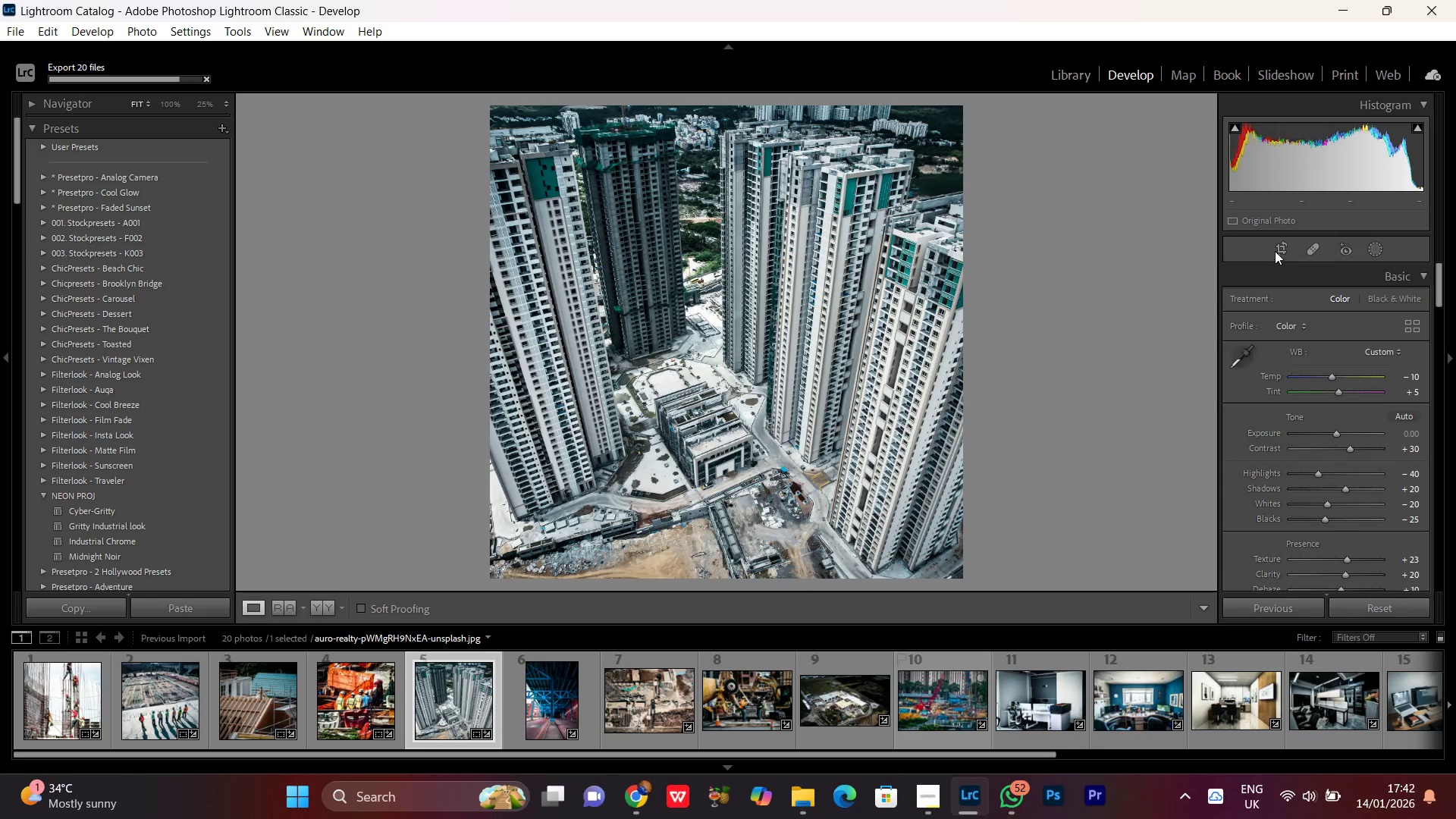 
left_click([1284, 244])
 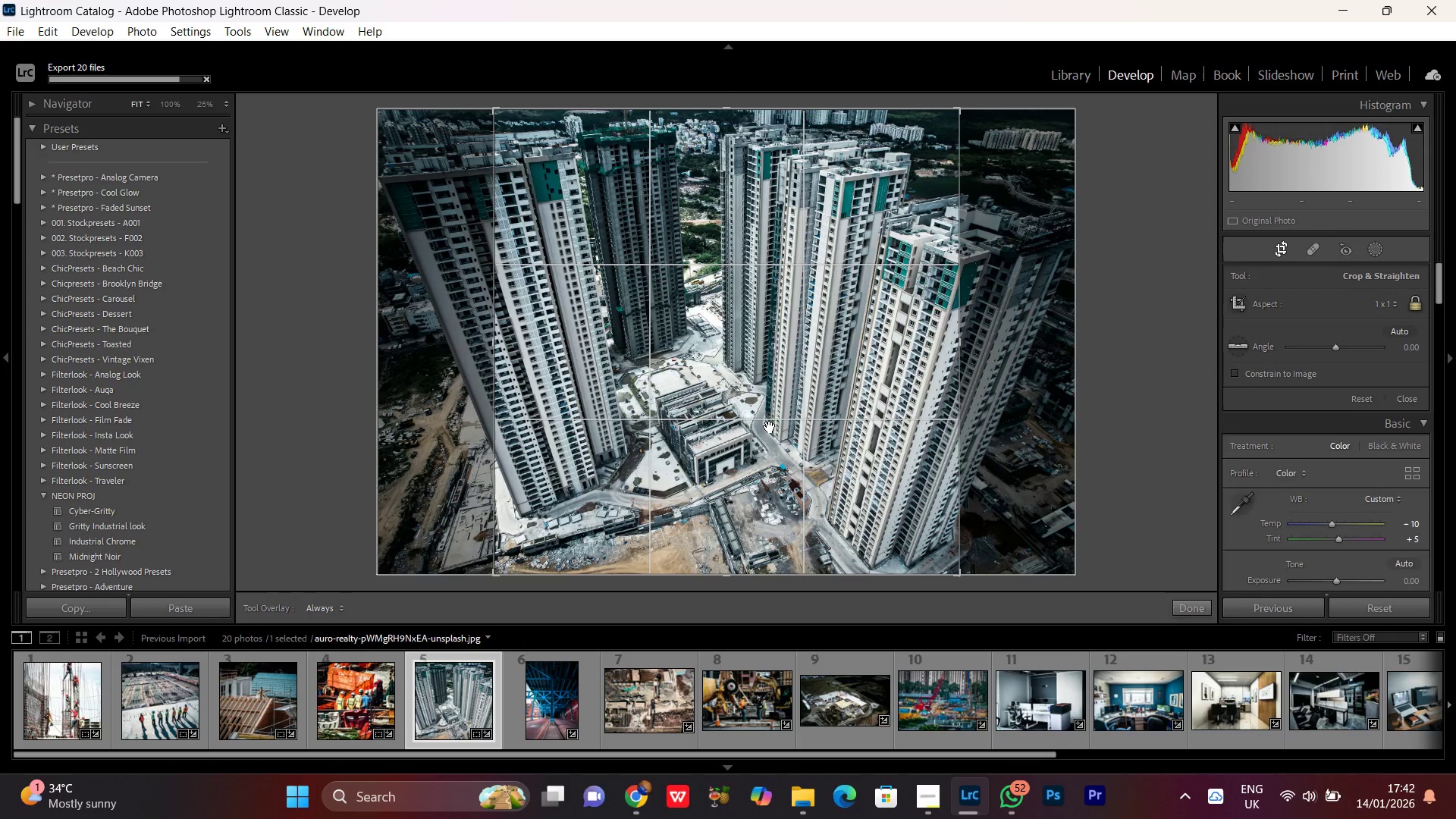 
double_click([763, 380])
 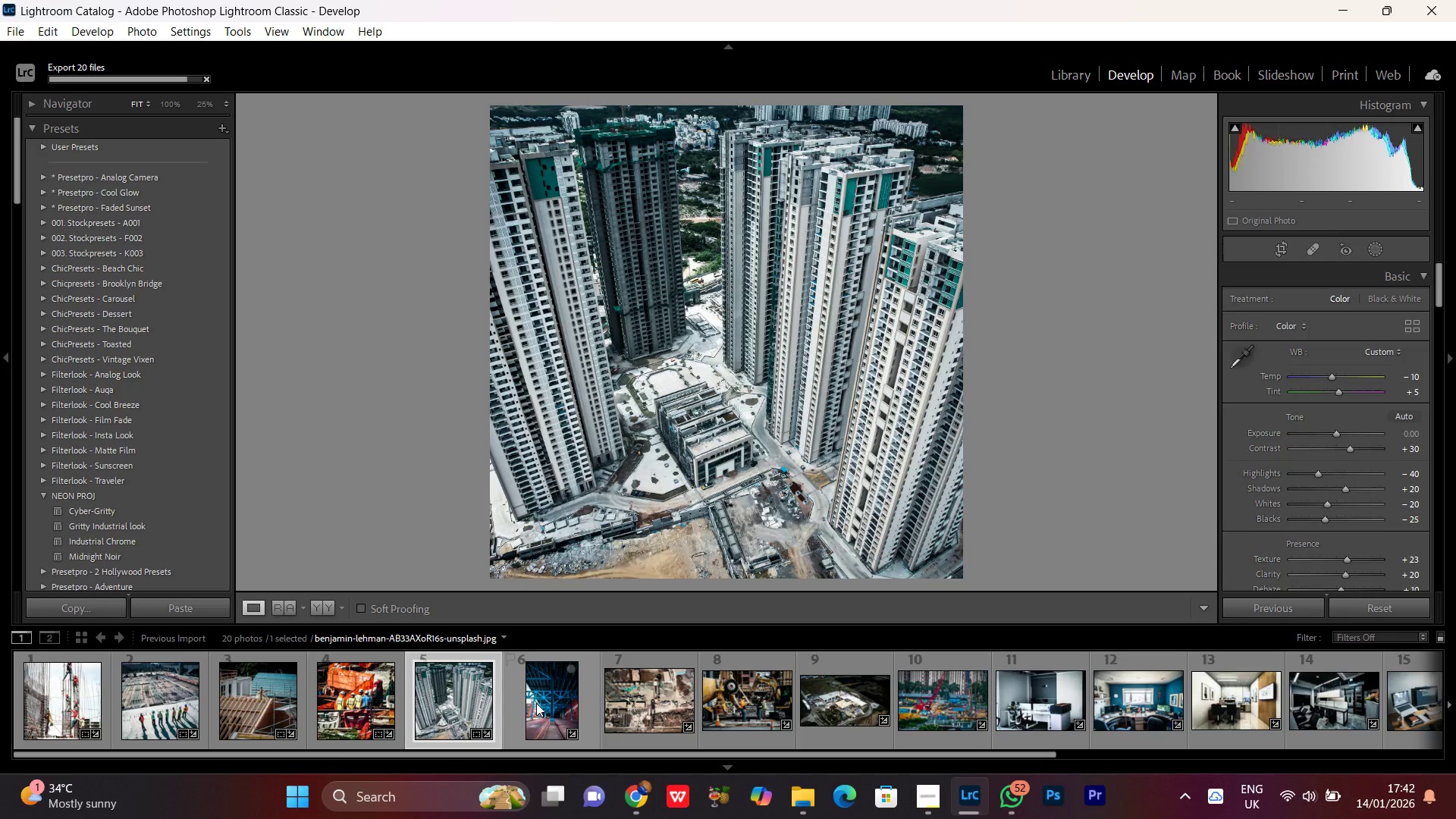 
left_click([535, 702])
 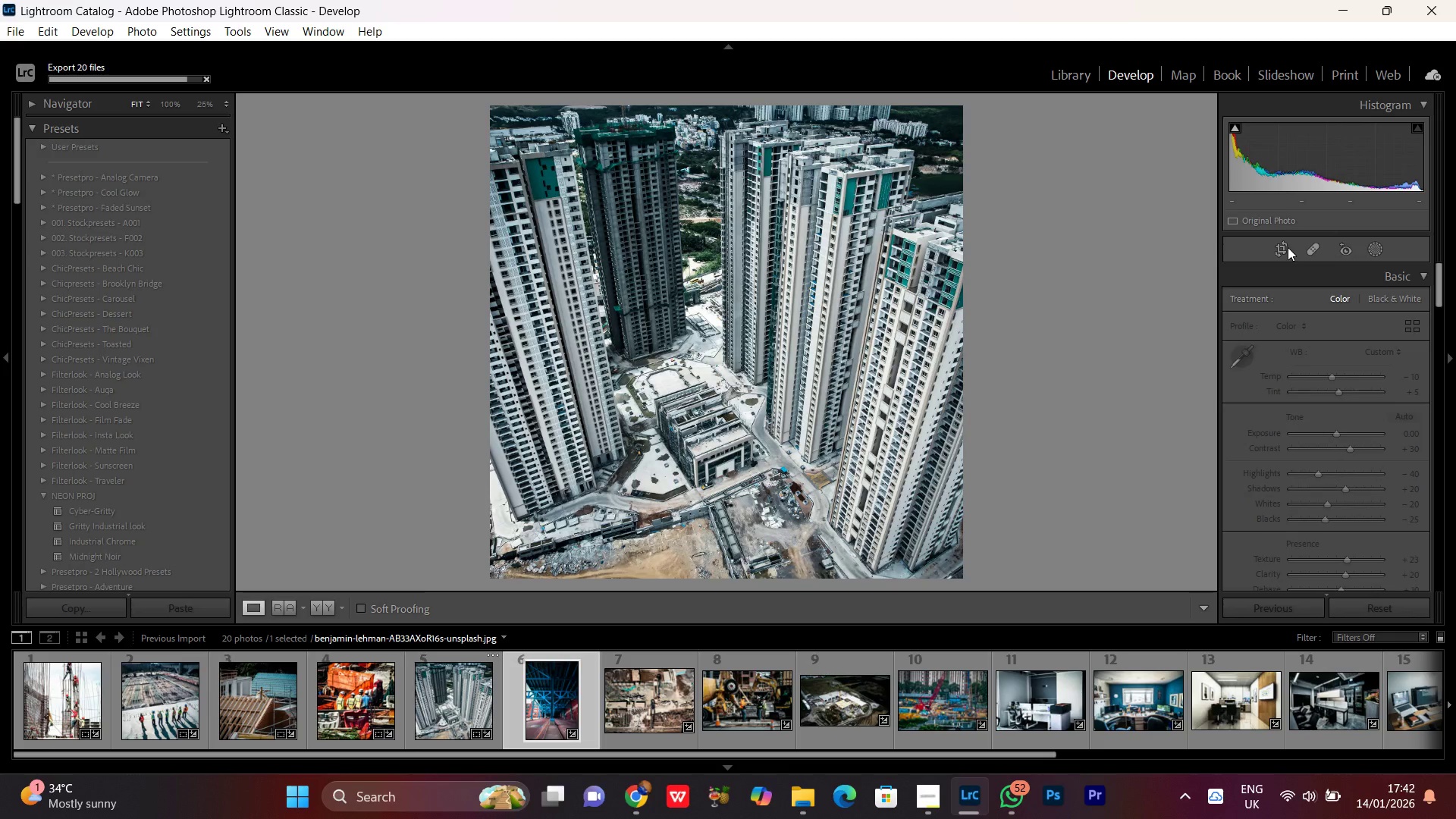 
left_click([1284, 247])
 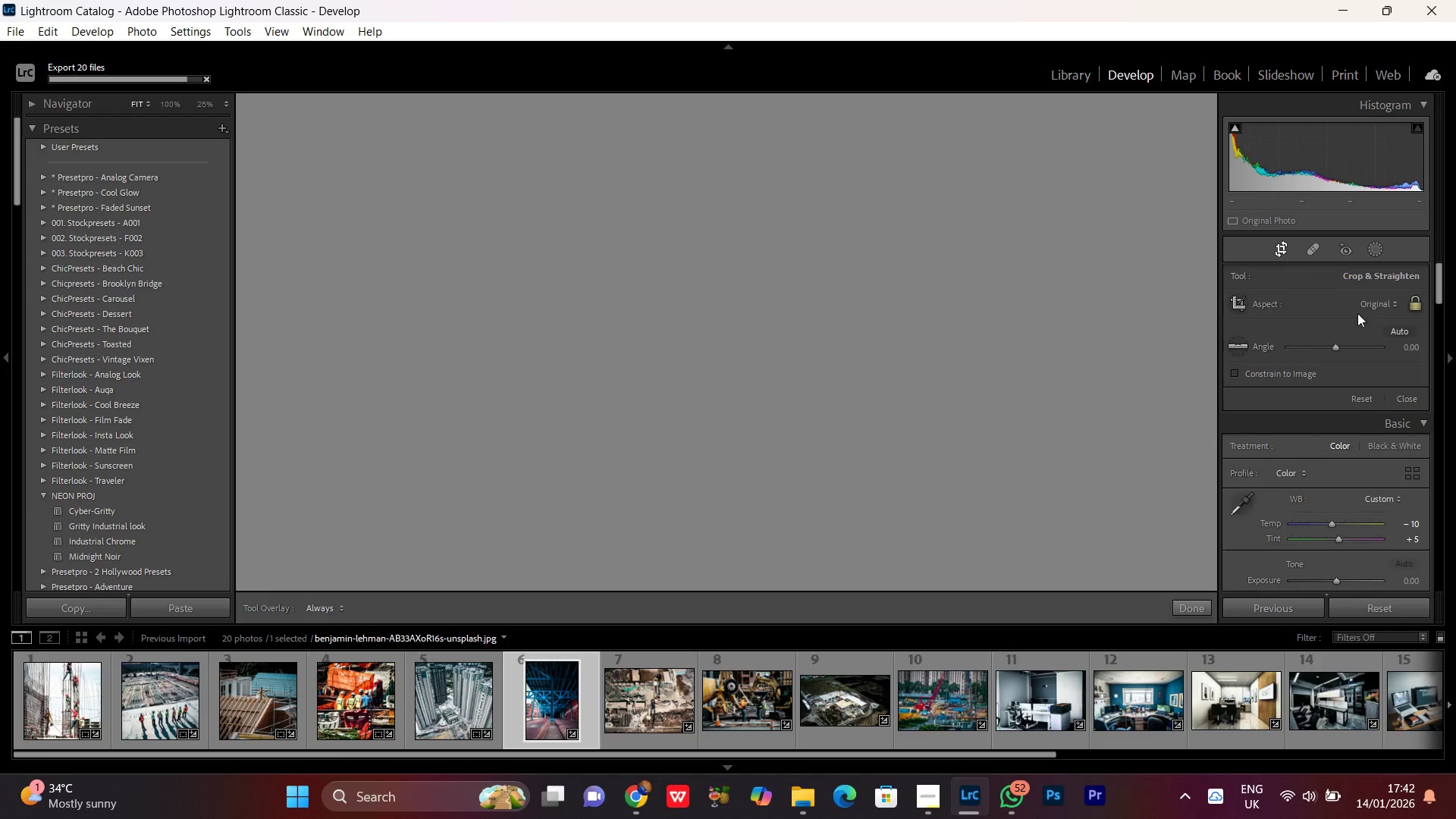 
left_click([1370, 301])
 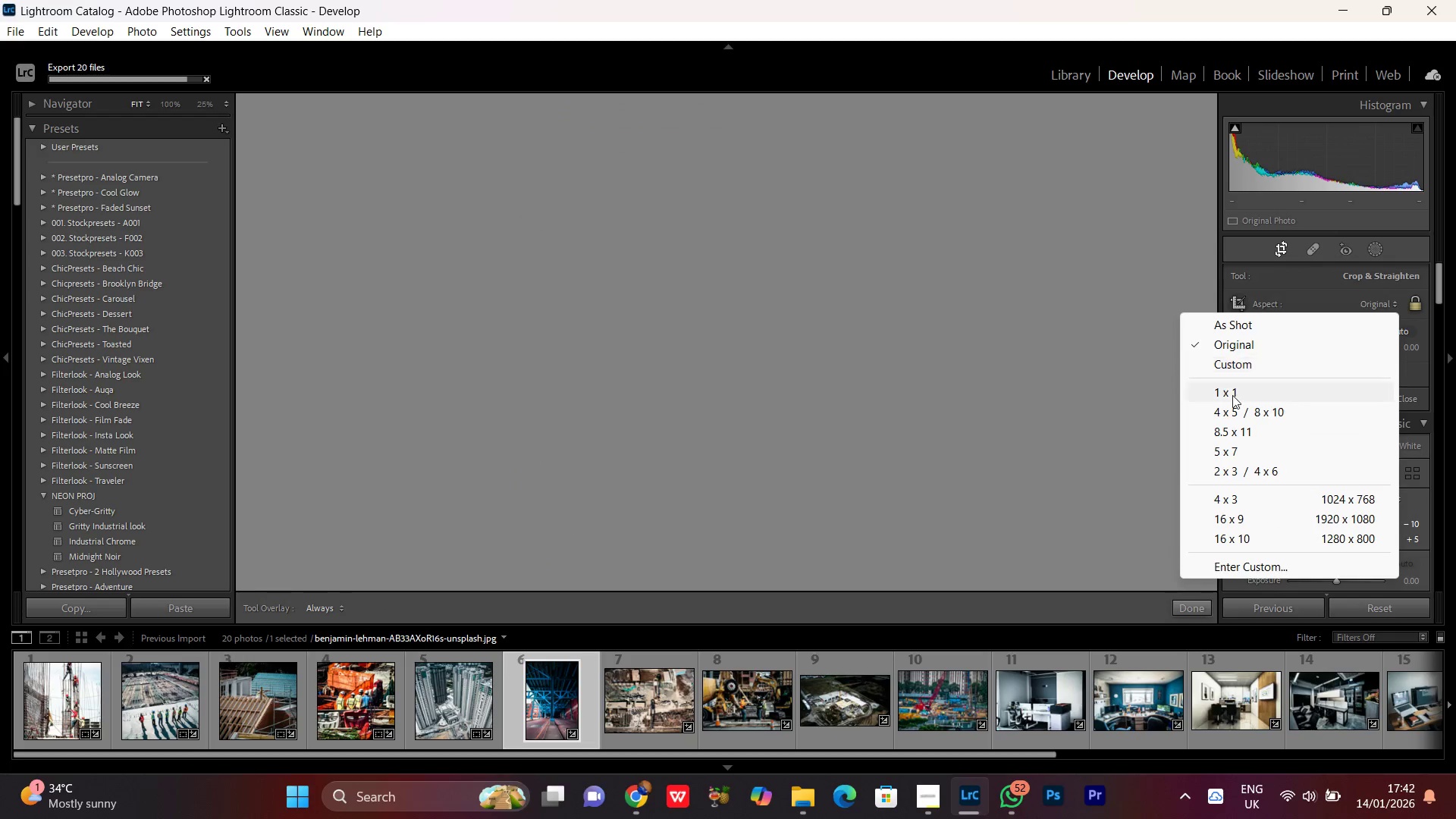 
left_click([1230, 395])
 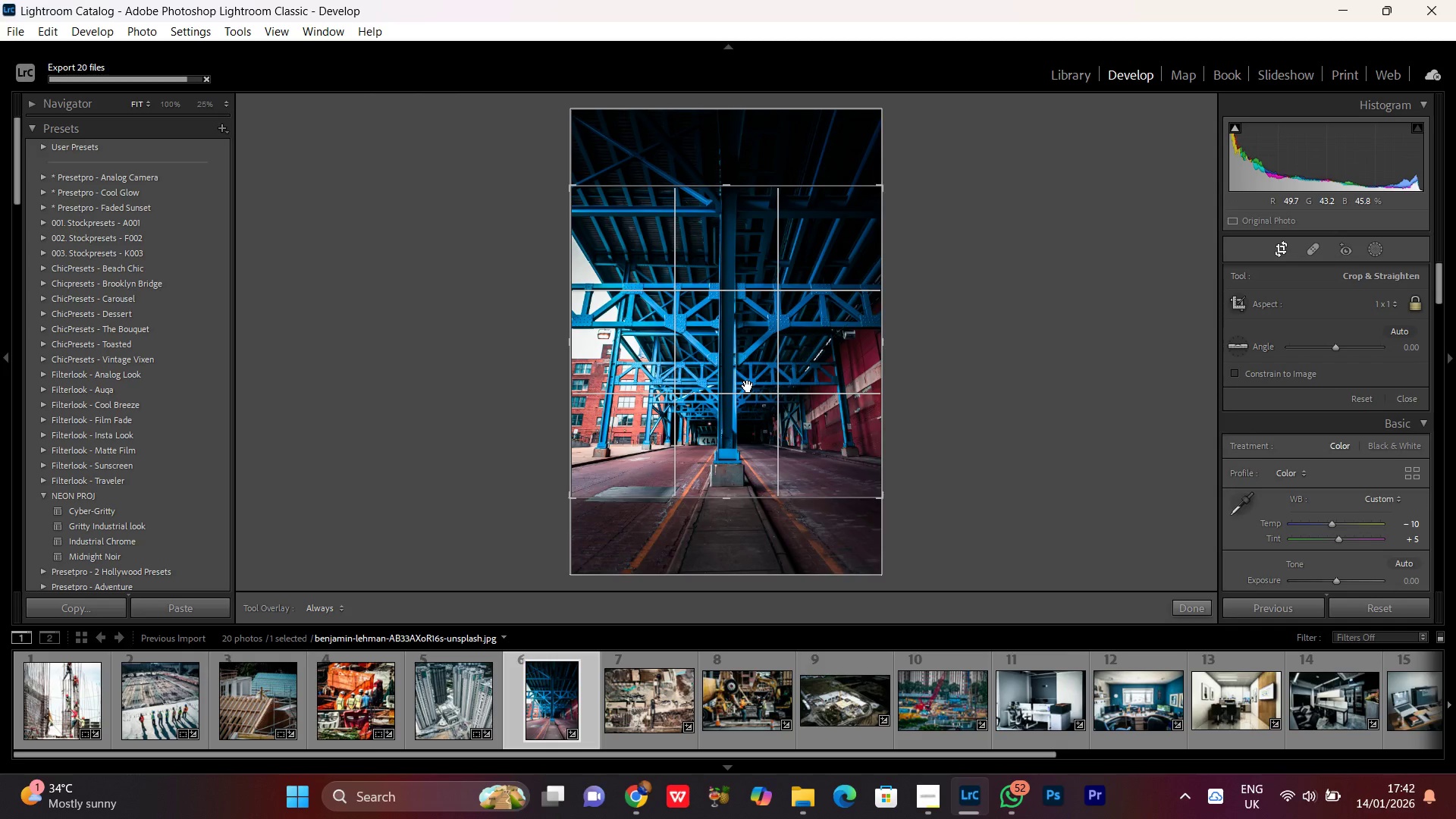 
double_click([747, 378])
 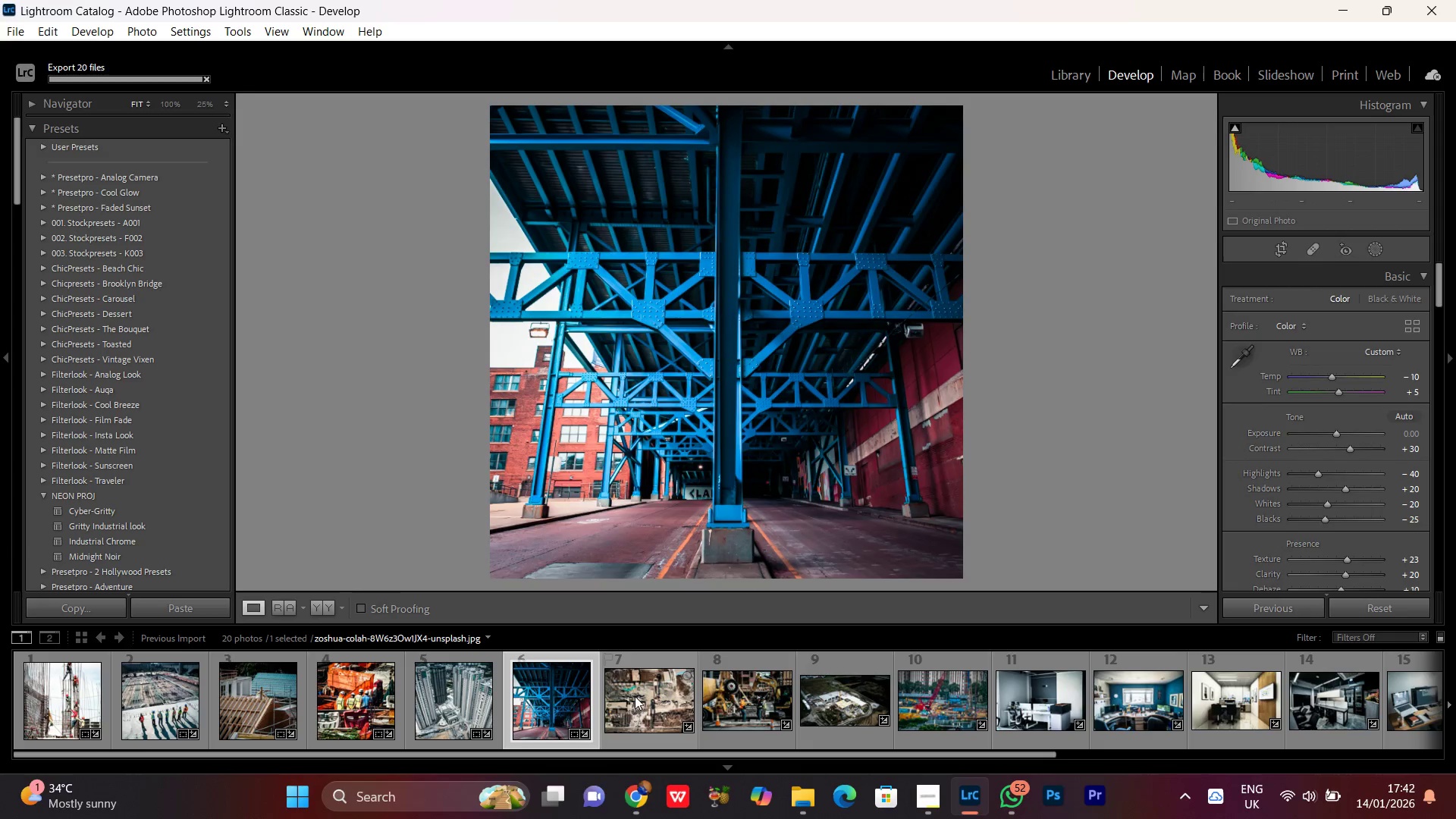 
left_click([642, 704])
 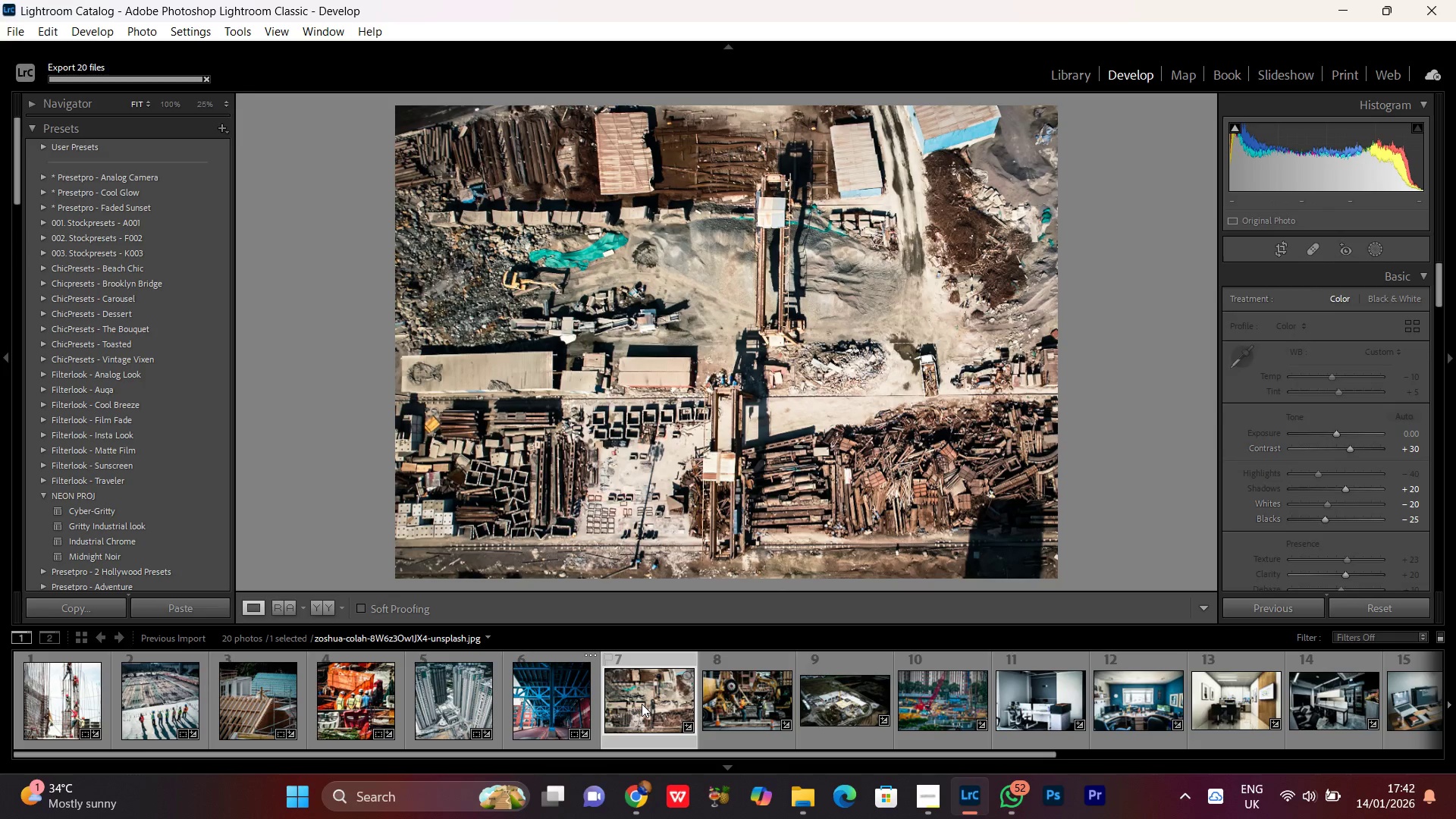 
key(R)
 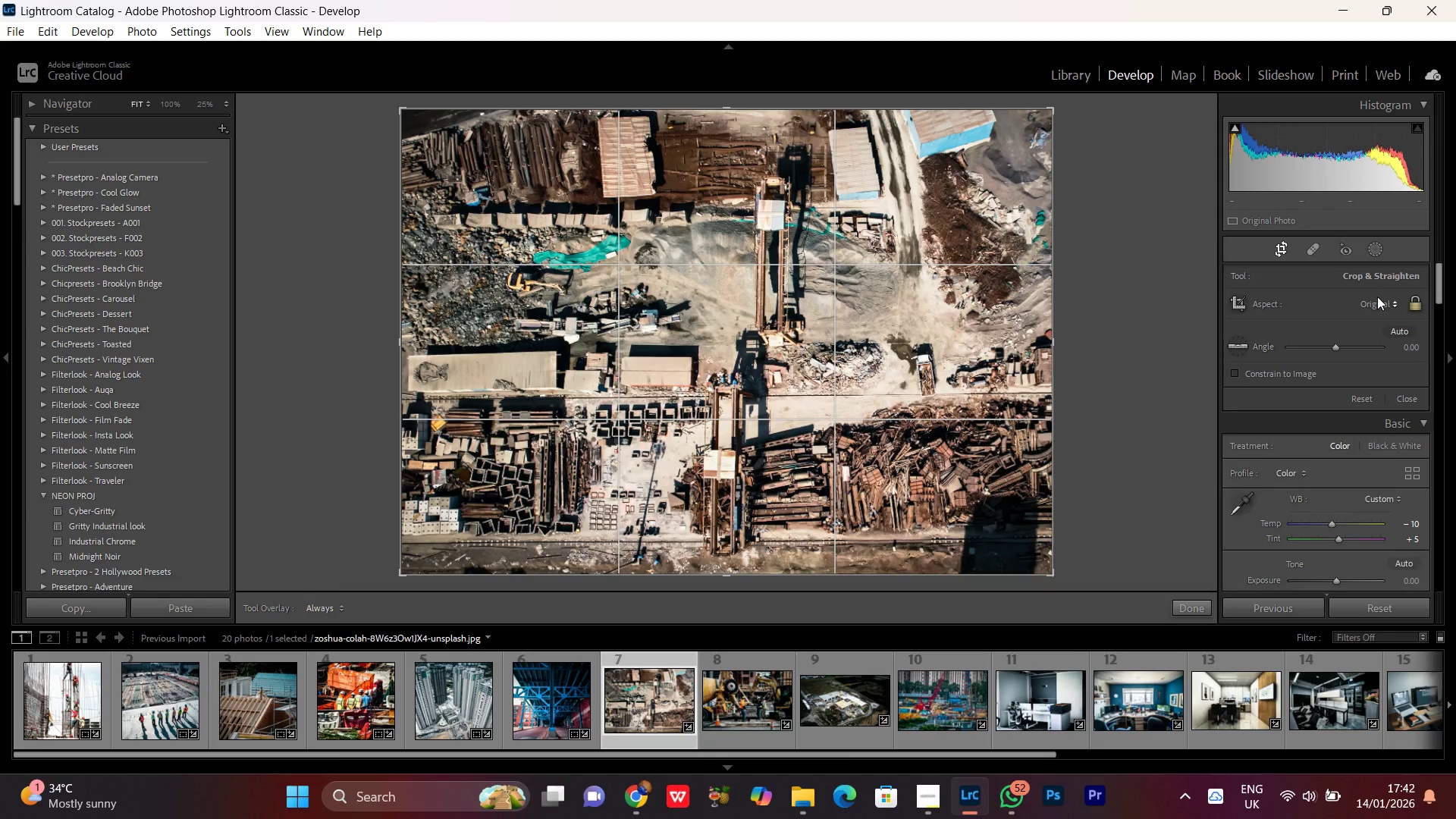 
left_click([1371, 300])
 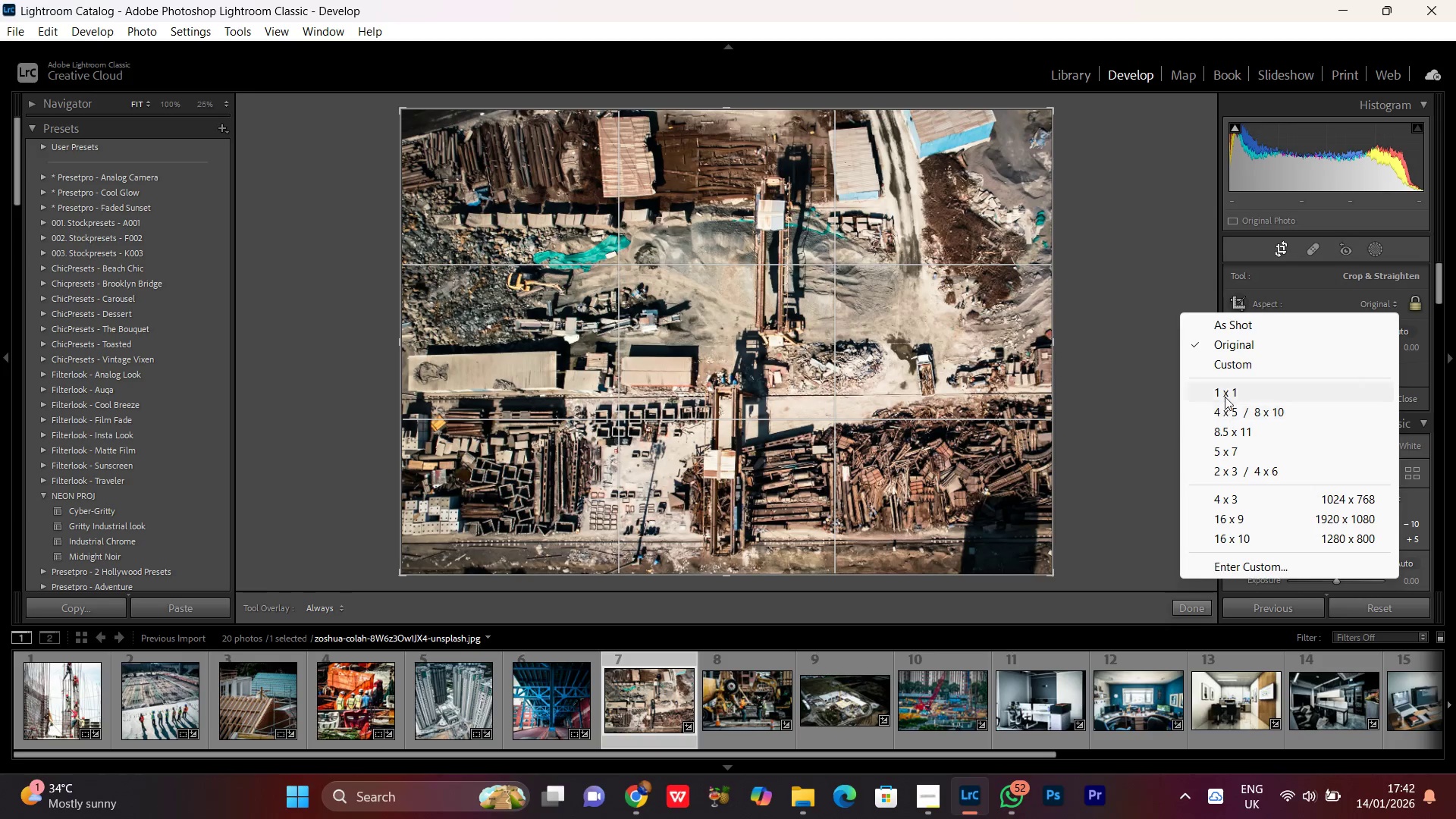 
left_click([1225, 395])
 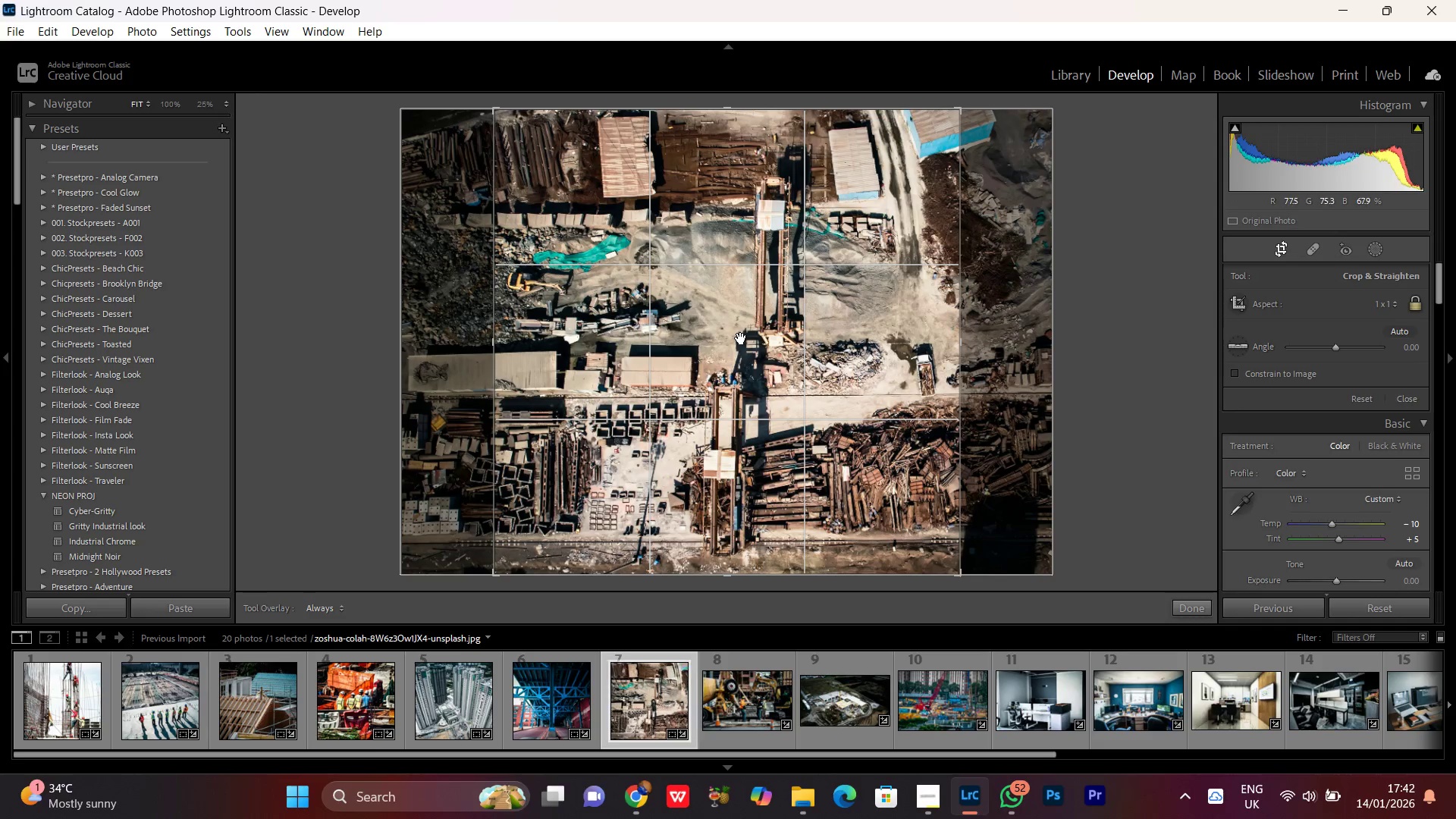 
double_click([741, 338])
 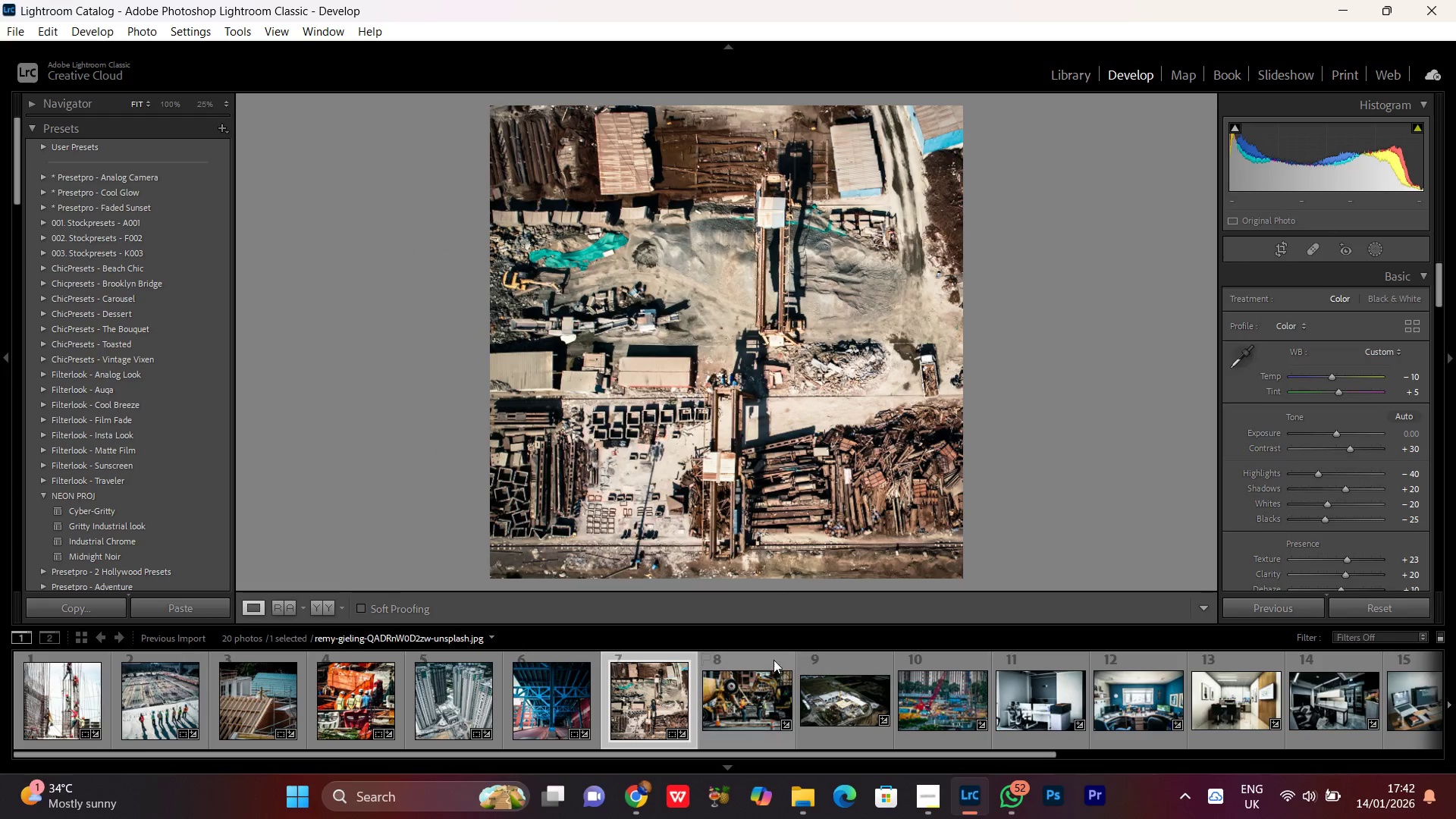 
left_click([712, 691])
 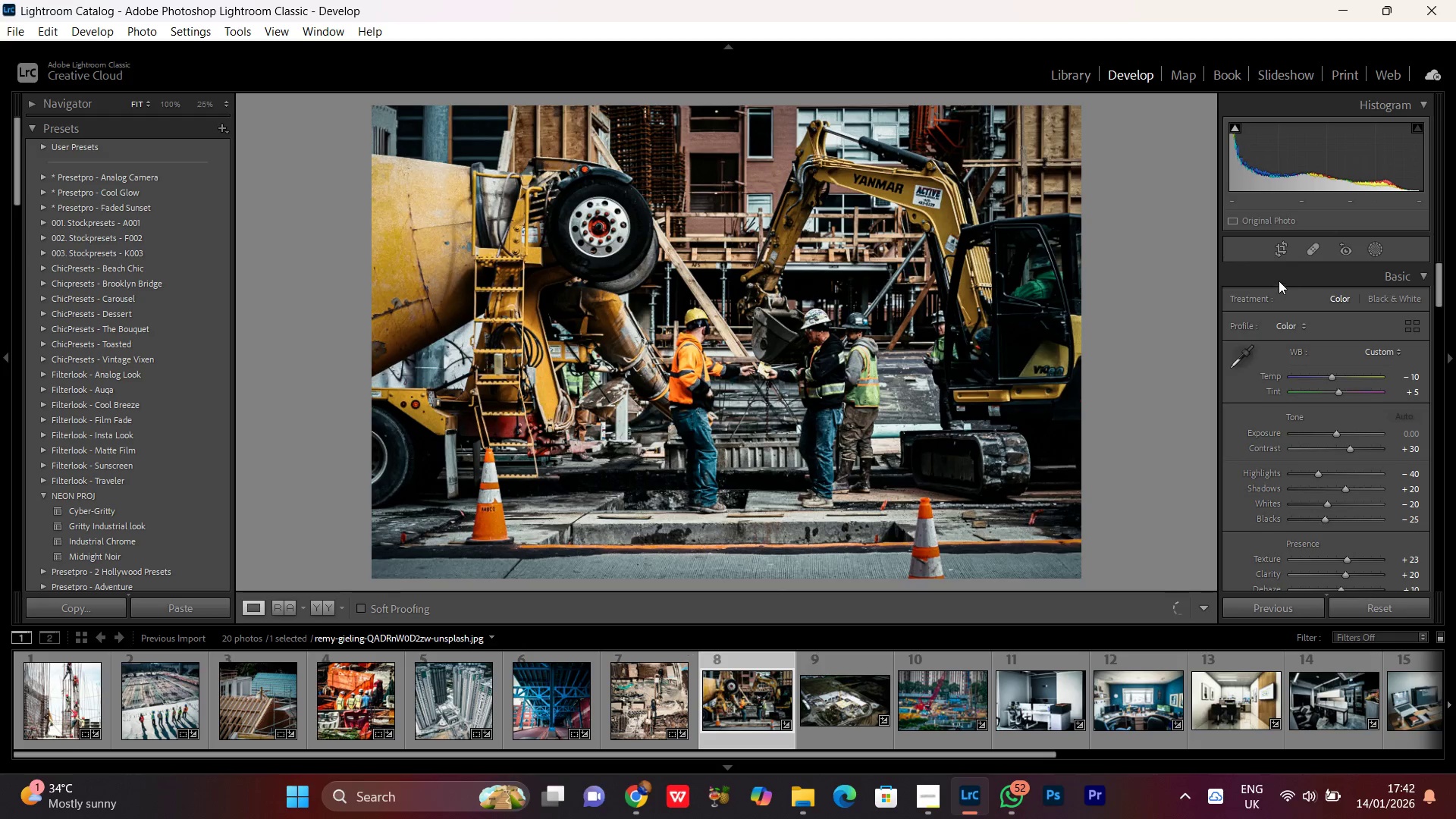 
key(R)
 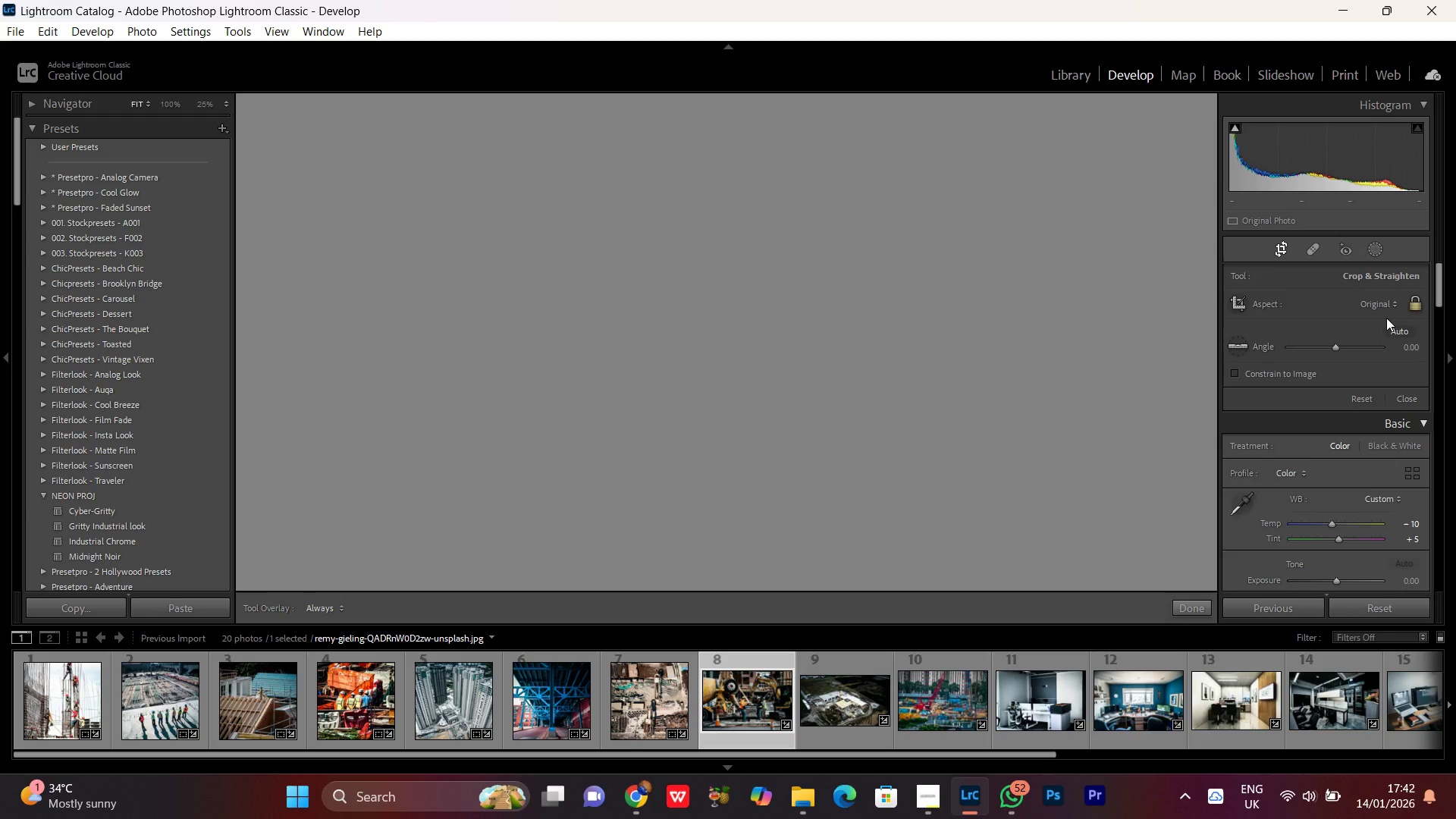 
left_click([1380, 303])
 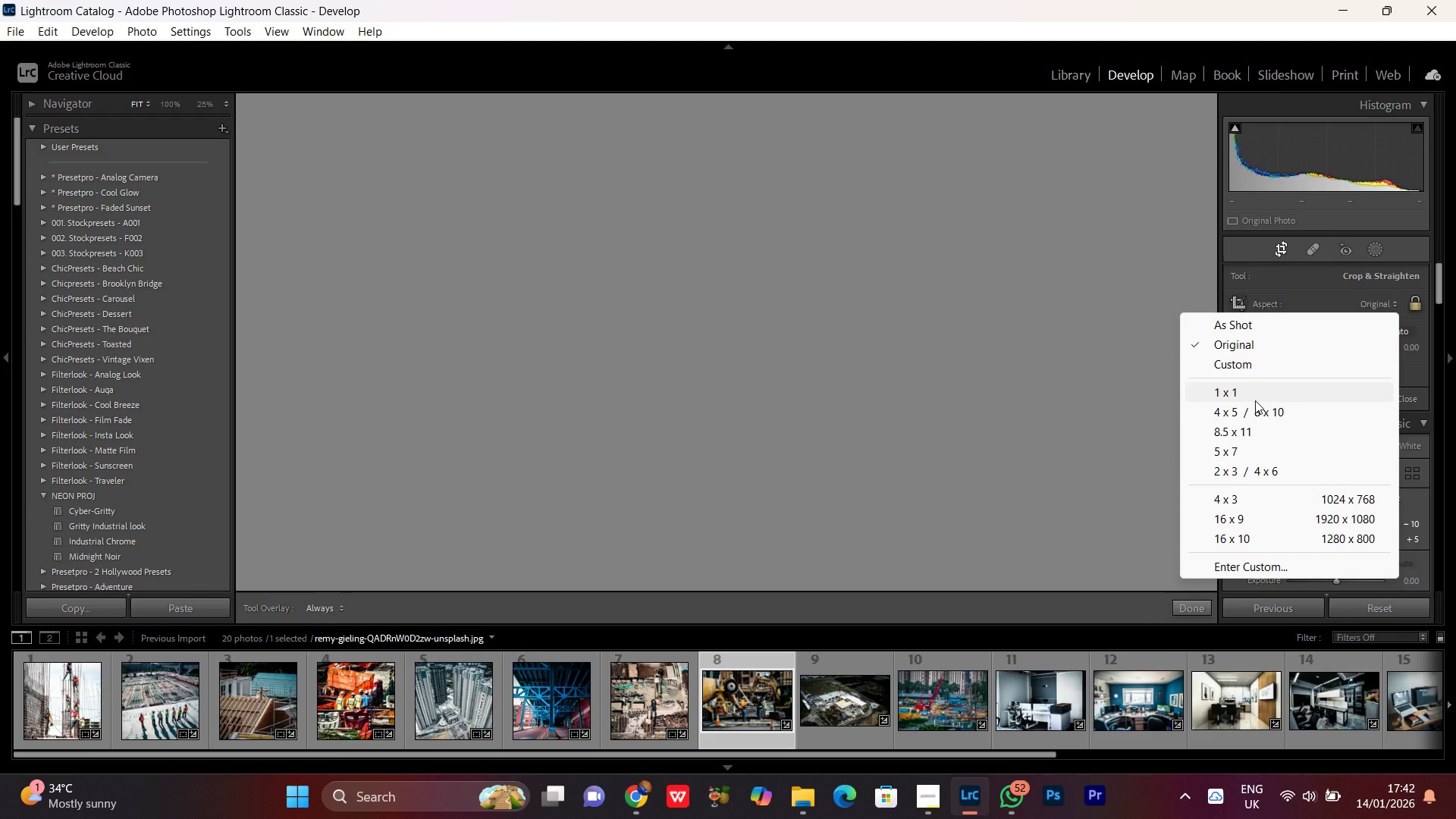 
left_click([1255, 400])
 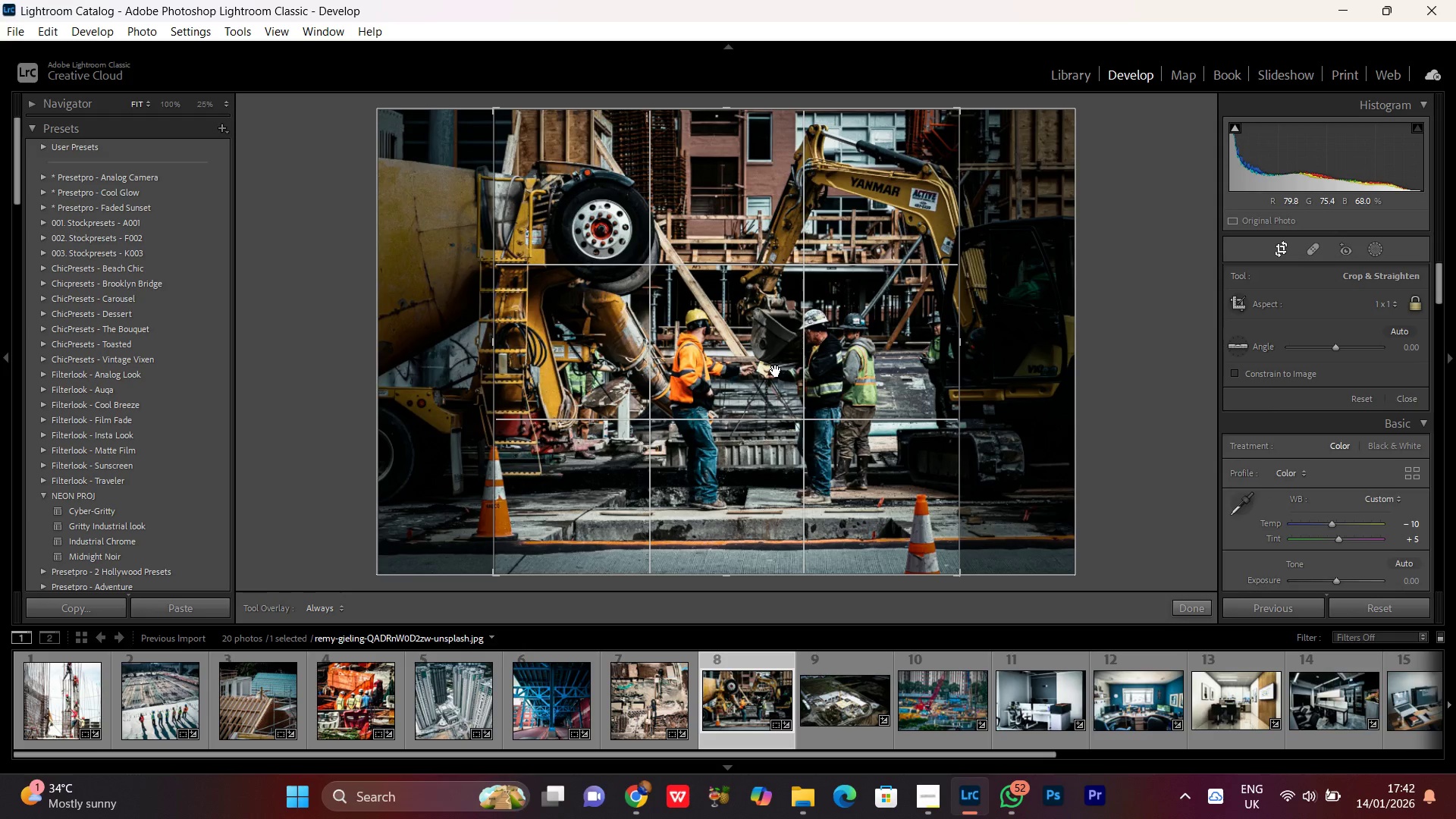 
double_click([778, 368])
 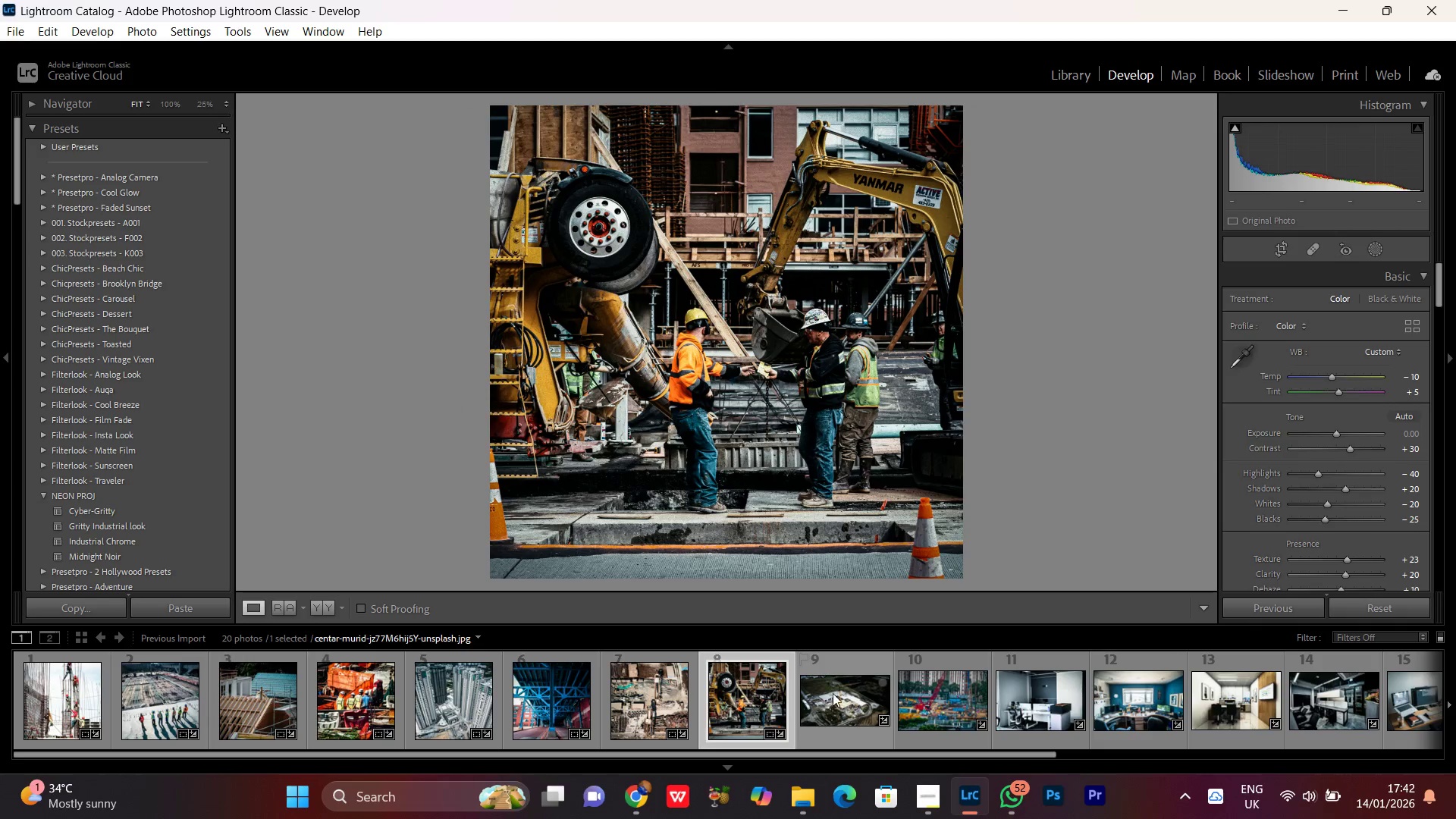 
left_click([833, 693])
 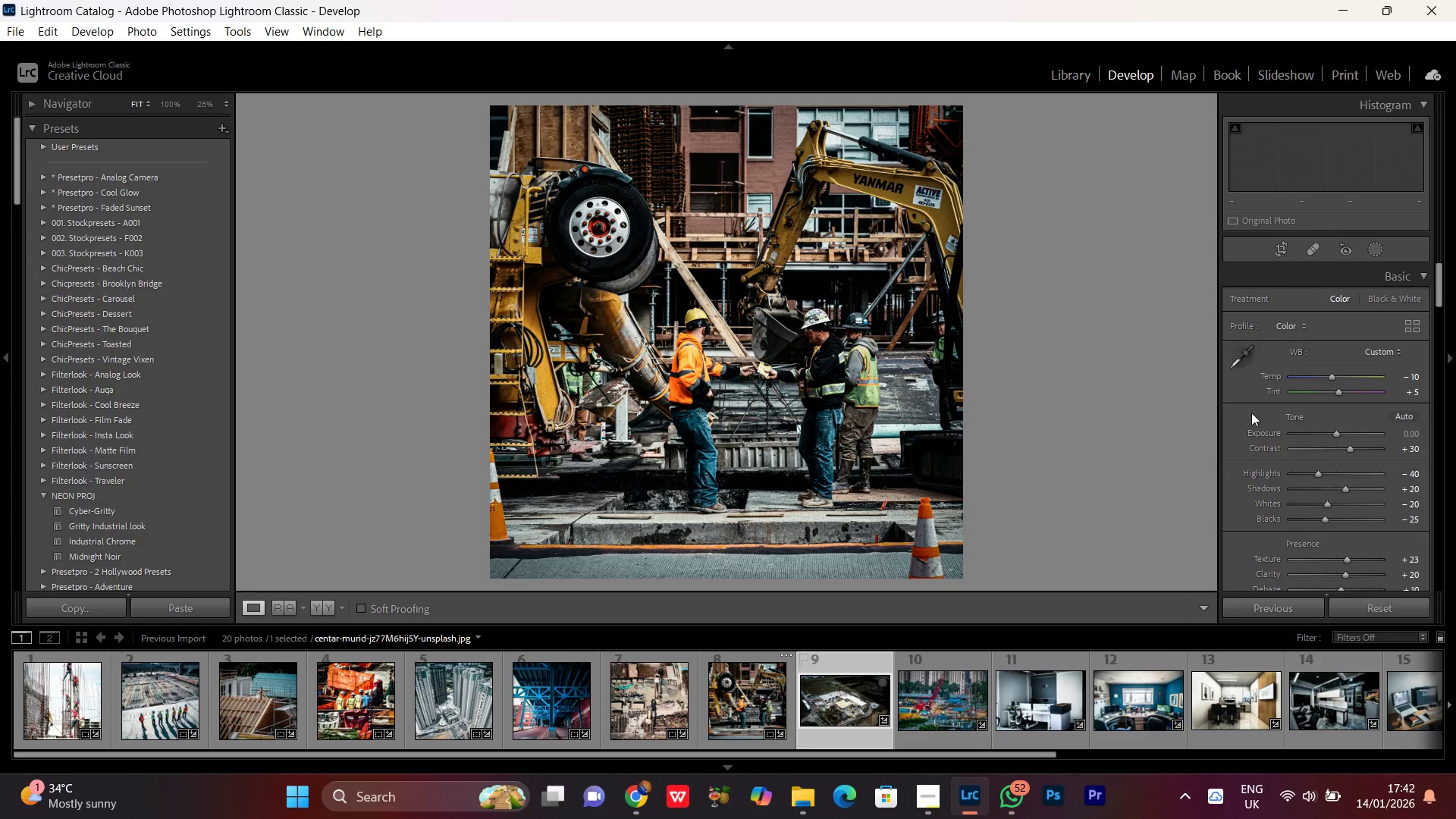 
key(R)
 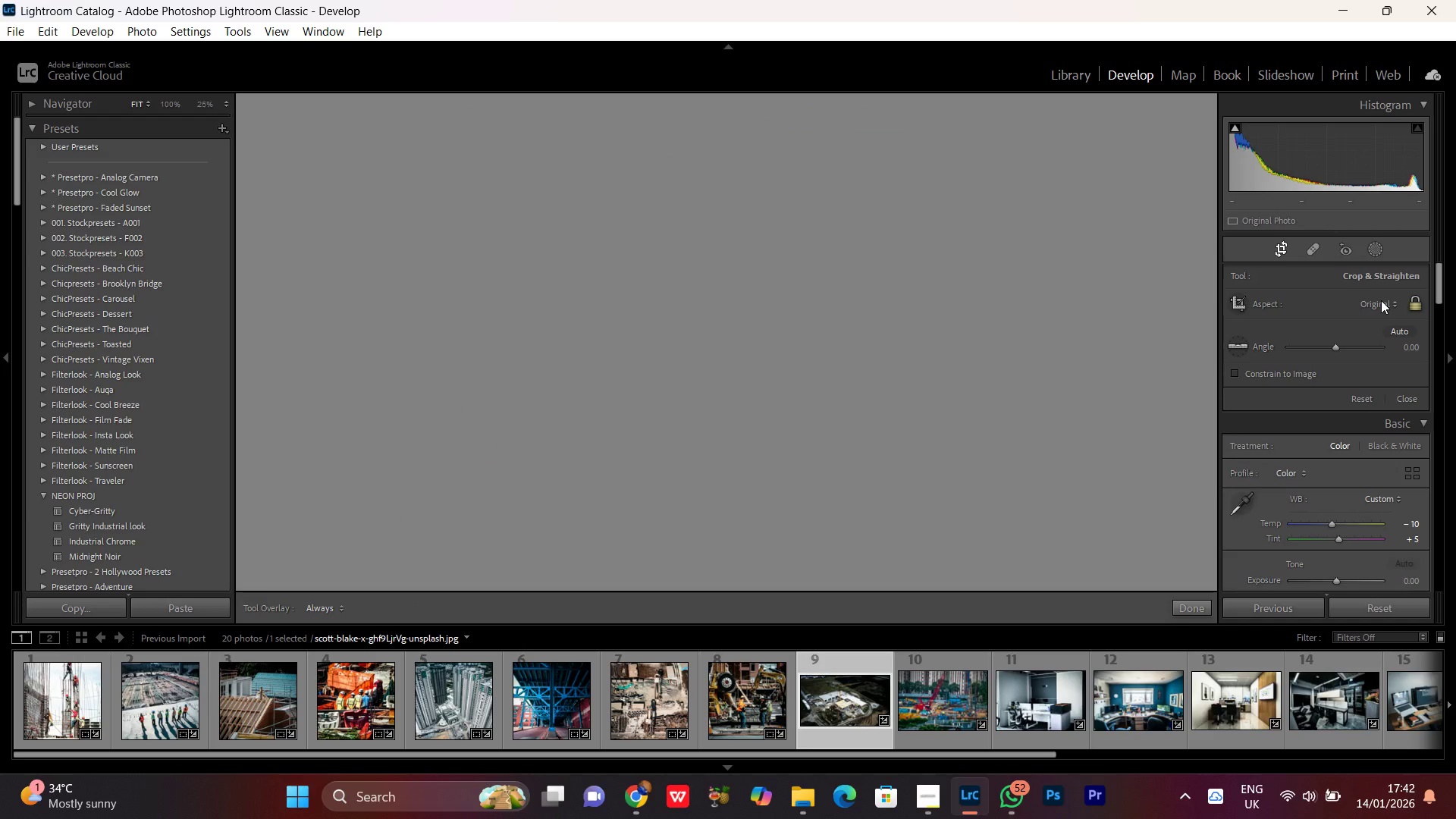 
left_click([1224, 385])
 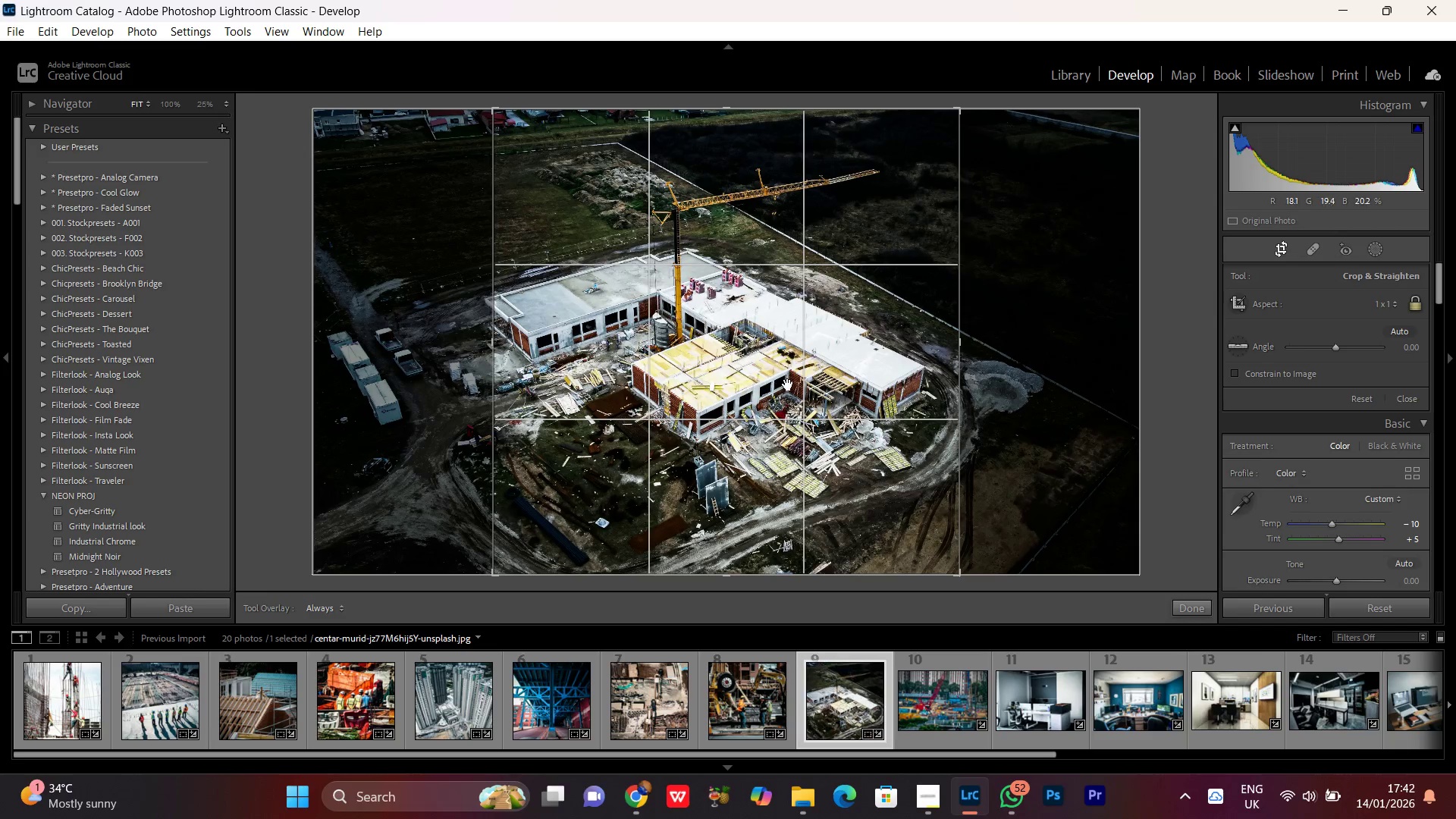 
double_click([788, 384])
 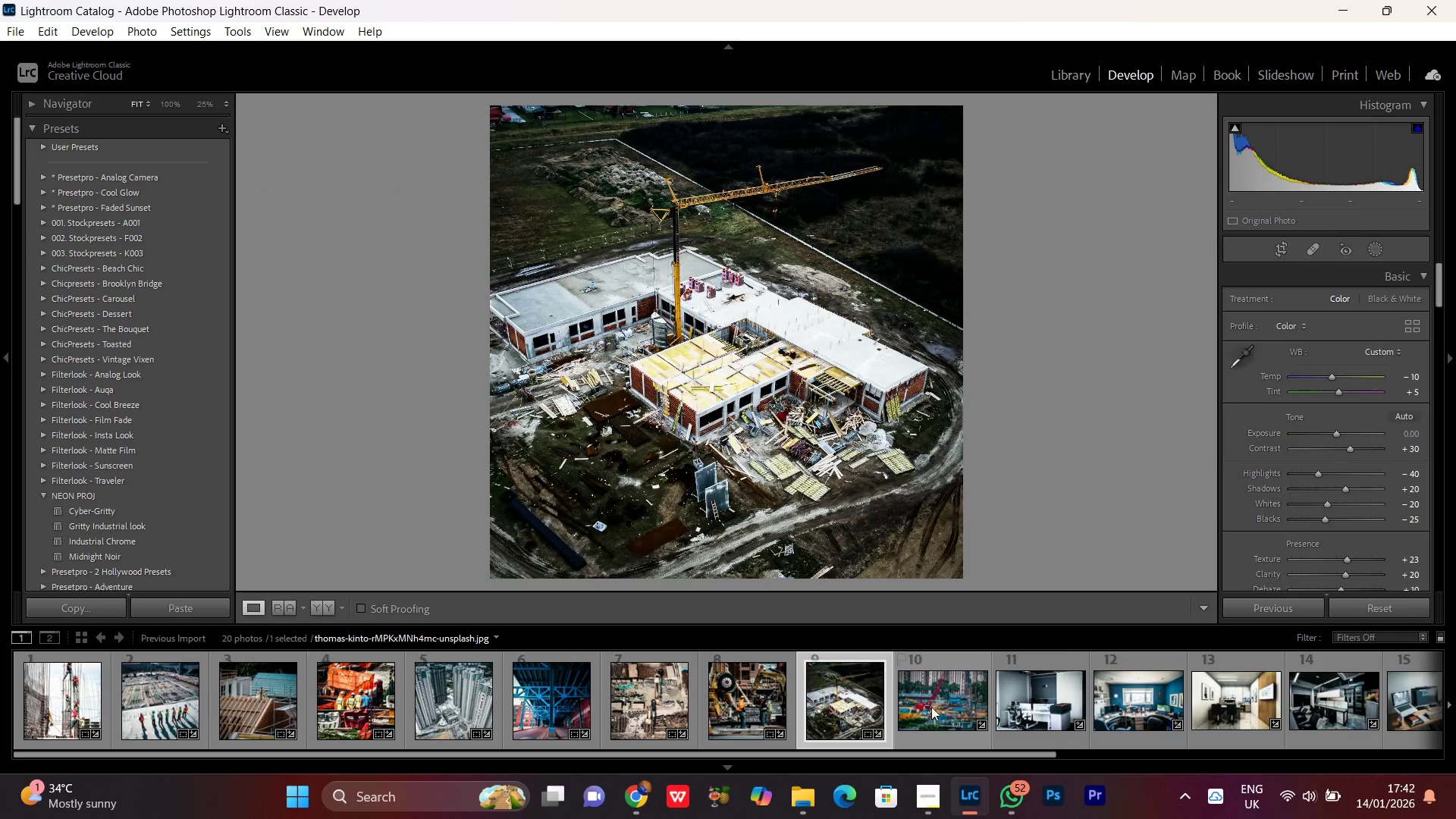 
left_click([931, 704])
 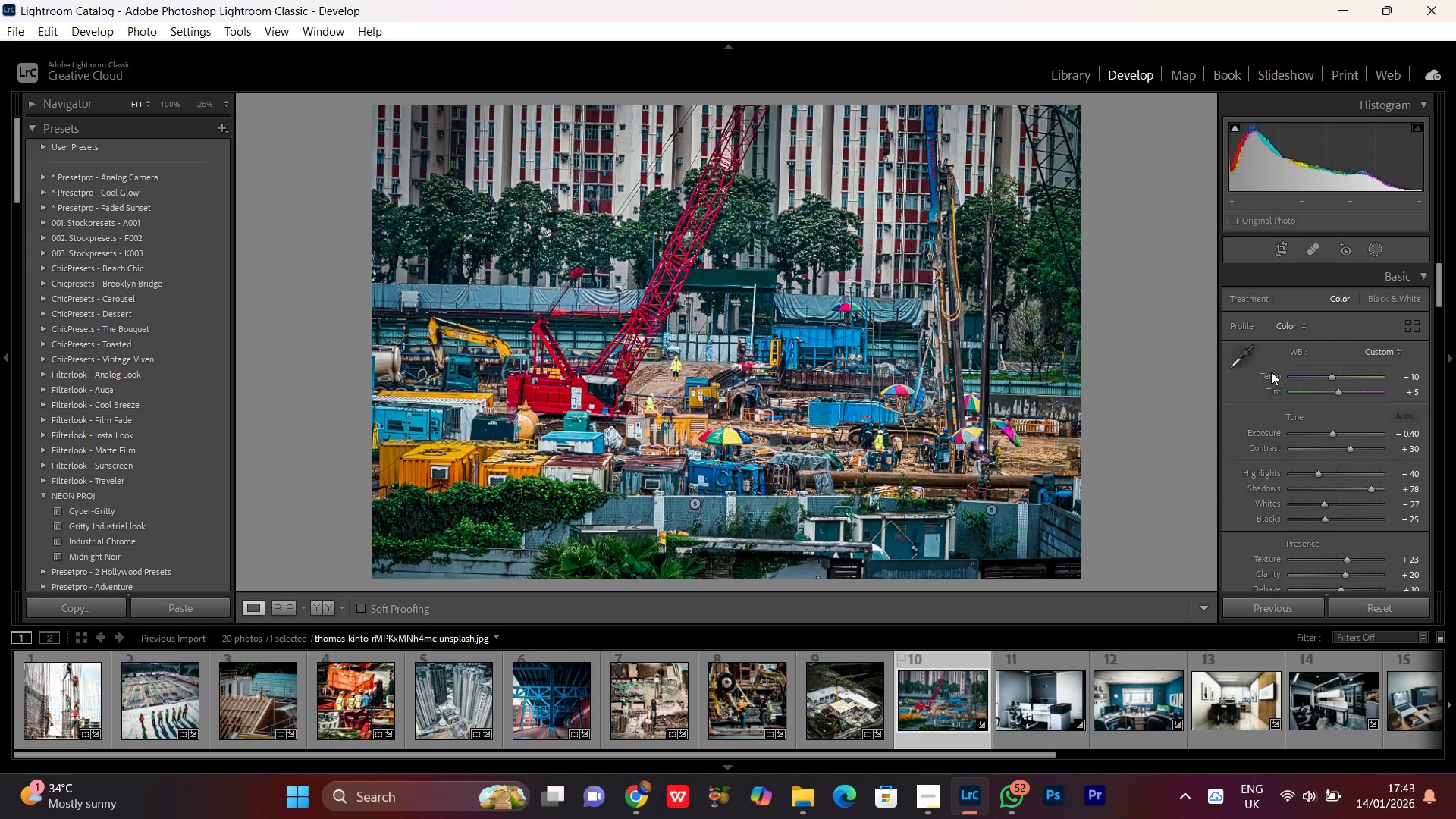 
key(R)
 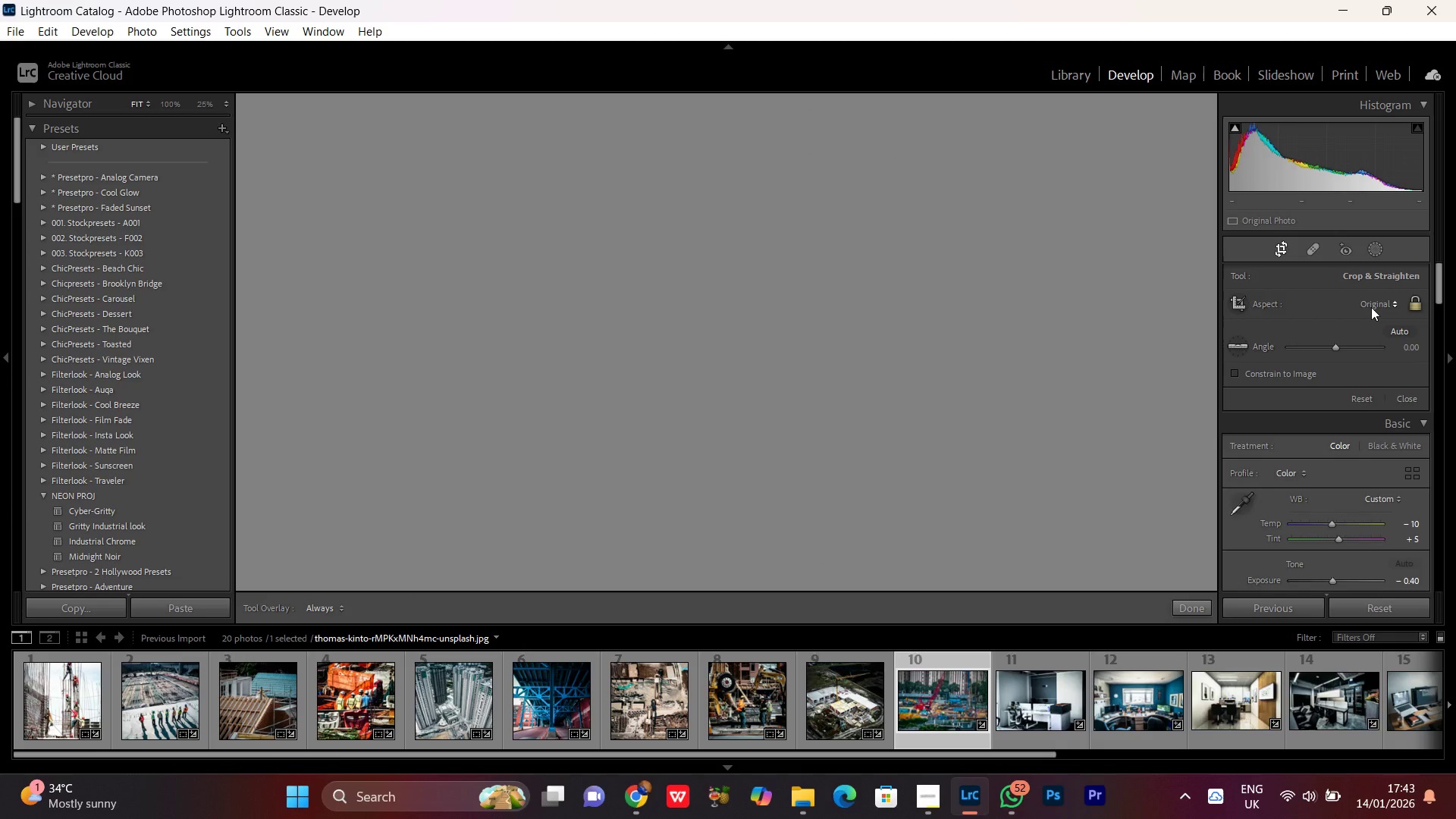 
left_click([1371, 304])
 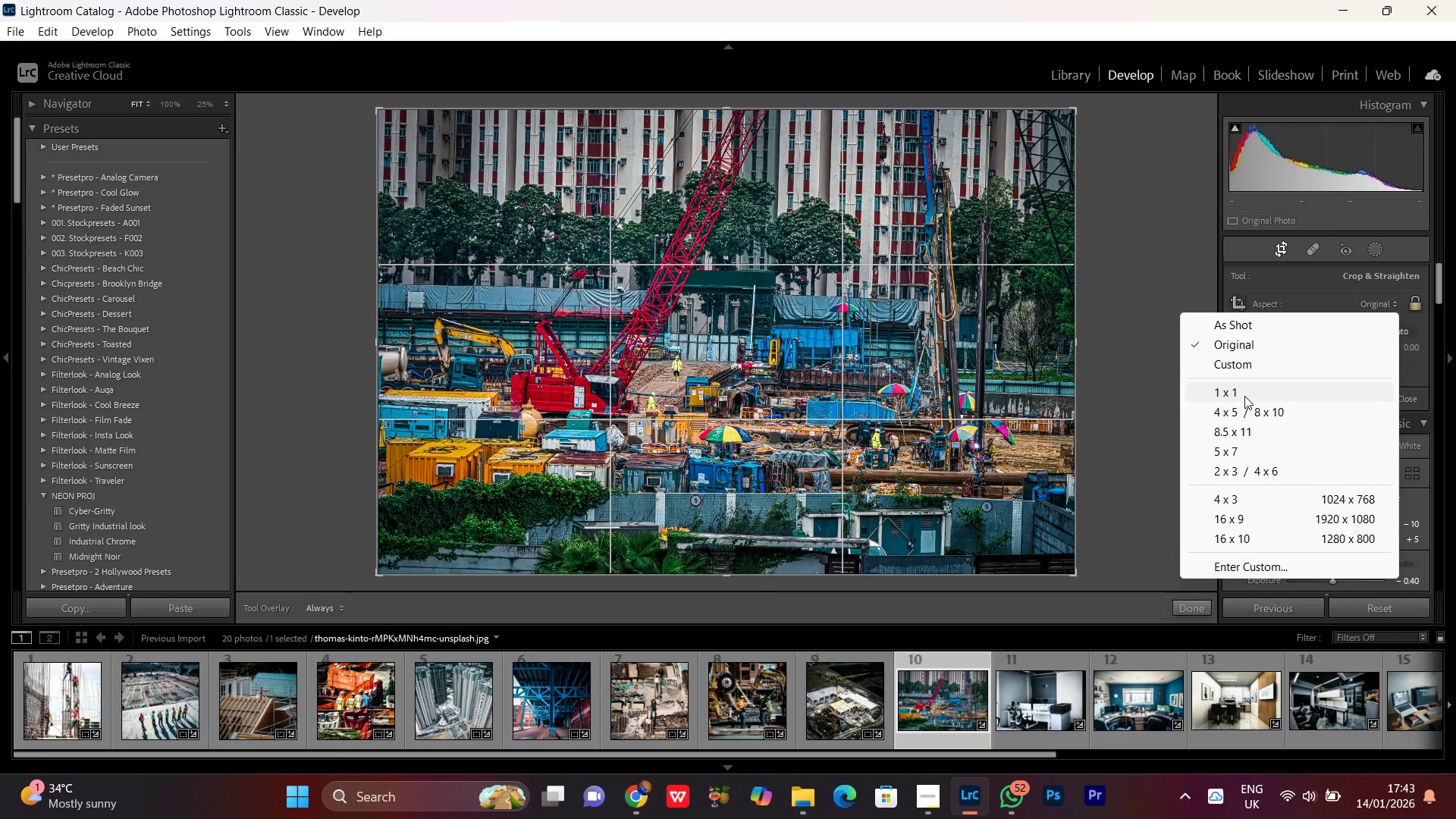 
left_click([1244, 396])
 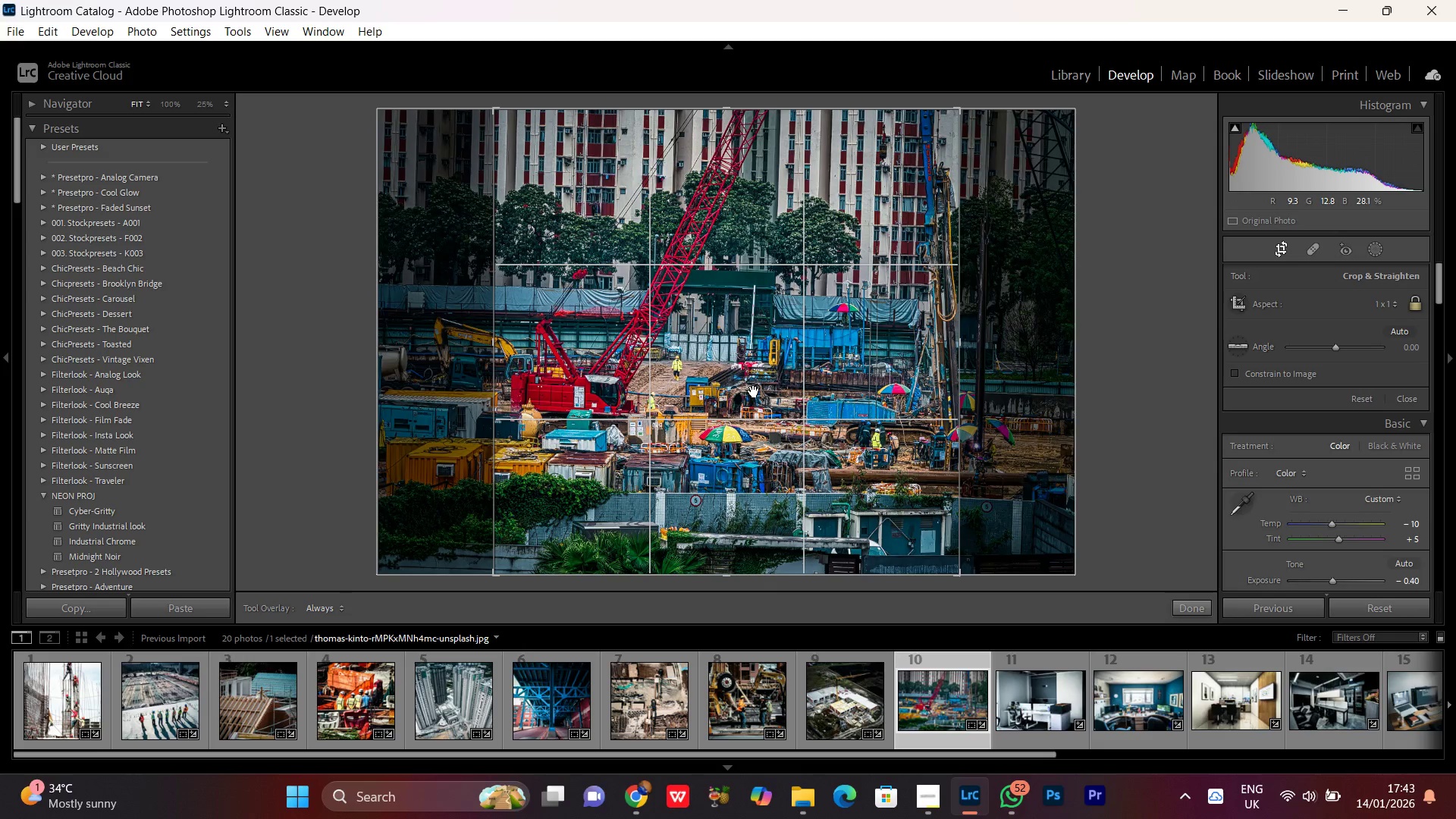 
double_click([754, 391])
 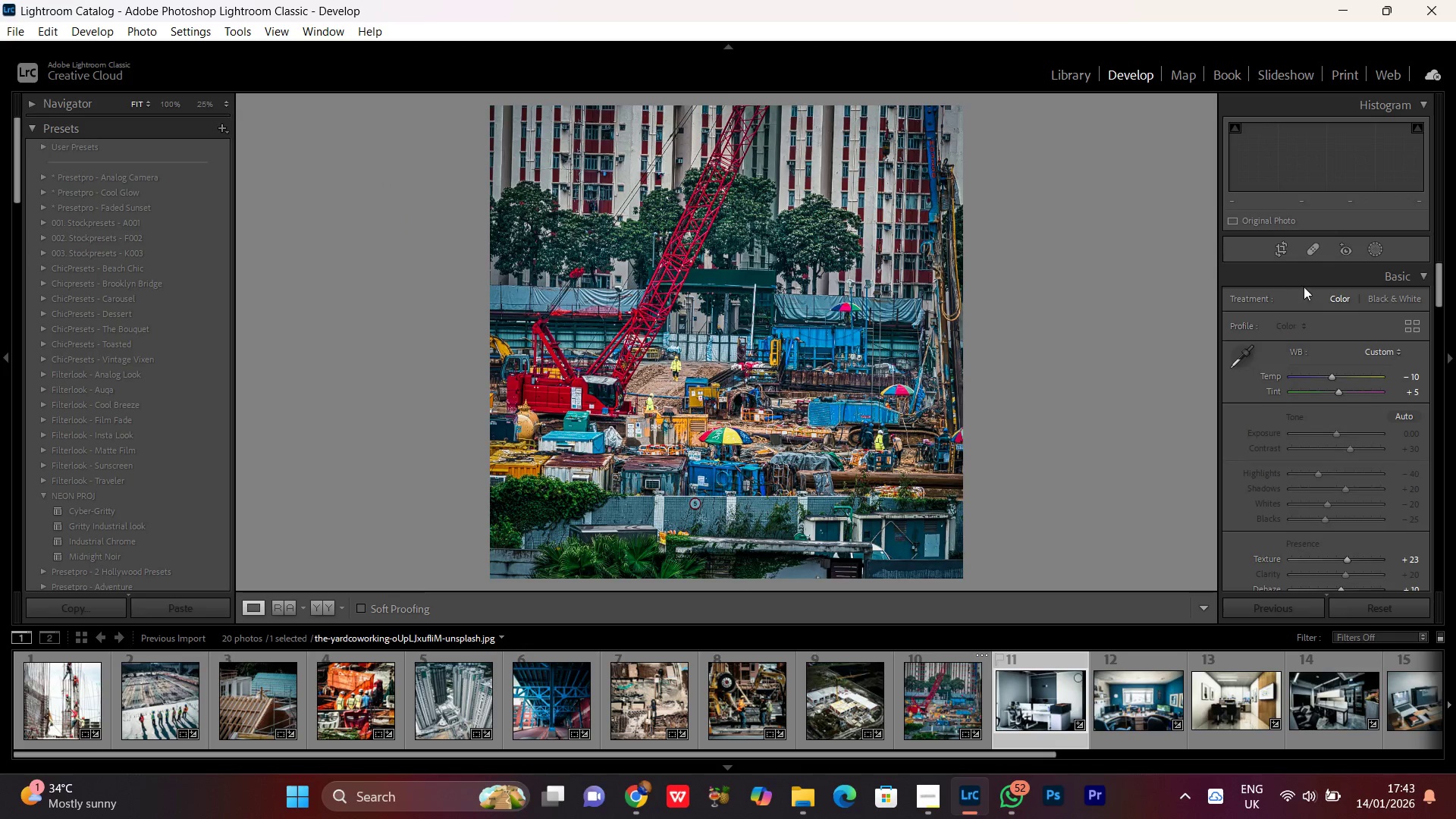 
key(R)
 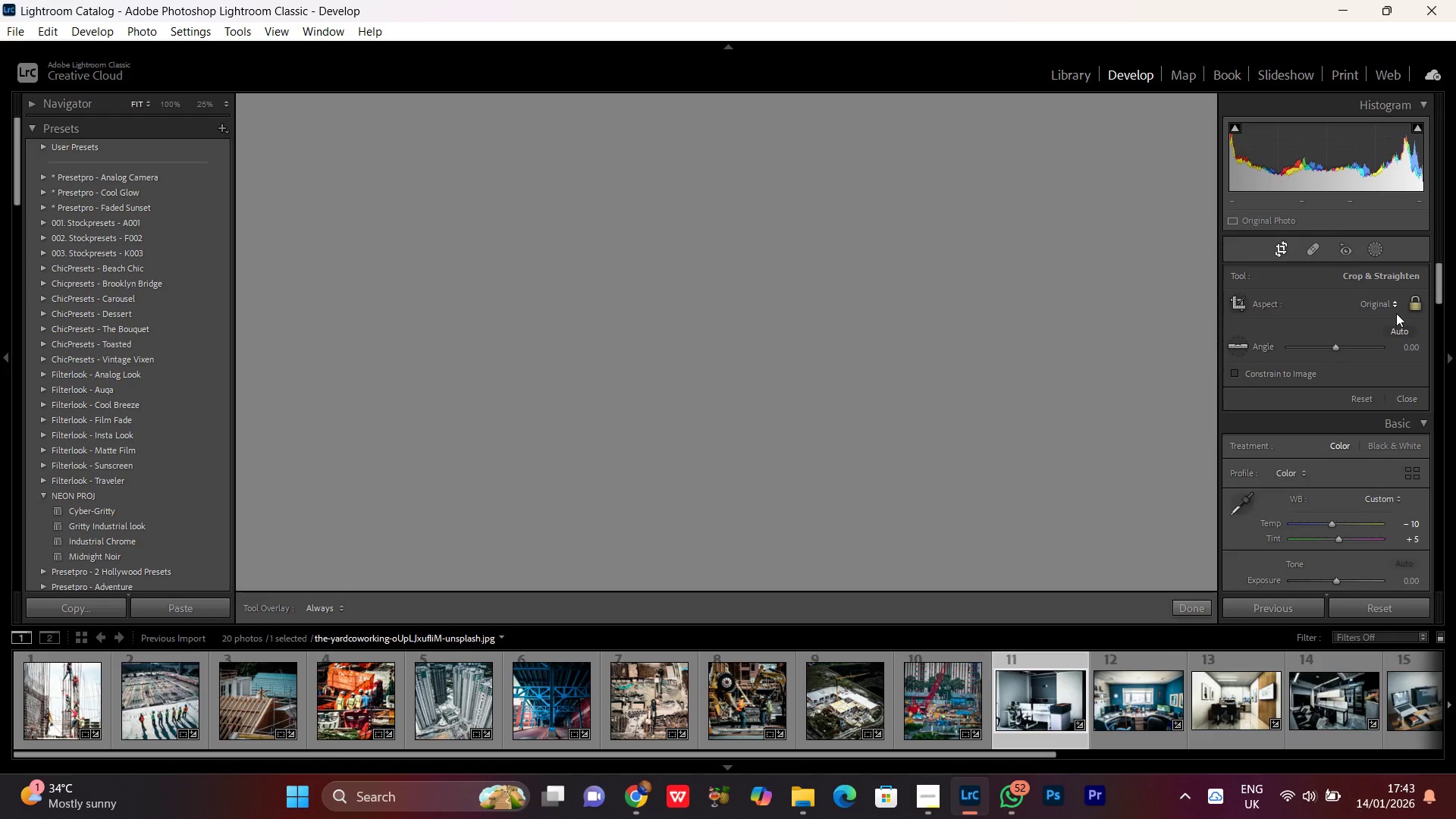 
left_click([1377, 307])
 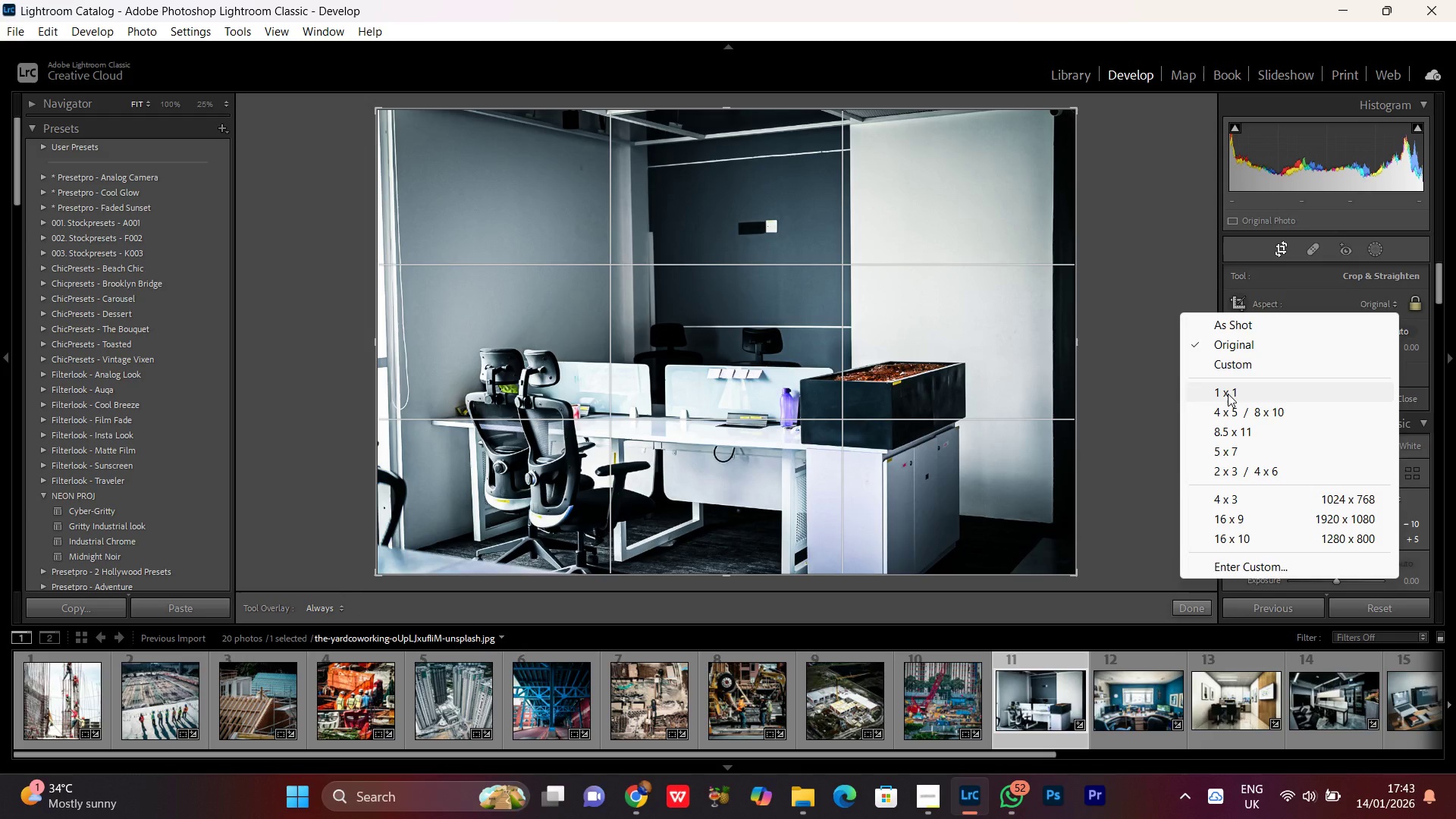 
left_click([1228, 394])
 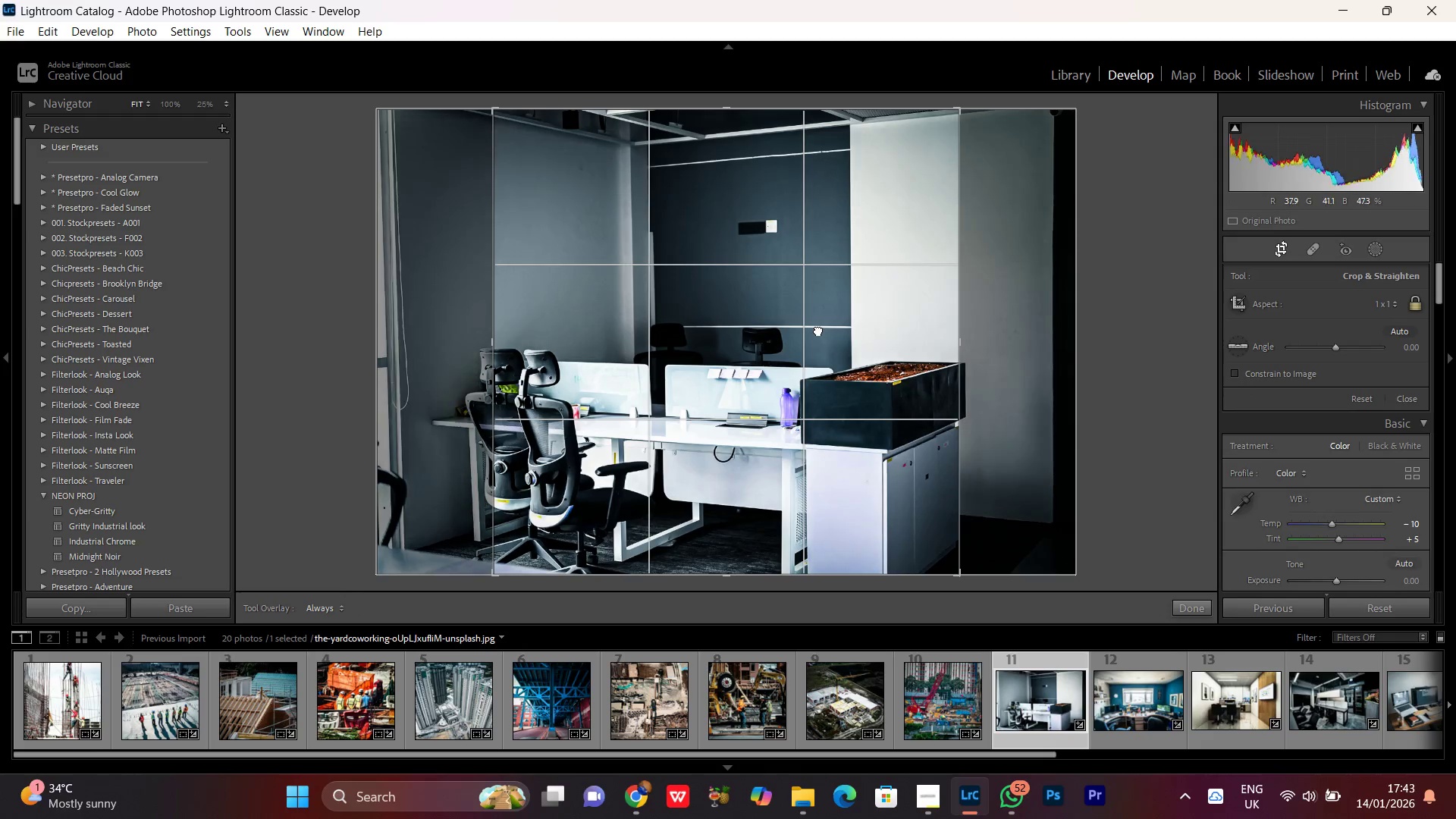 
double_click([818, 330])
 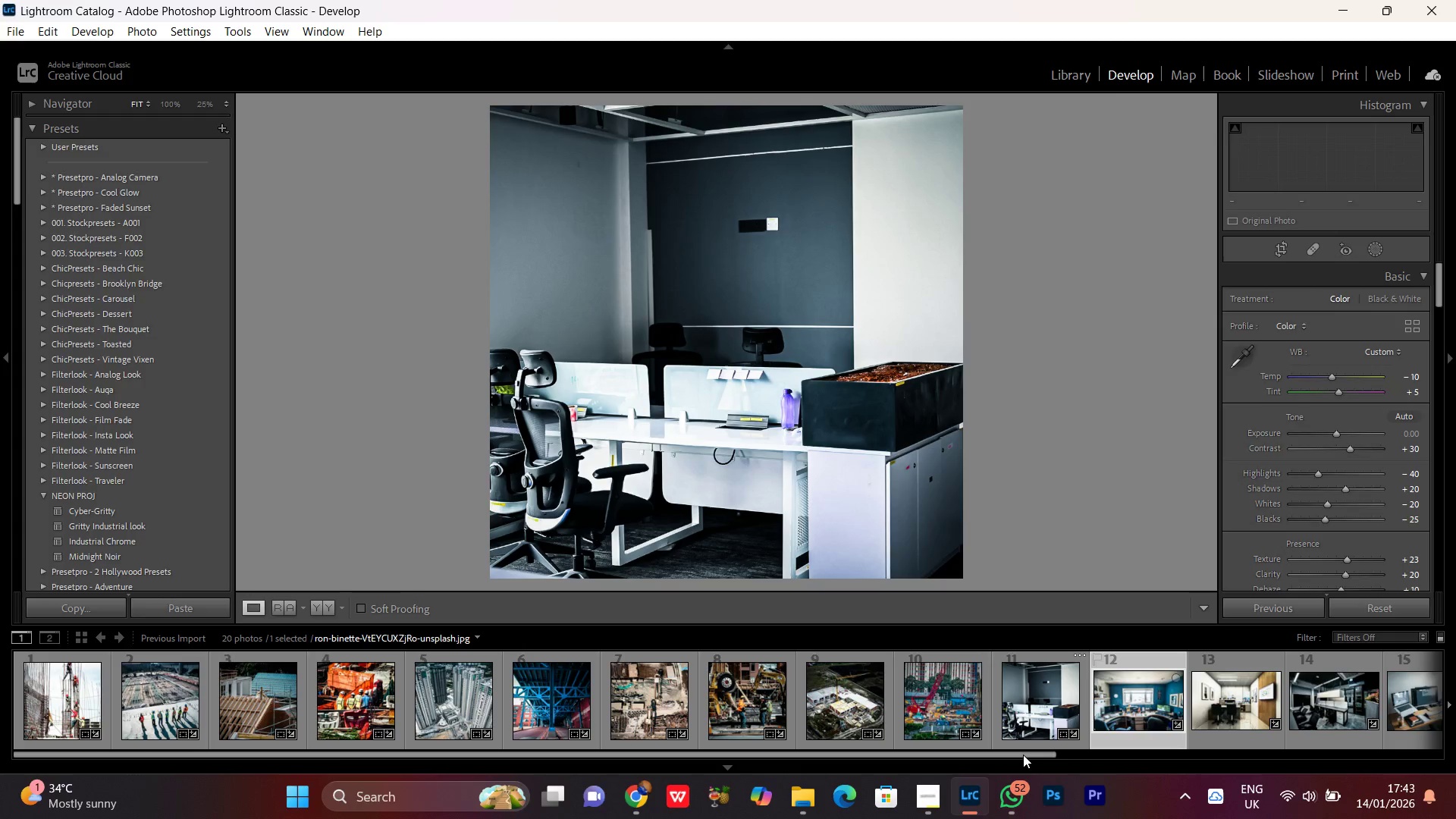 
left_click_drag(start_coordinate=[1021, 755], to_coordinate=[1072, 757])
 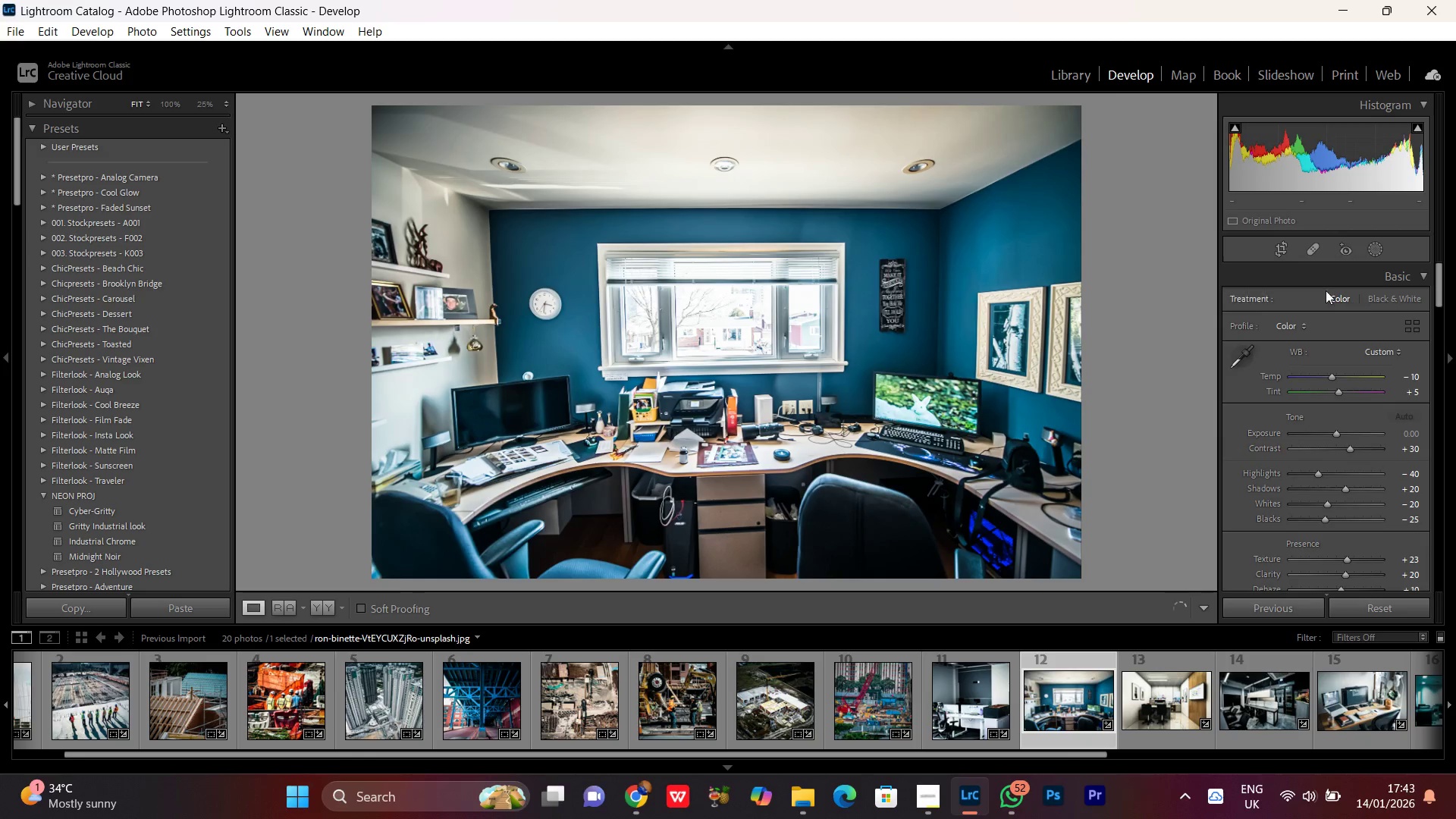 
key(R)
 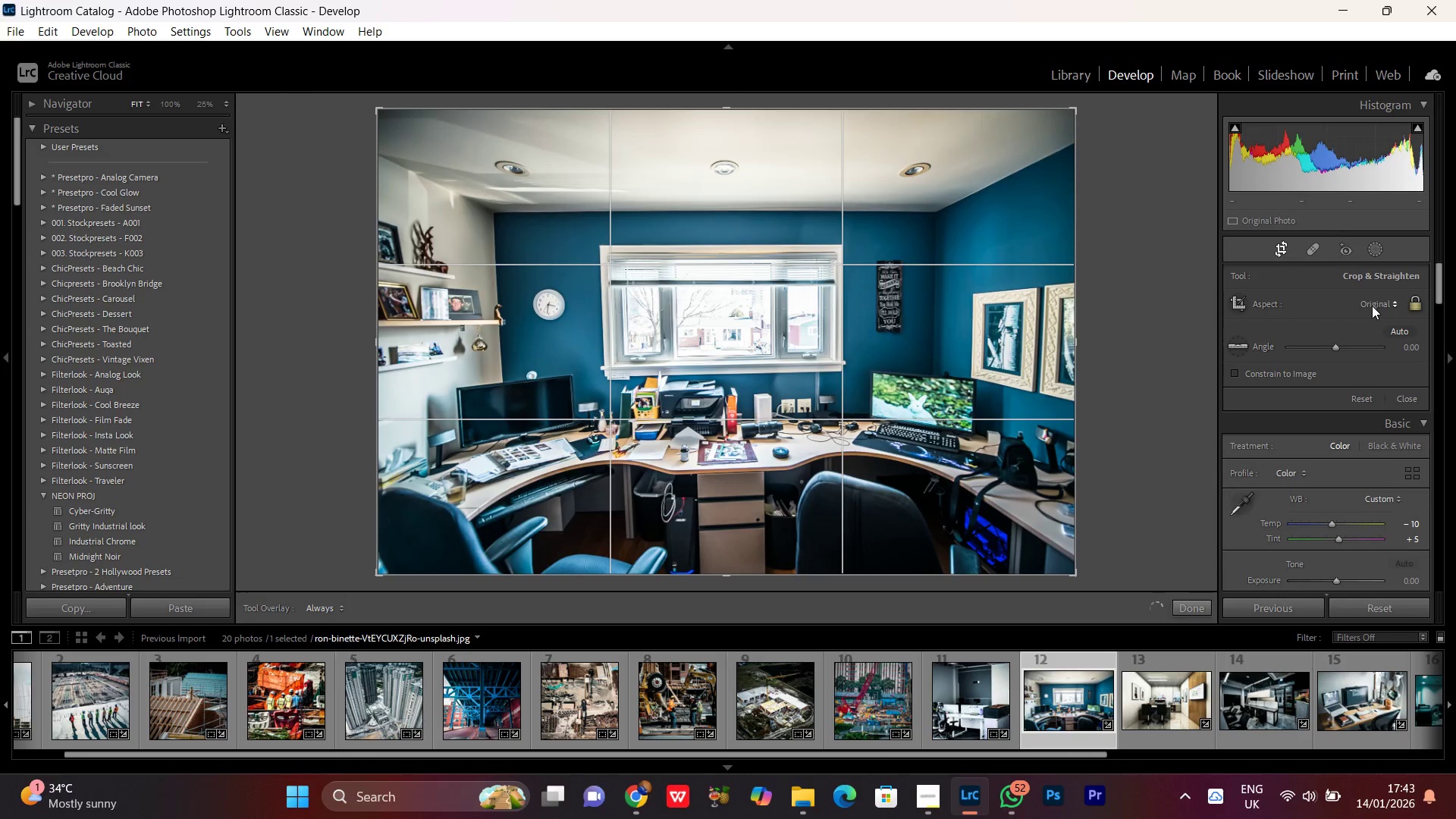 
left_click([1373, 302])
 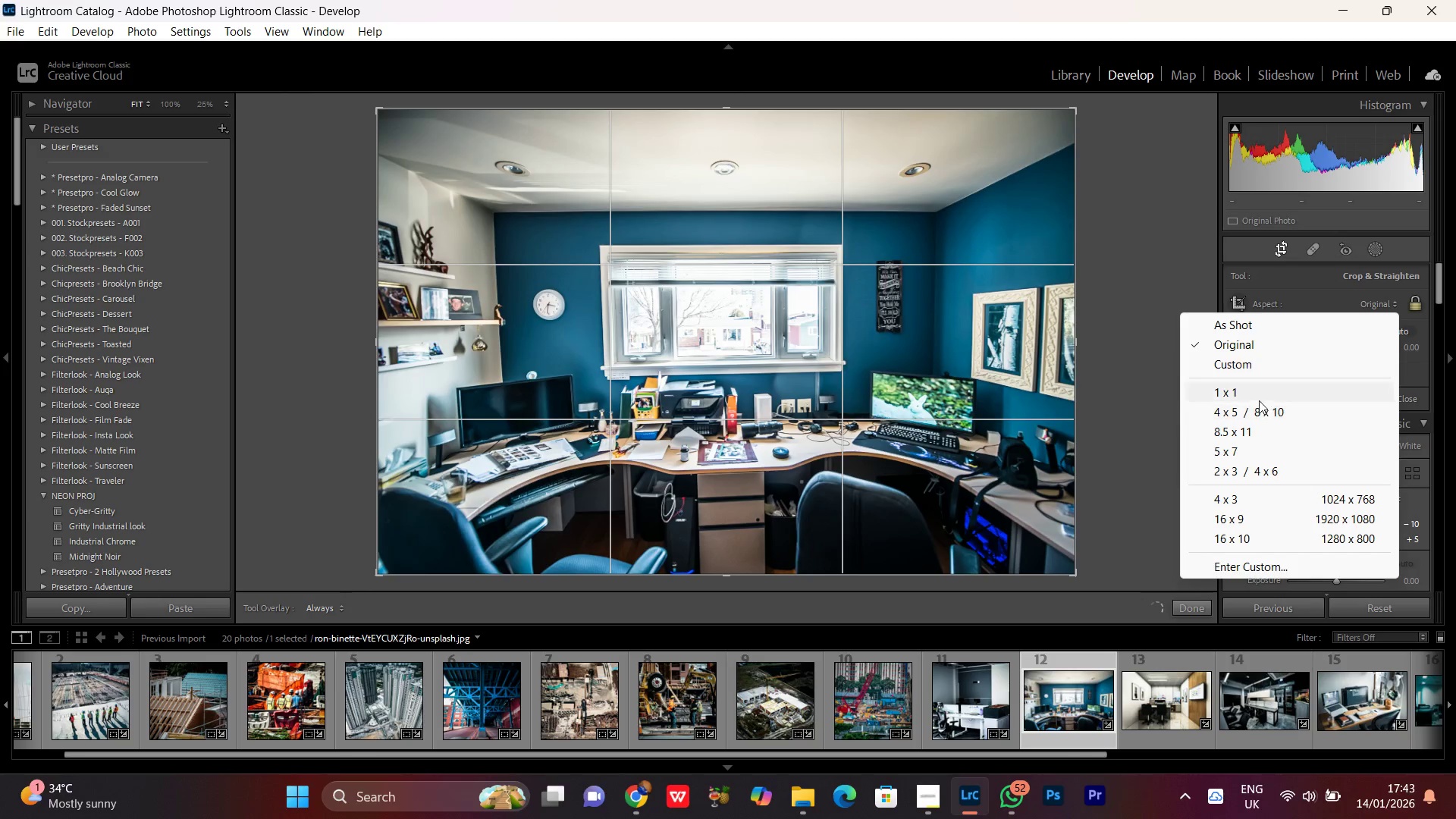 
left_click([1256, 398])
 